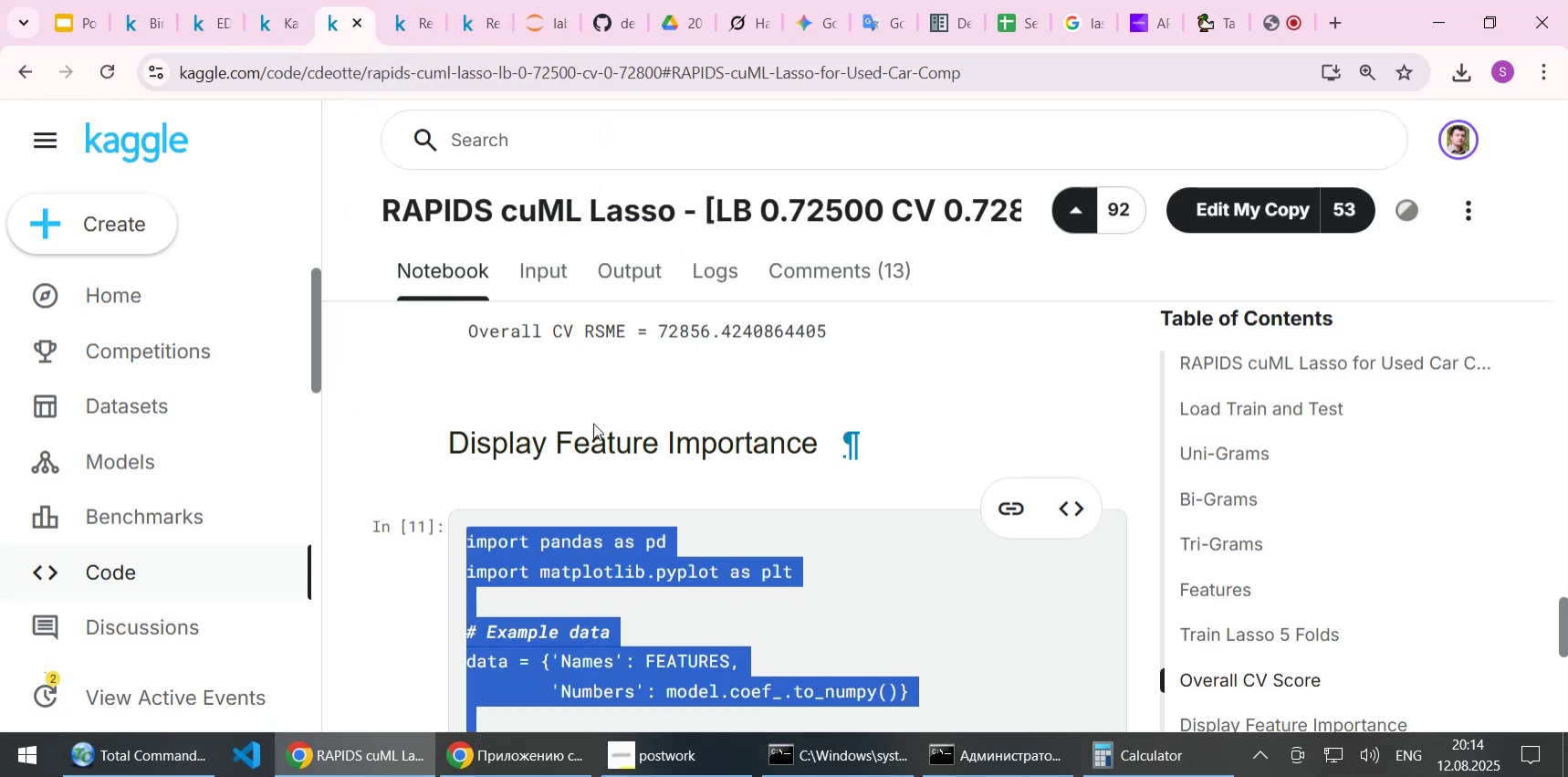 
scroll: coordinate [594, 427], scroll_direction: down, amount: 1.0
 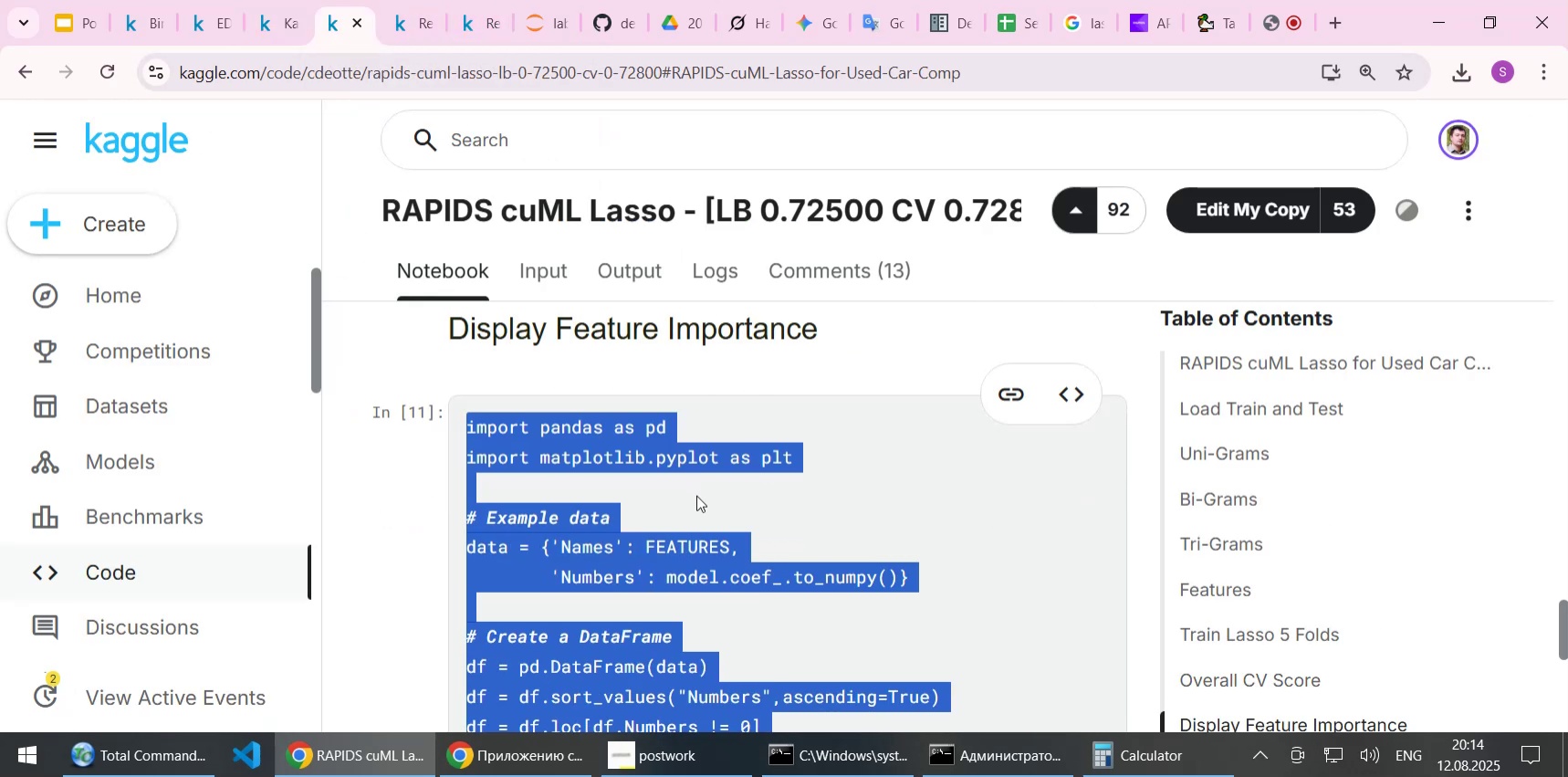 
left_click([698, 504])
 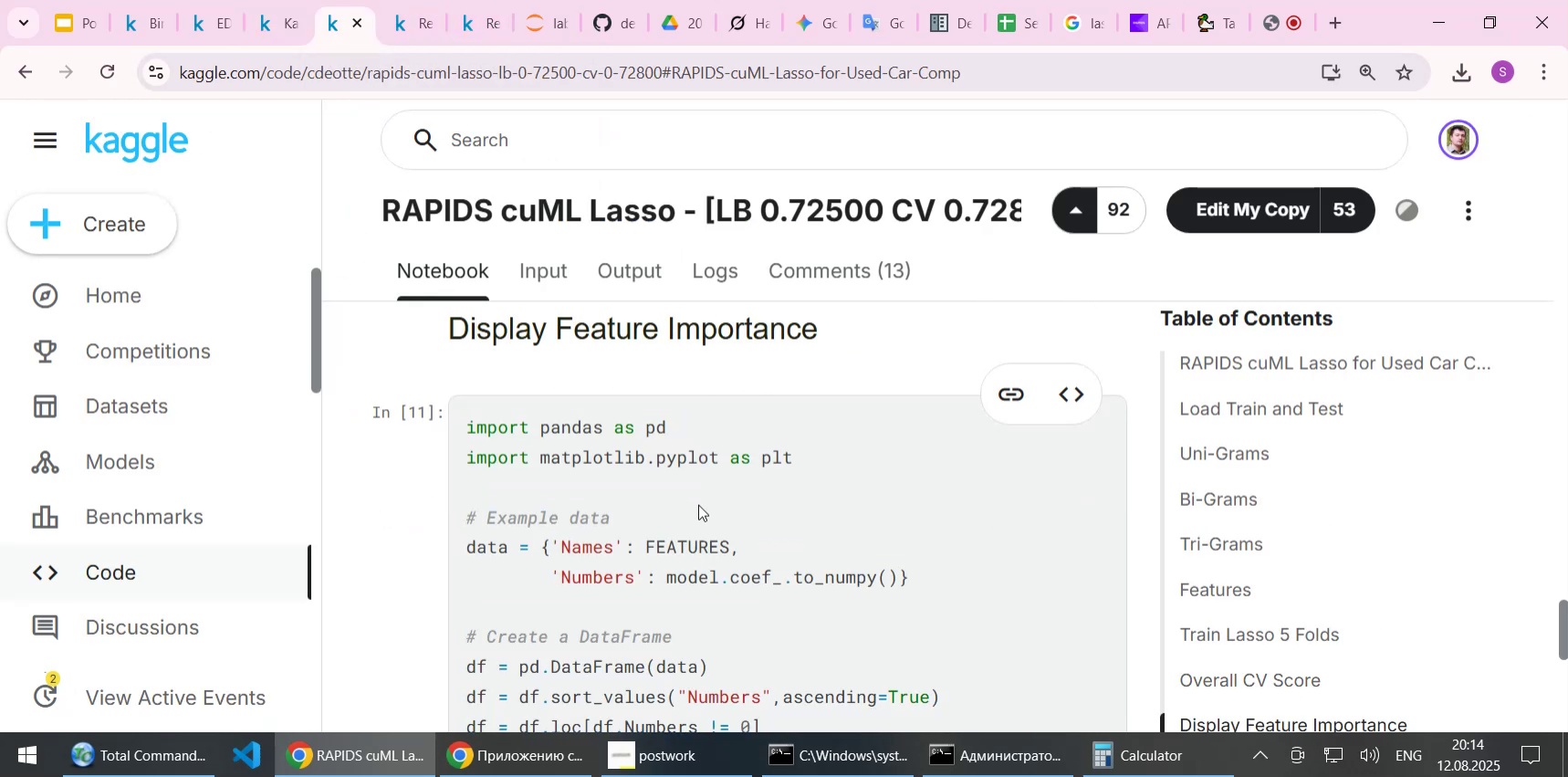 
scroll: coordinate [814, 499], scroll_direction: down, amount: 2.0
 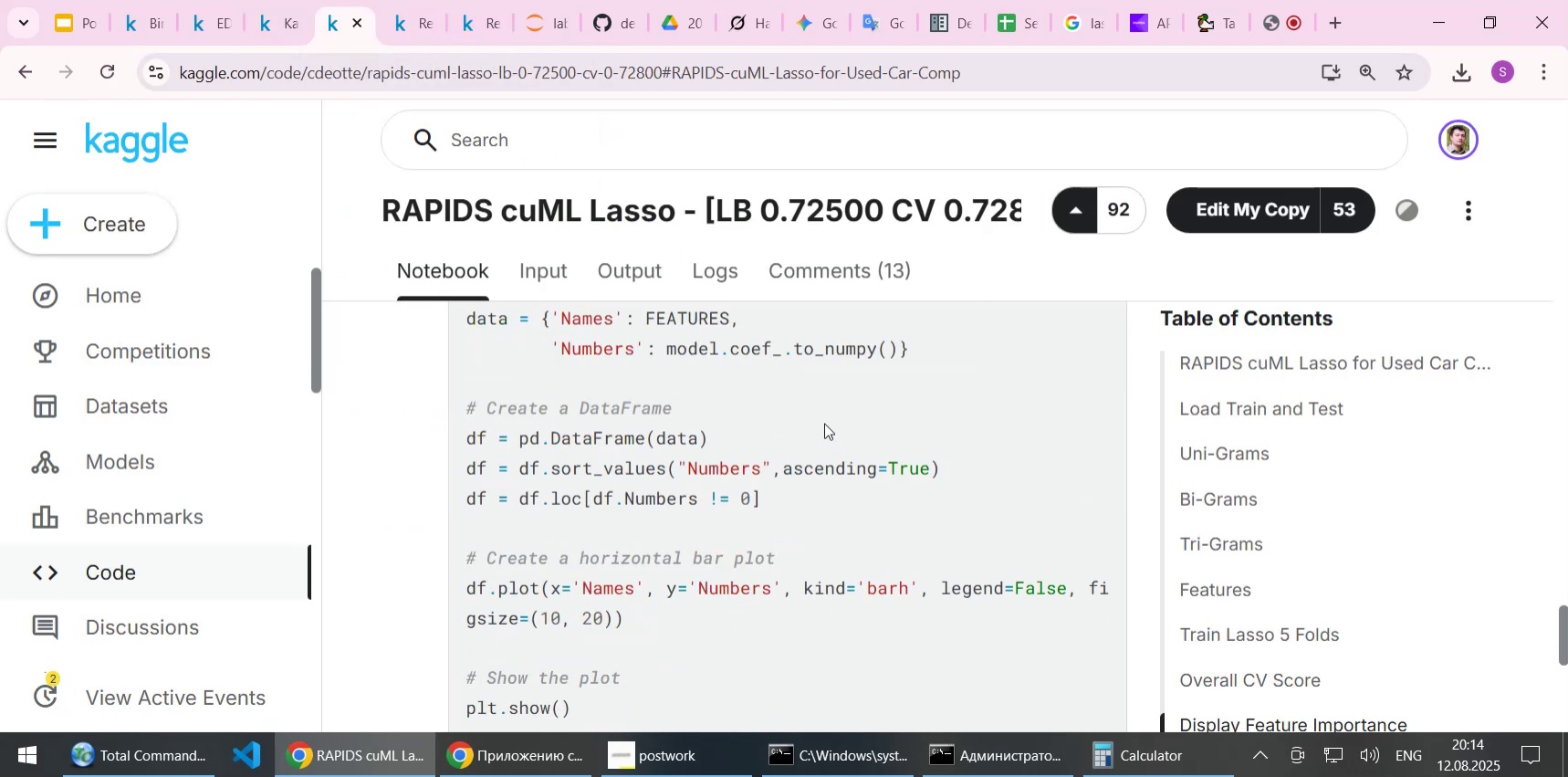 
scroll: coordinate [824, 423], scroll_direction: up, amount: 1.0
 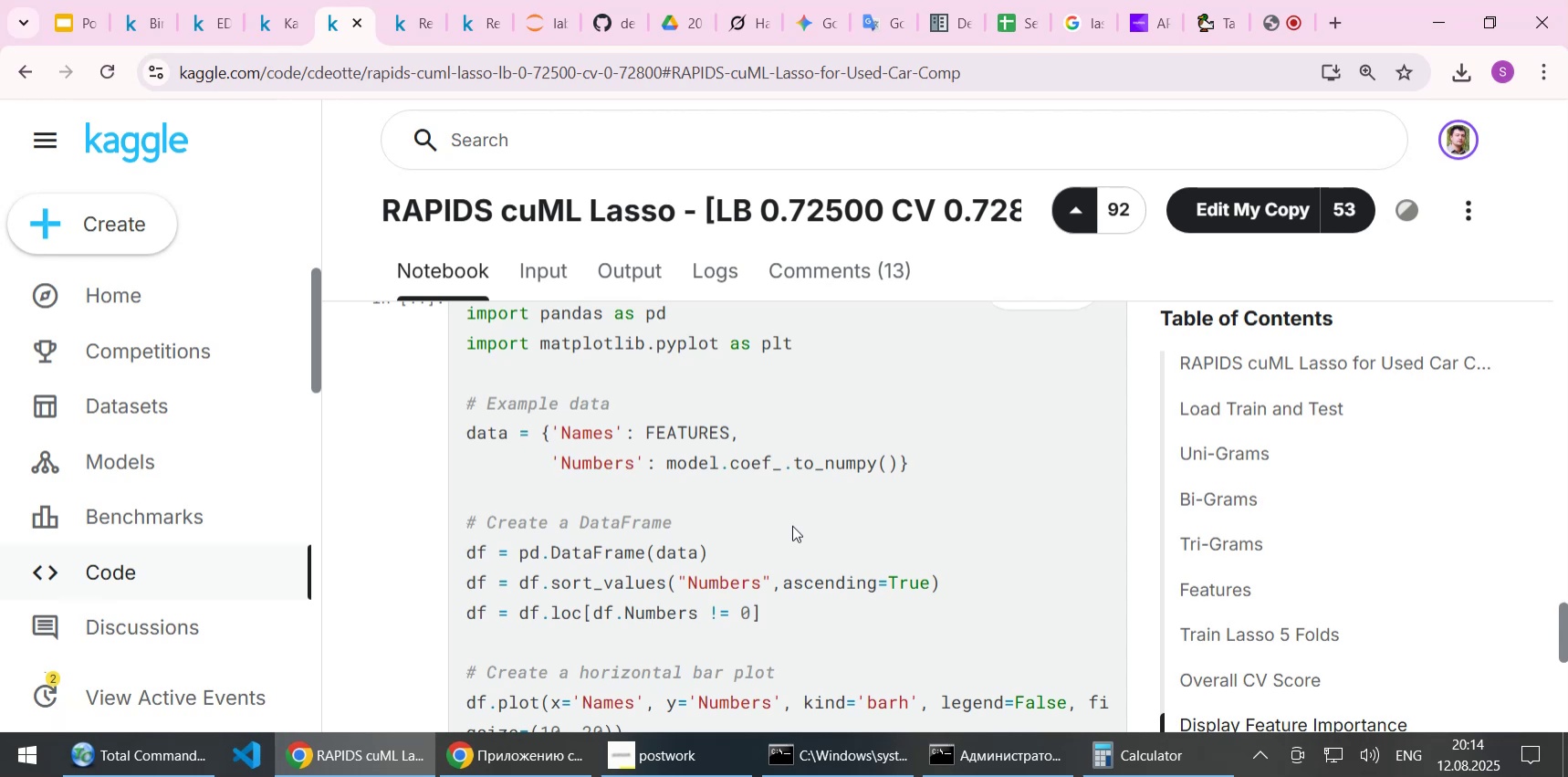 
scroll: coordinate [792, 525], scroll_direction: down, amount: 1.0
 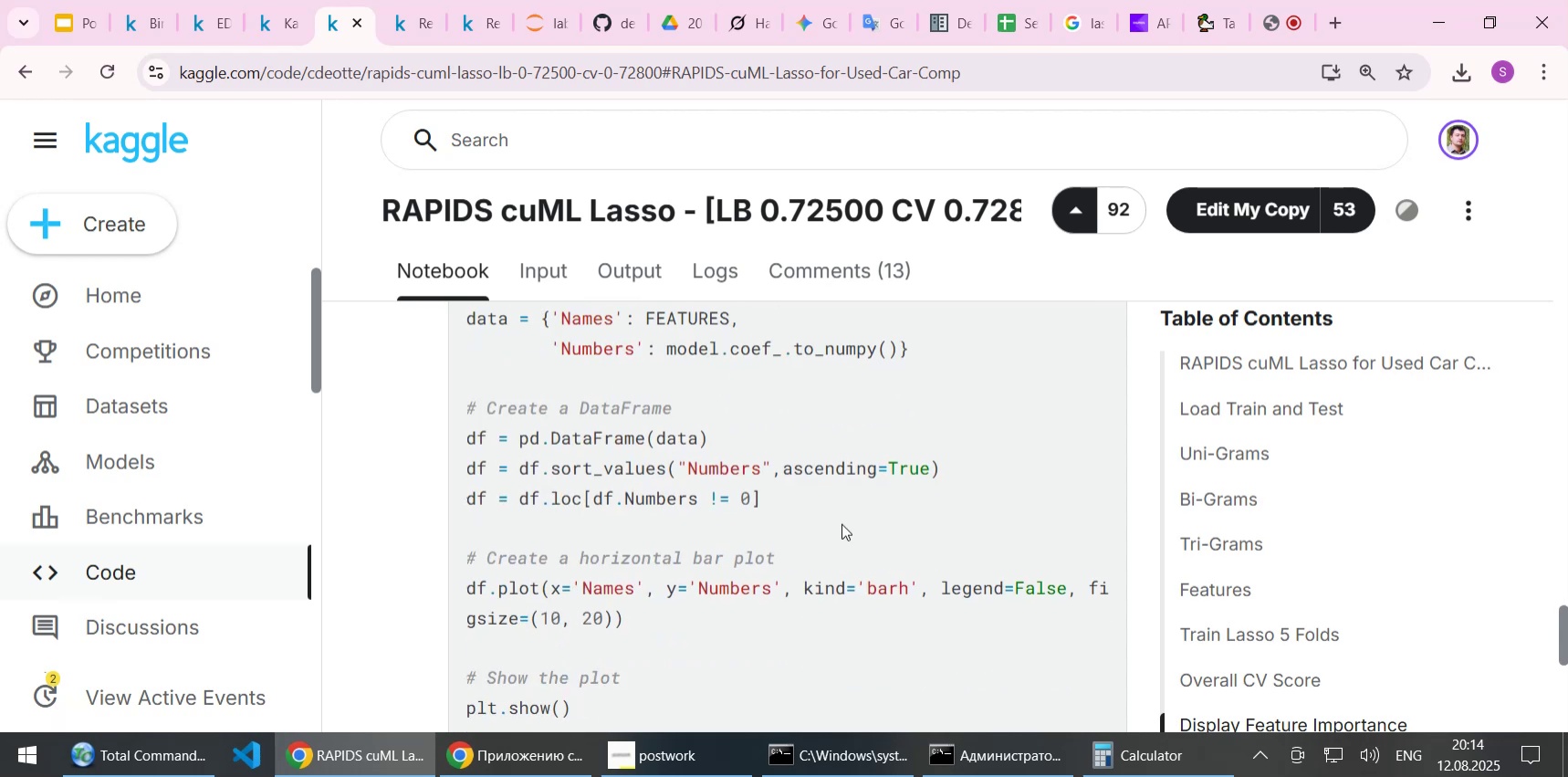 
wait(7.34)
 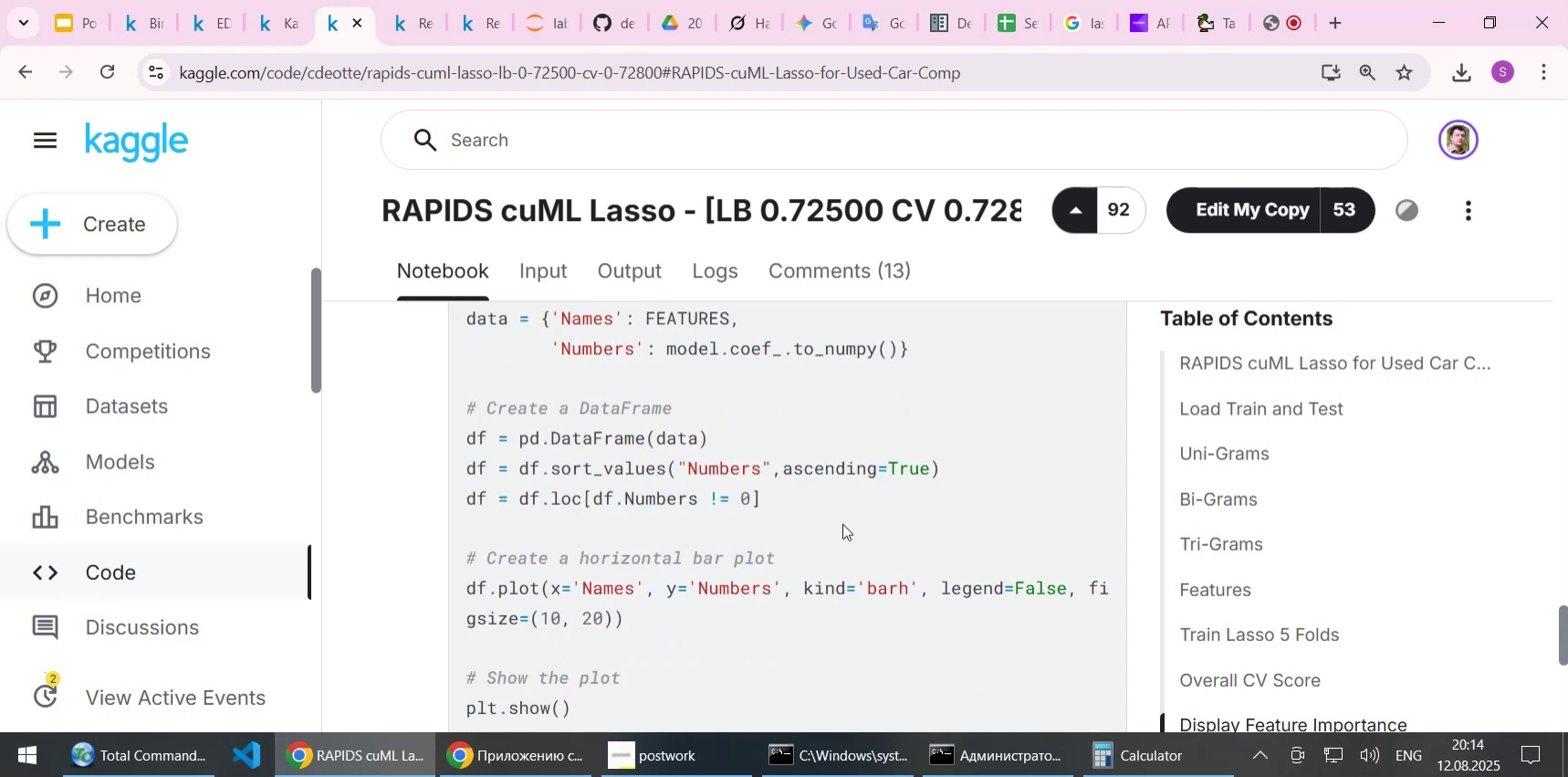 
scroll: coordinate [841, 523], scroll_direction: up, amount: 1.0
 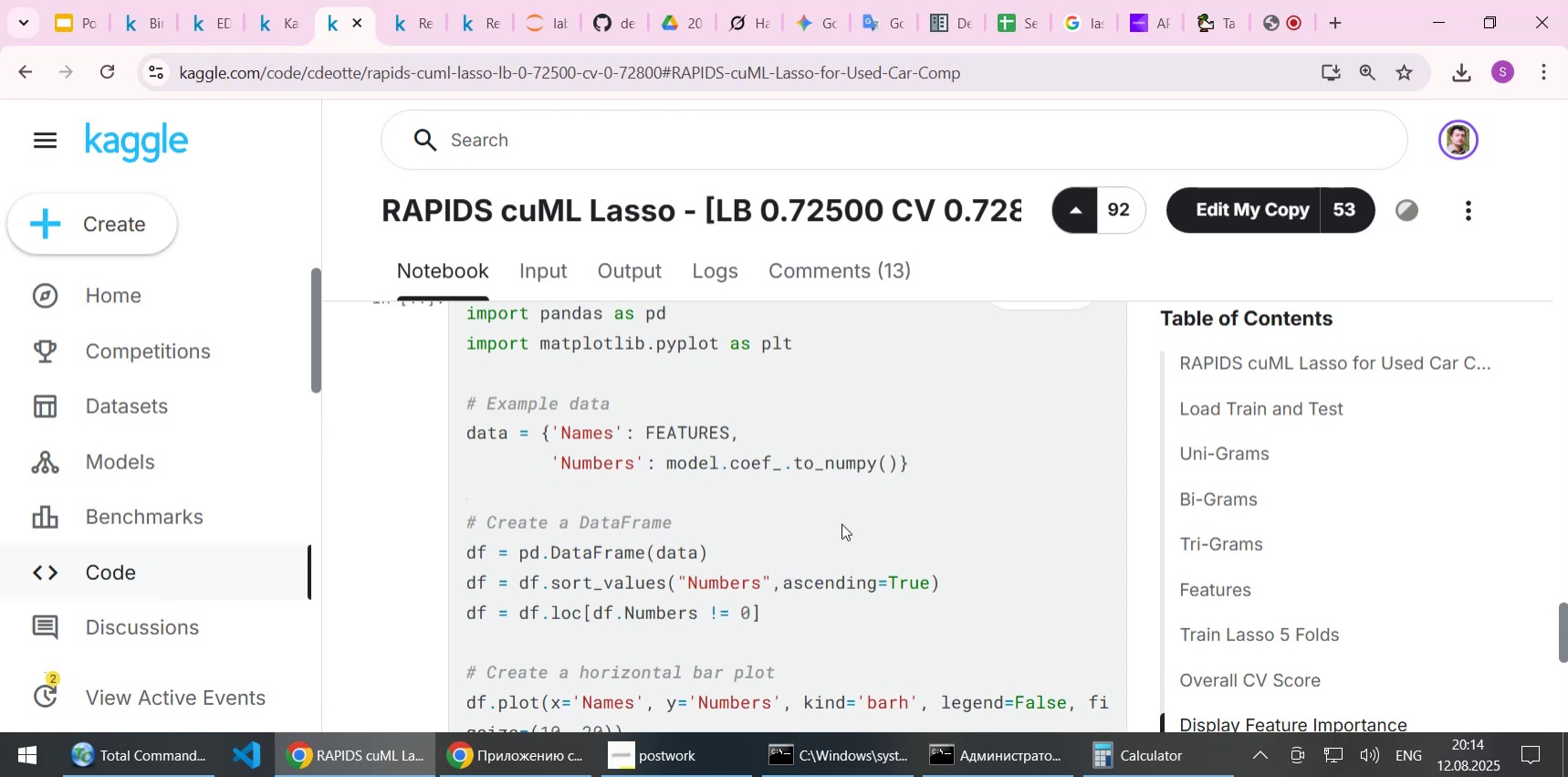 
scroll: coordinate [904, 411], scroll_direction: down, amount: 10.0
 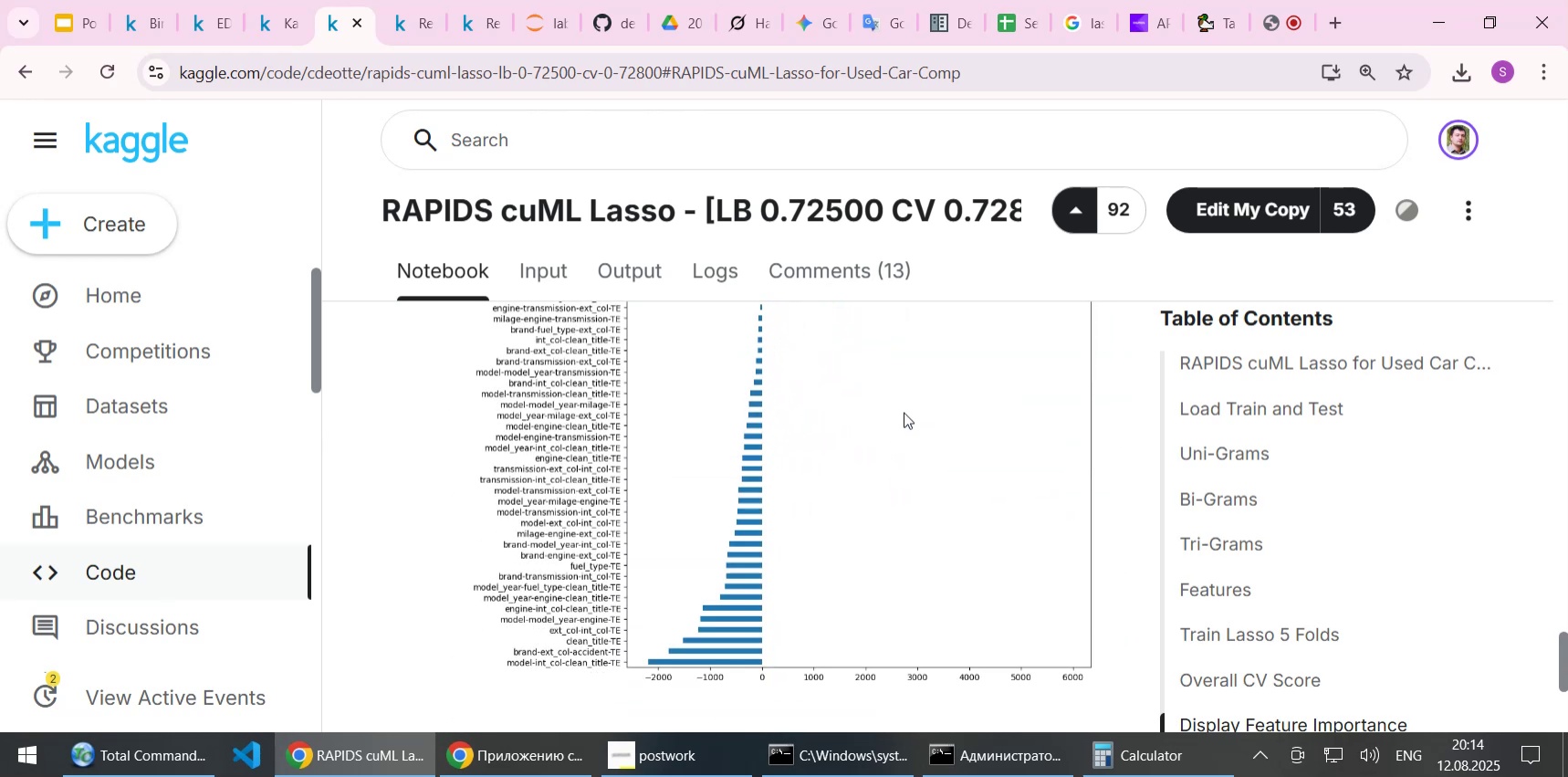 
scroll: coordinate [903, 417], scroll_direction: up, amount: 10.0
 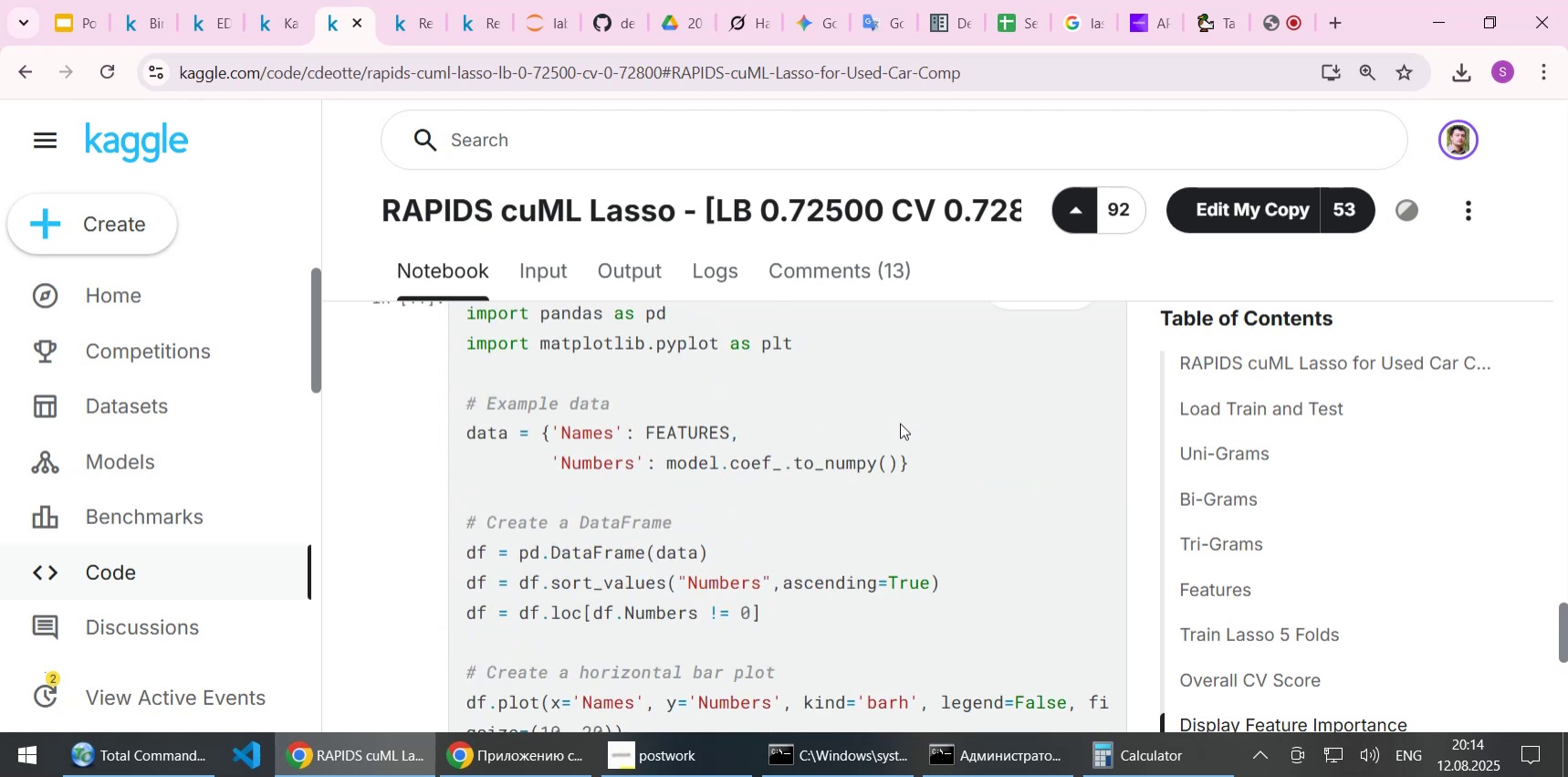 
scroll: coordinate [900, 423], scroll_direction: down, amount: 3.0
 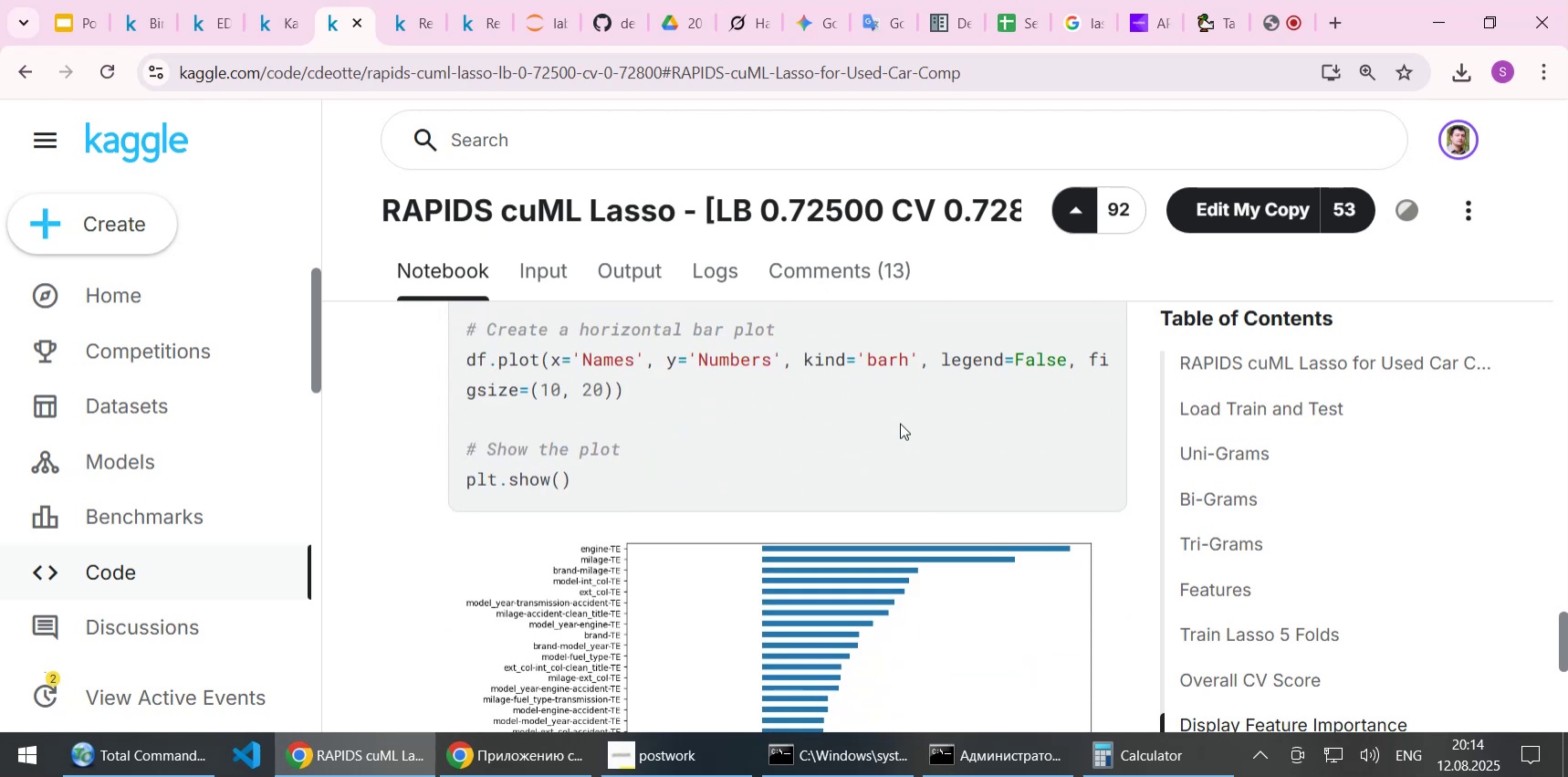 
scroll: coordinate [899, 432], scroll_direction: up, amount: 4.0
 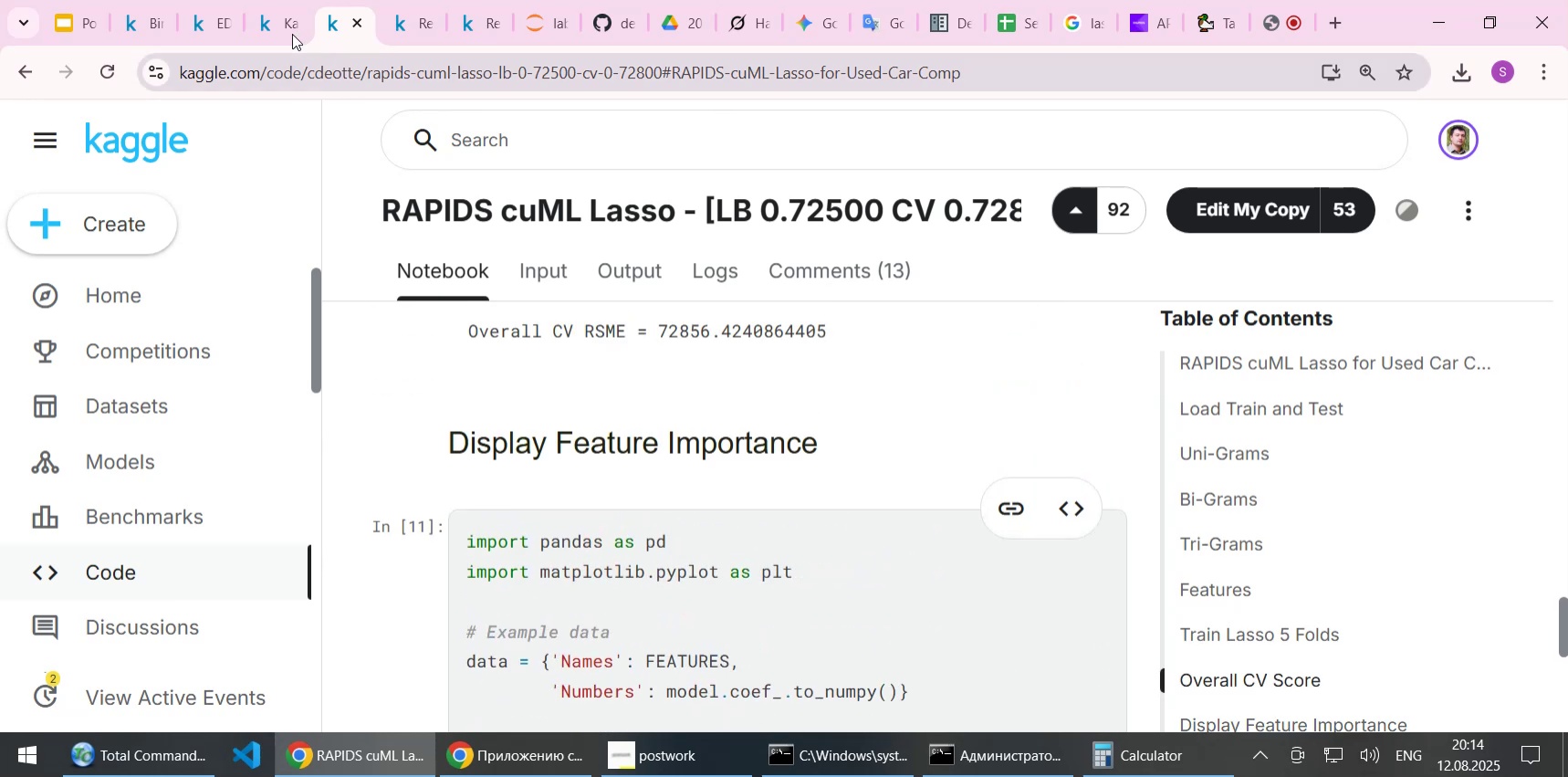 
left_click([288, 33])
 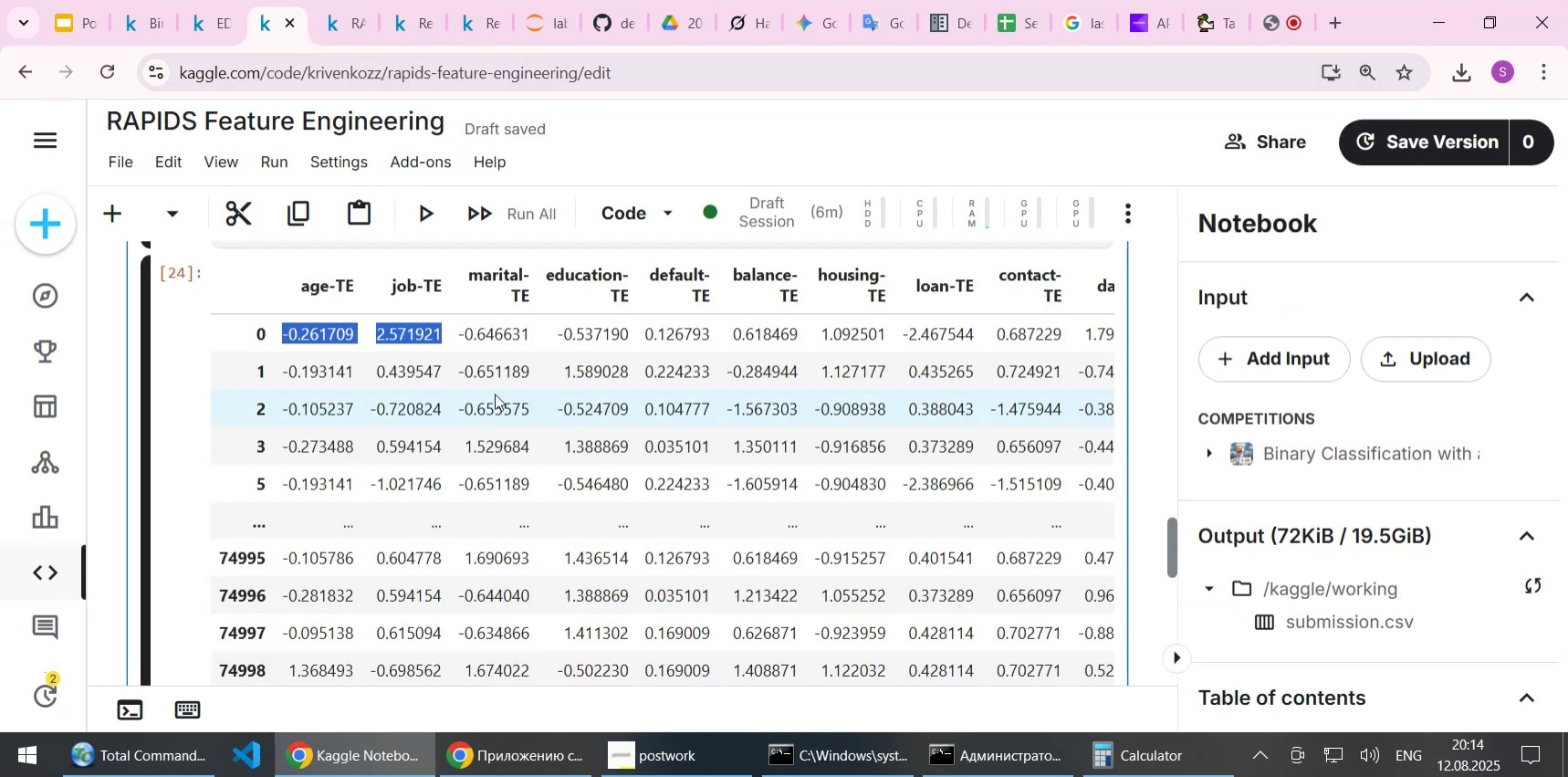 
left_click([534, 391])
 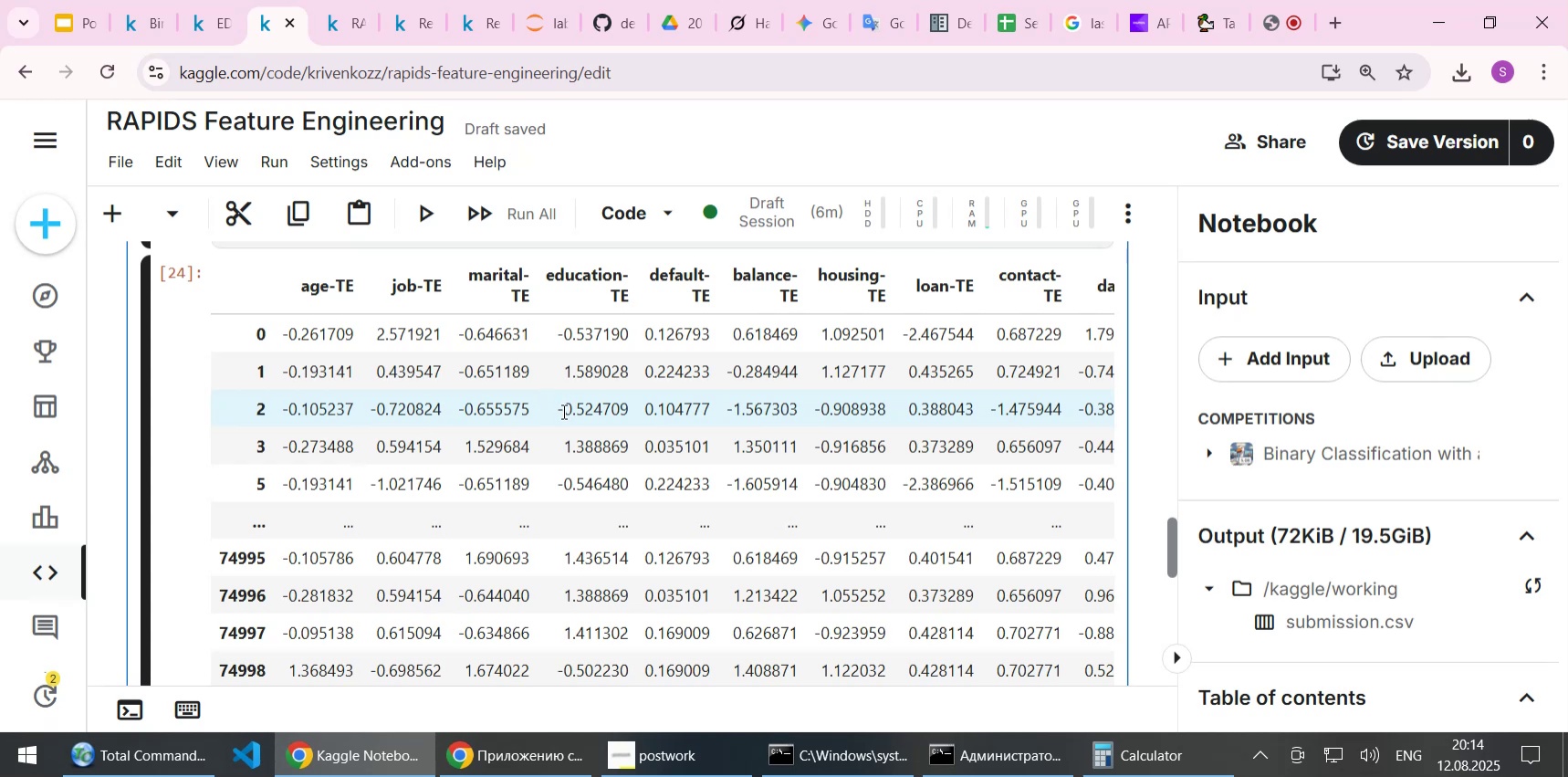 
wait(8.13)
 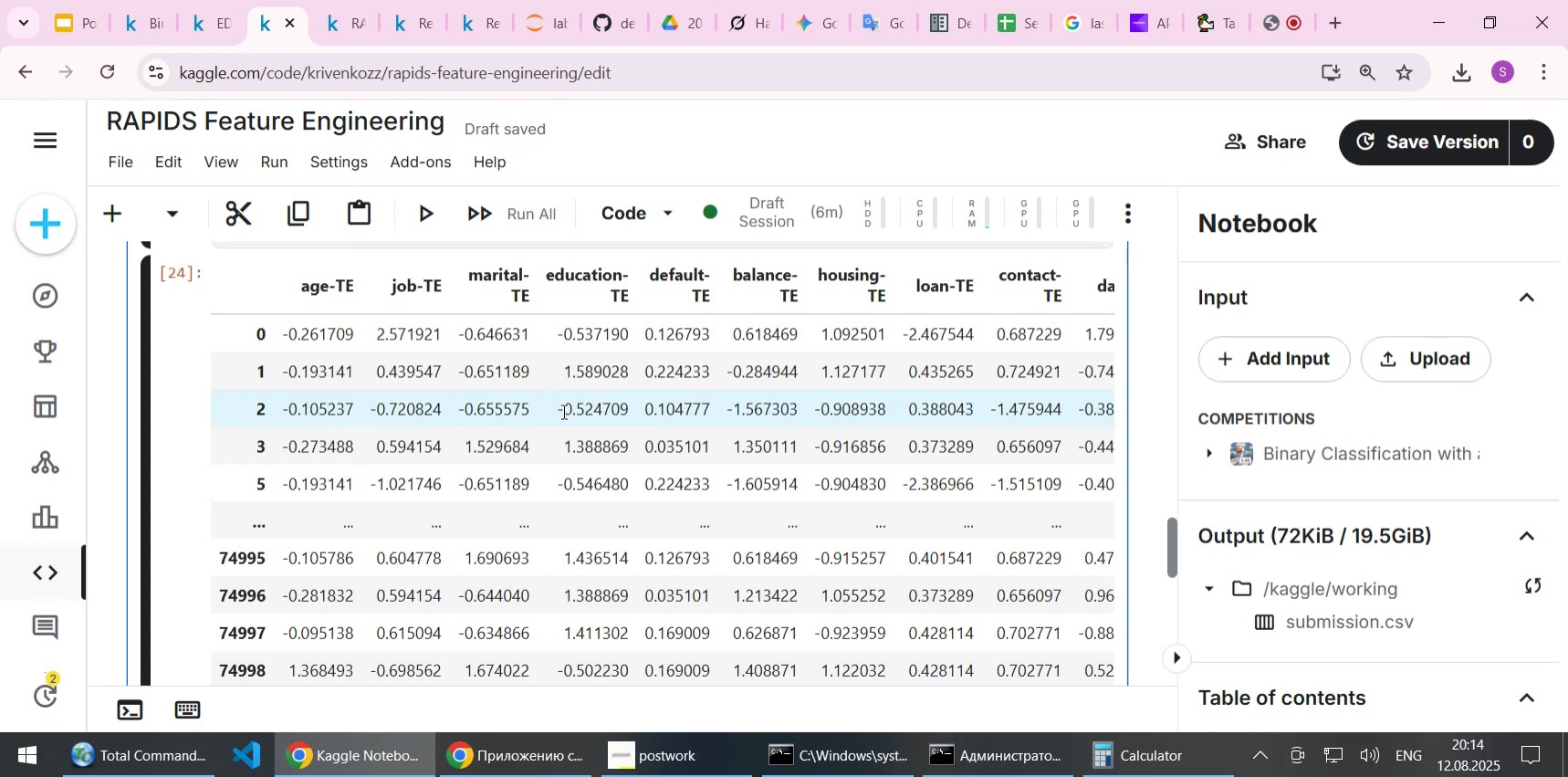 
left_click([1065, 408])
 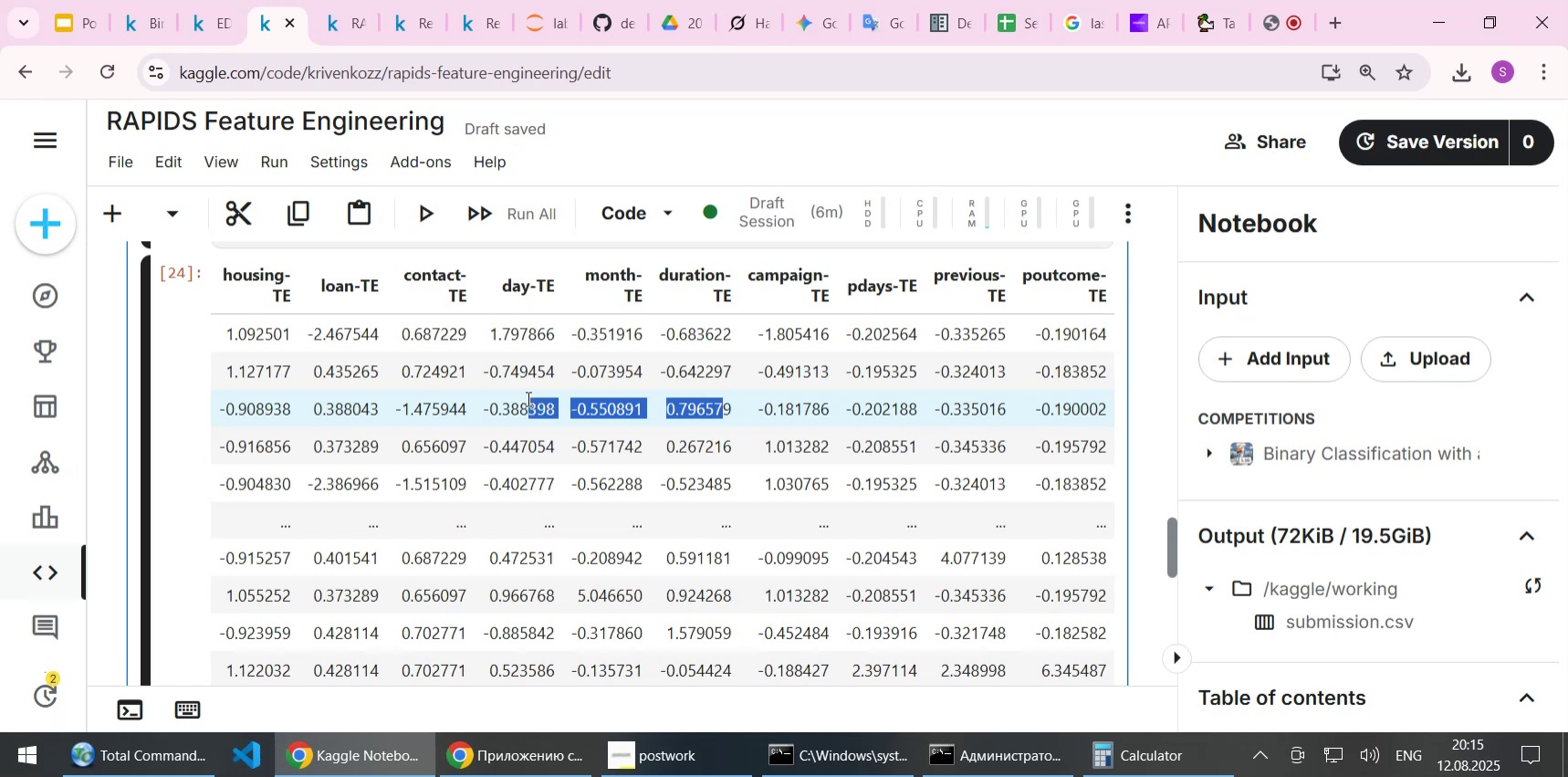 
wait(7.07)
 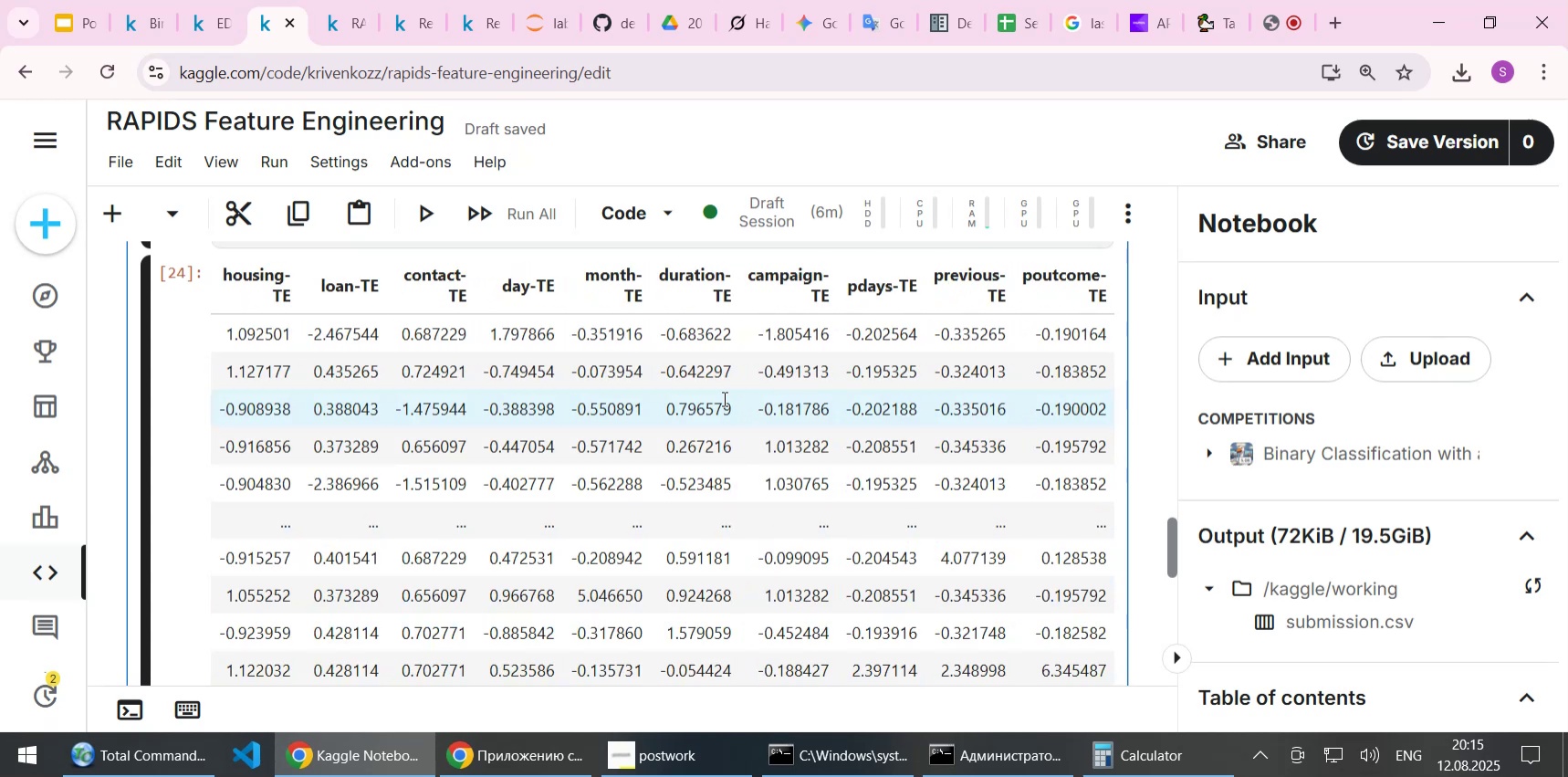 
left_click([312, 491])
 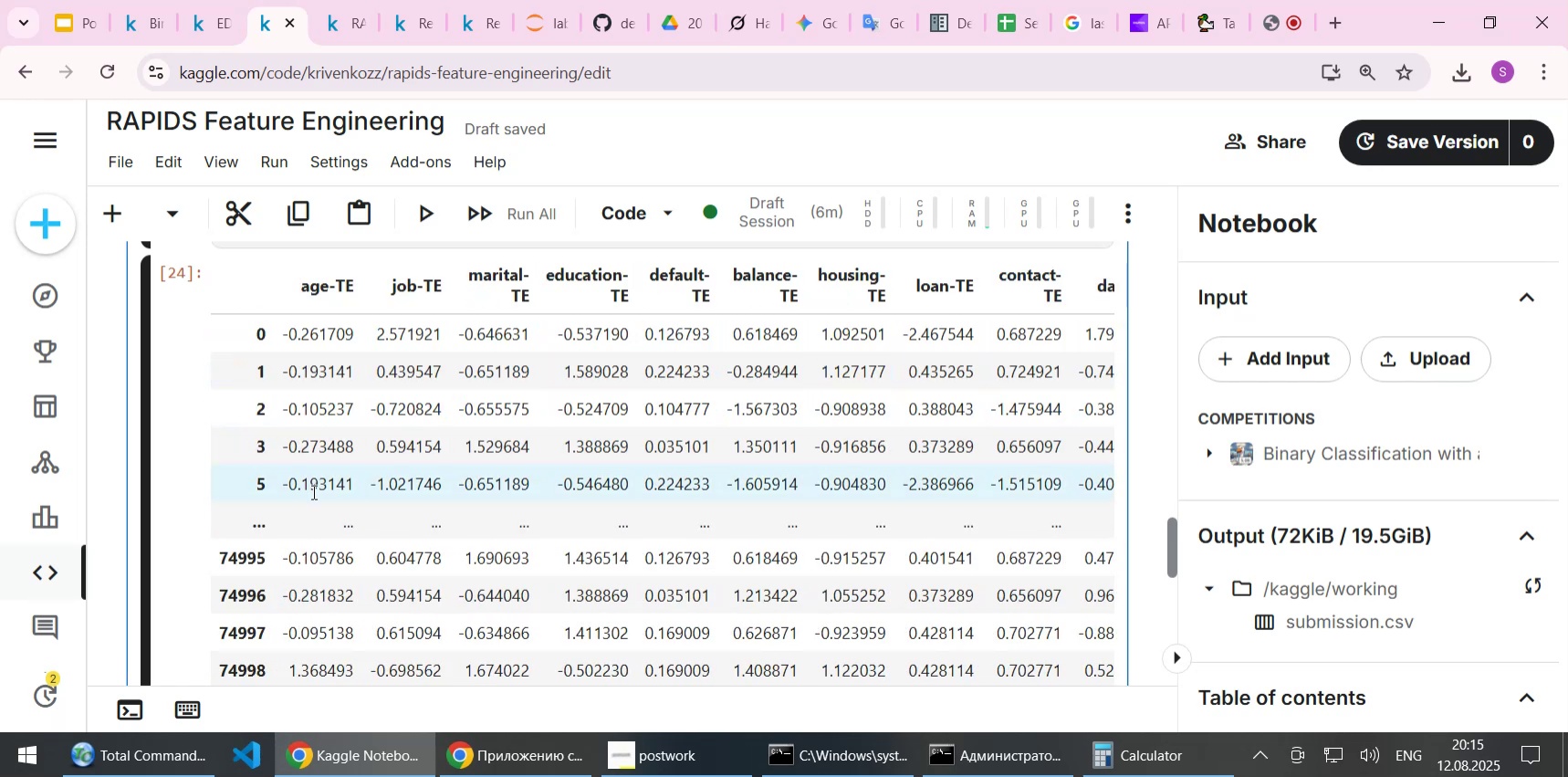 
scroll: coordinate [312, 491], scroll_direction: down, amount: 1.0
 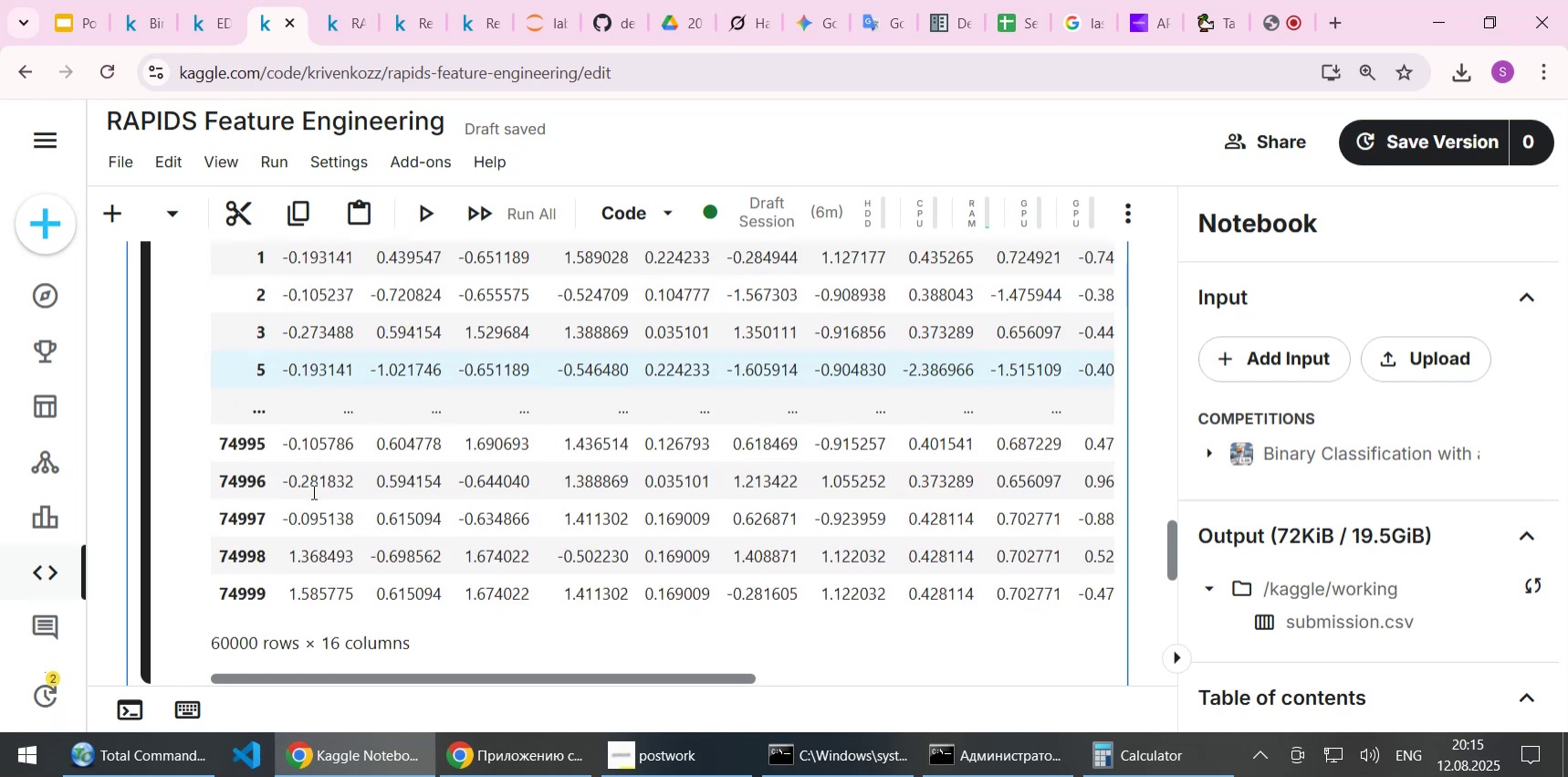 
scroll: coordinate [312, 491], scroll_direction: up, amount: 4.0
 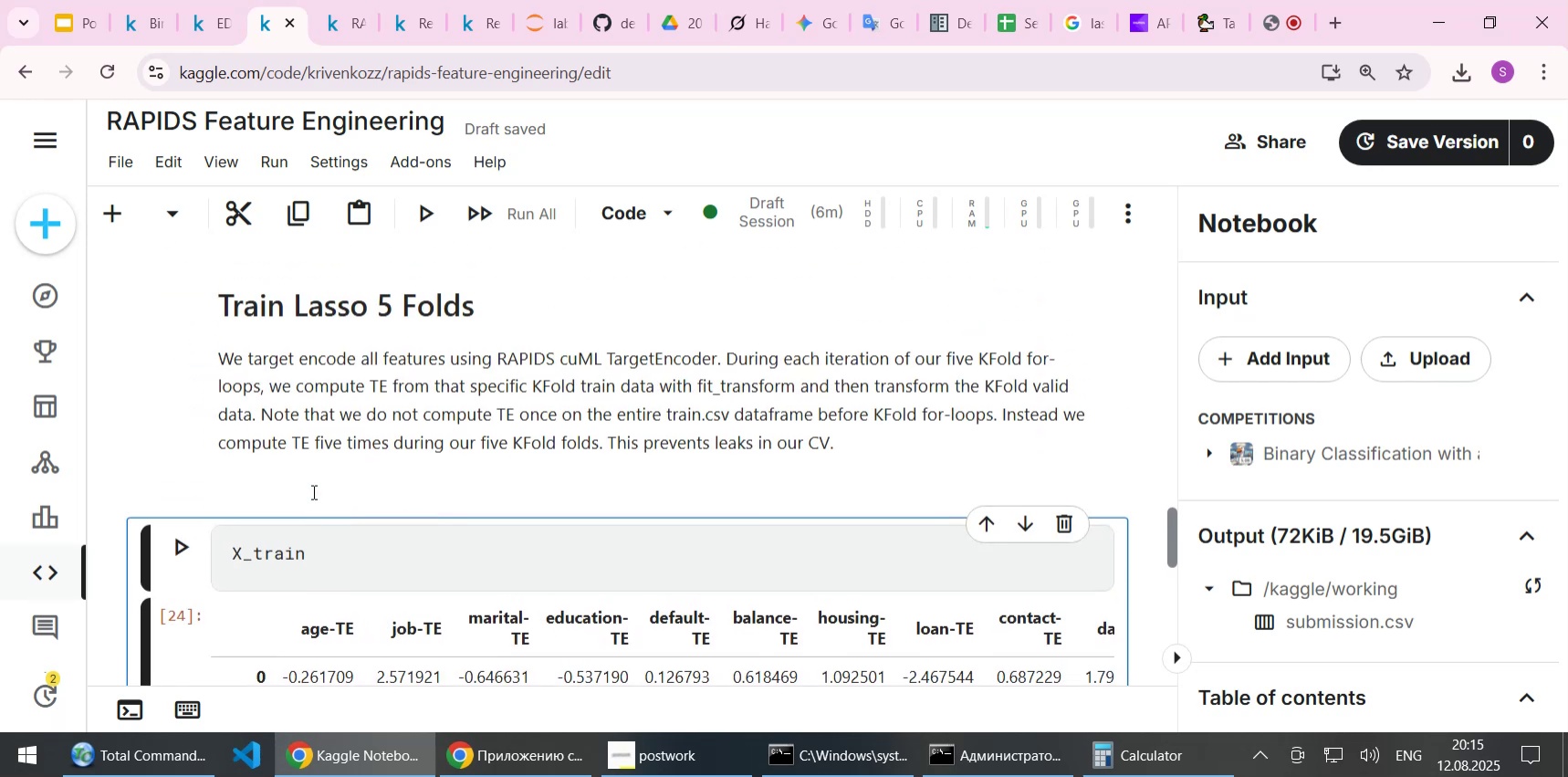 
scroll: coordinate [312, 491], scroll_direction: down, amount: 6.0
 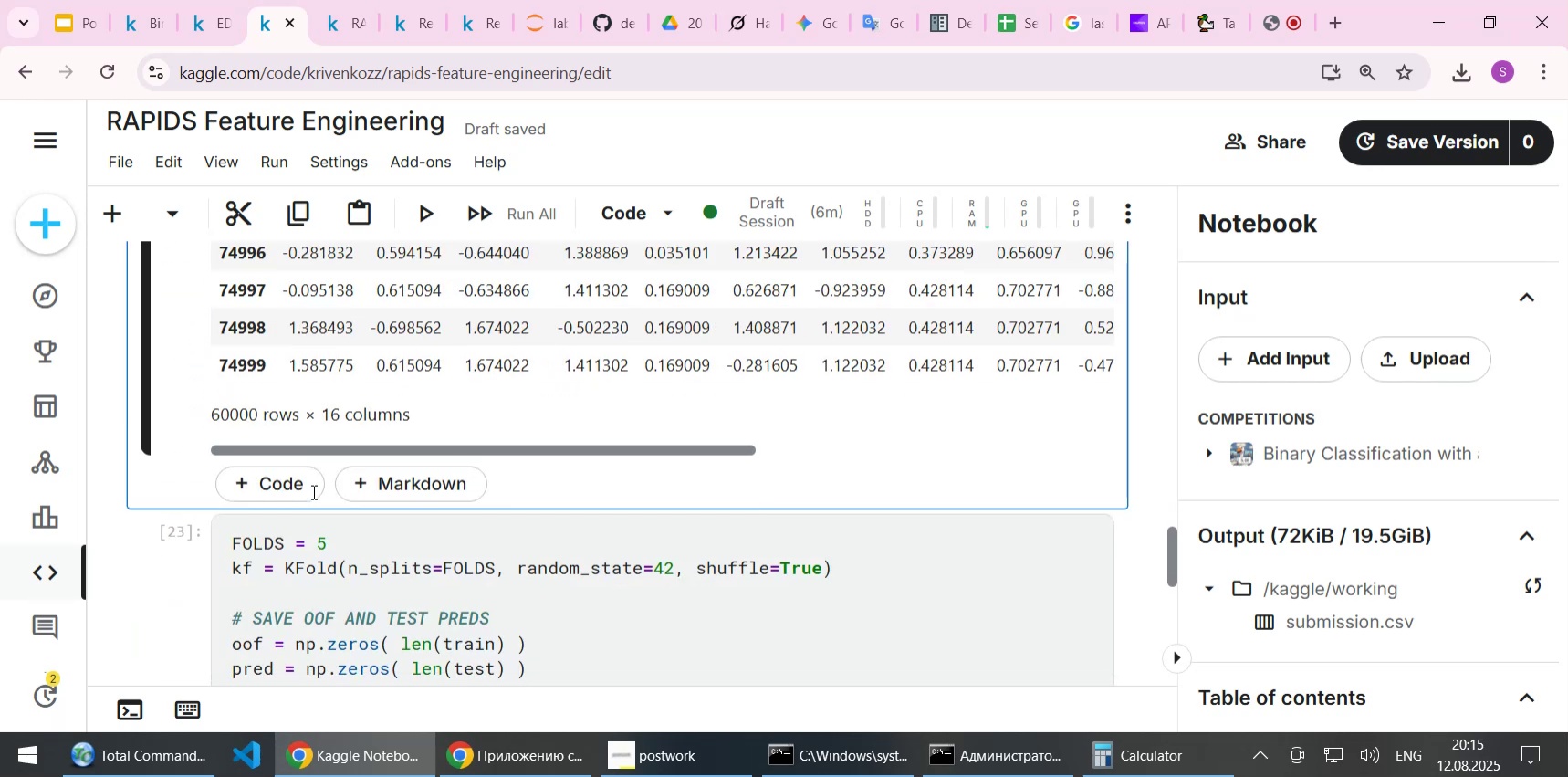 
scroll: coordinate [312, 491], scroll_direction: up, amount: 12.0
 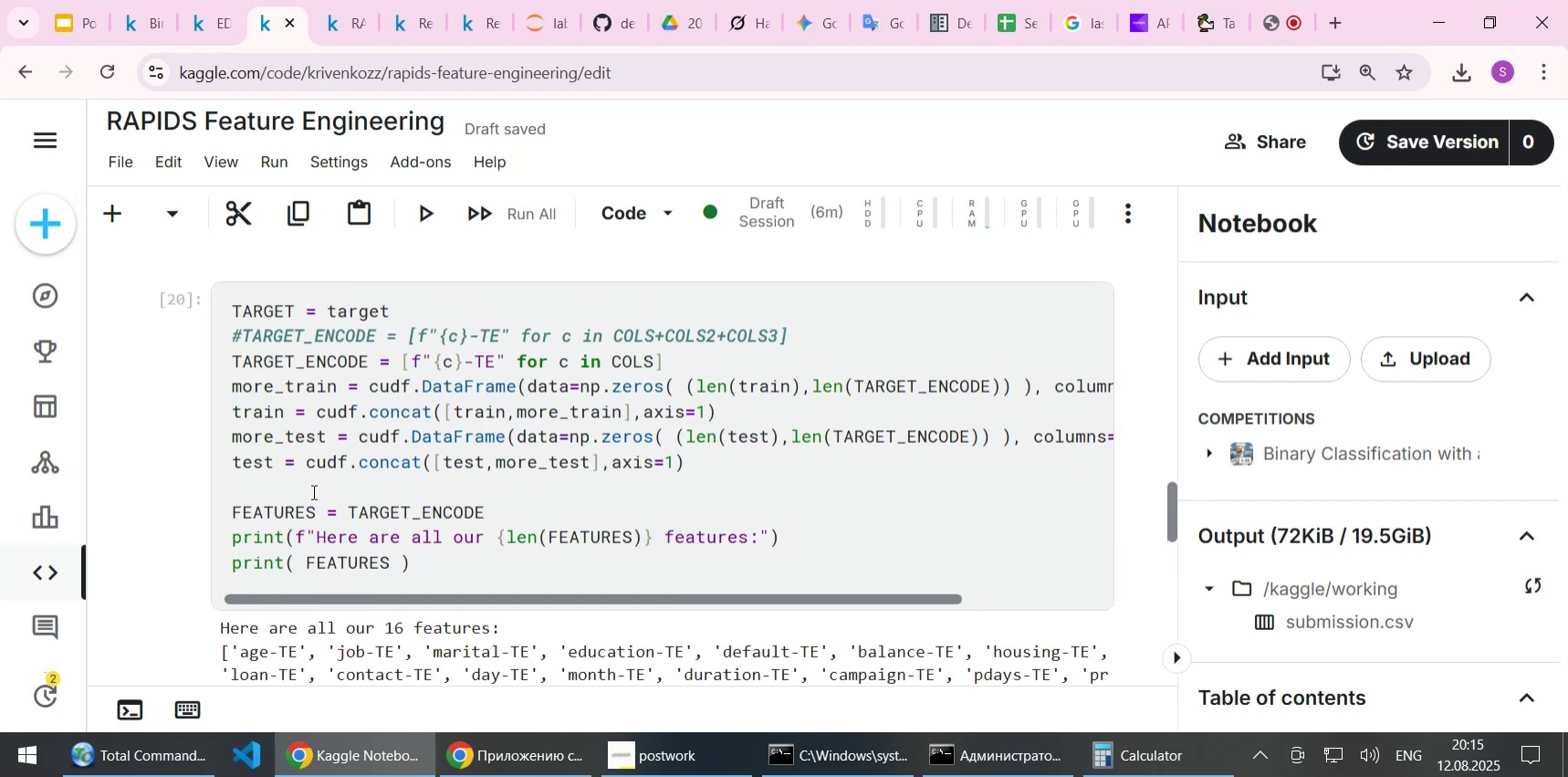 
scroll: coordinate [312, 491], scroll_direction: down, amount: 2.0
 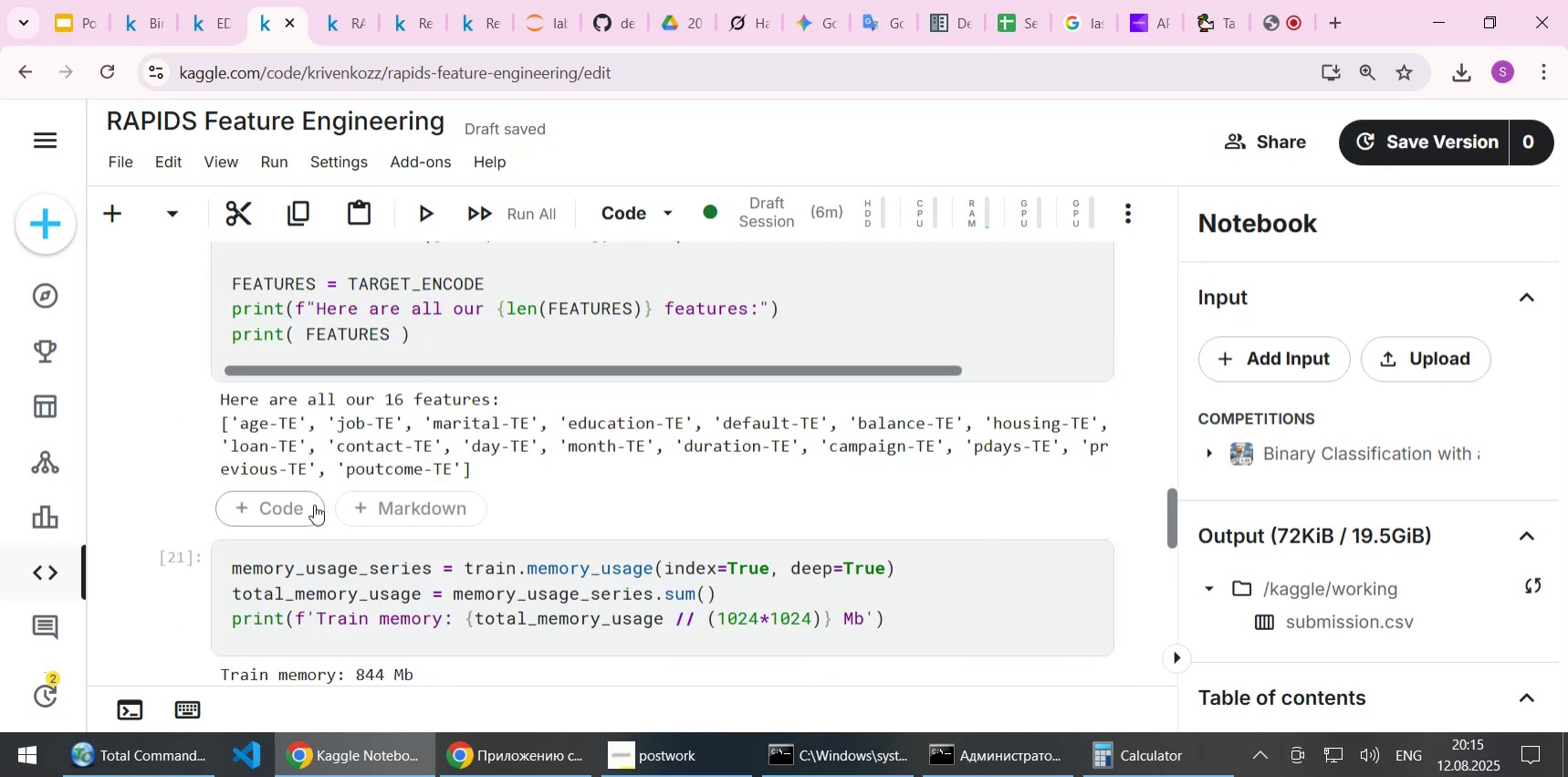 
scroll: coordinate [314, 504], scroll_direction: up, amount: 2.0
 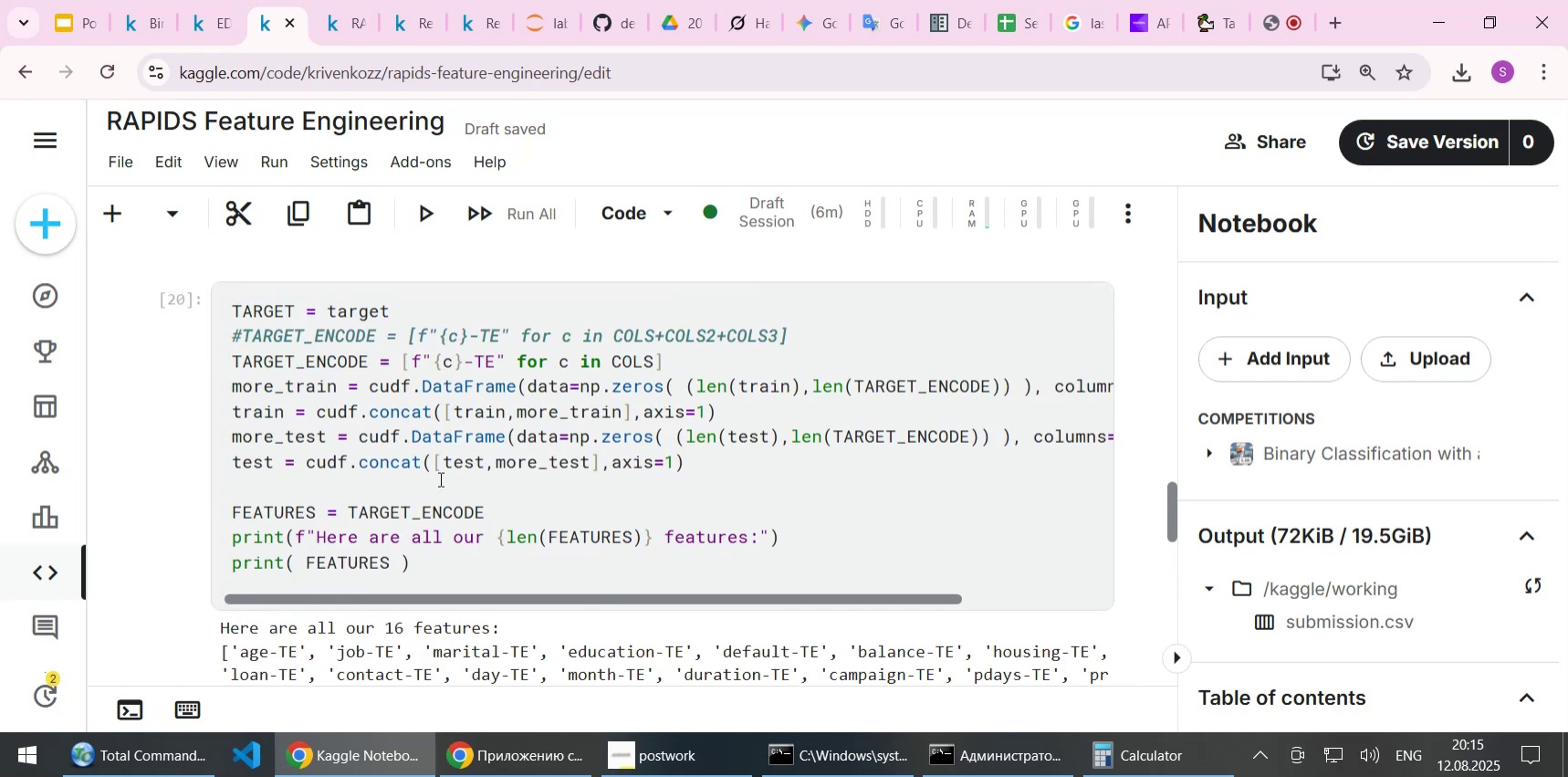 
left_click([735, 466])
 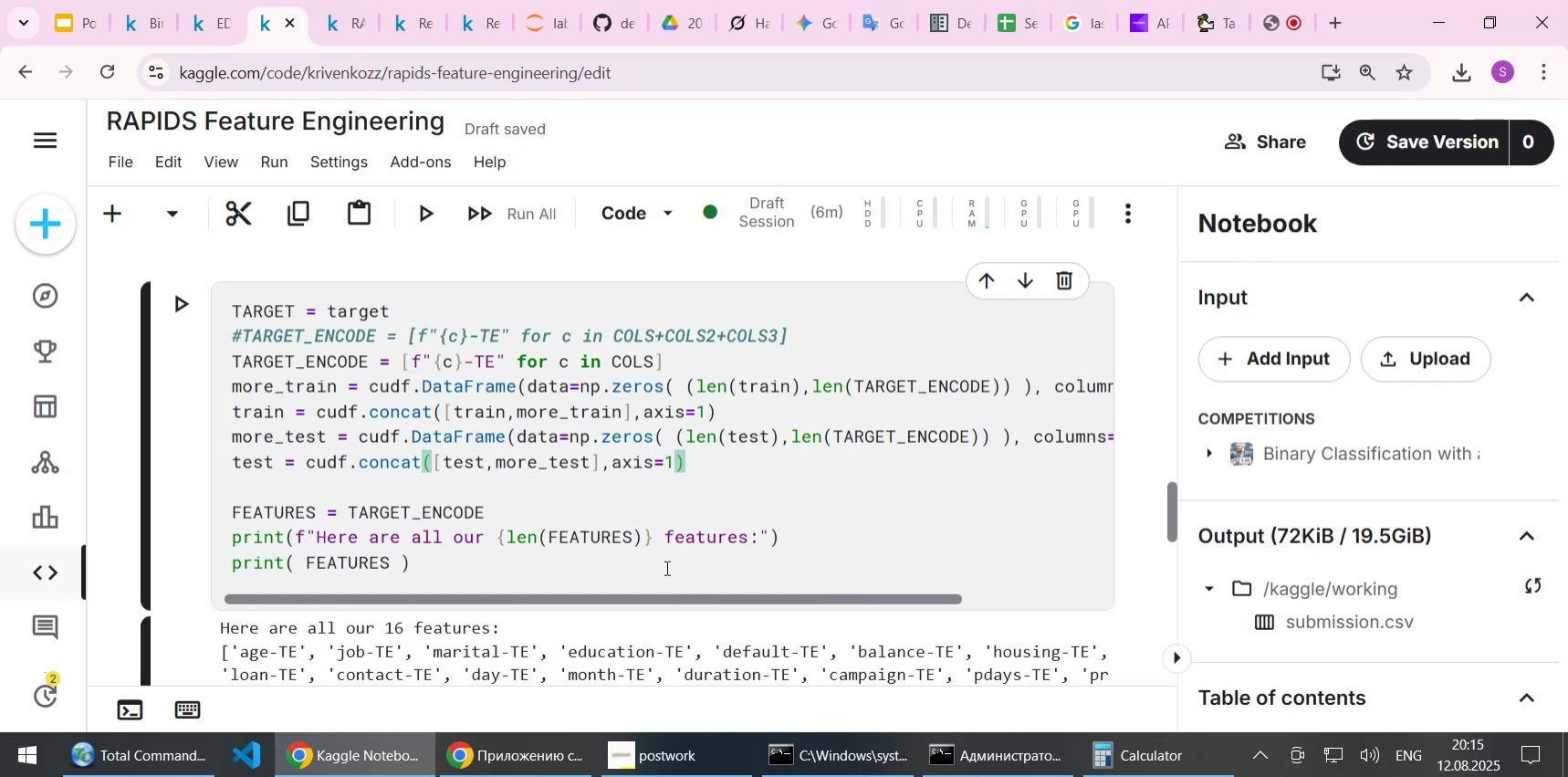 
wait(18.58)
 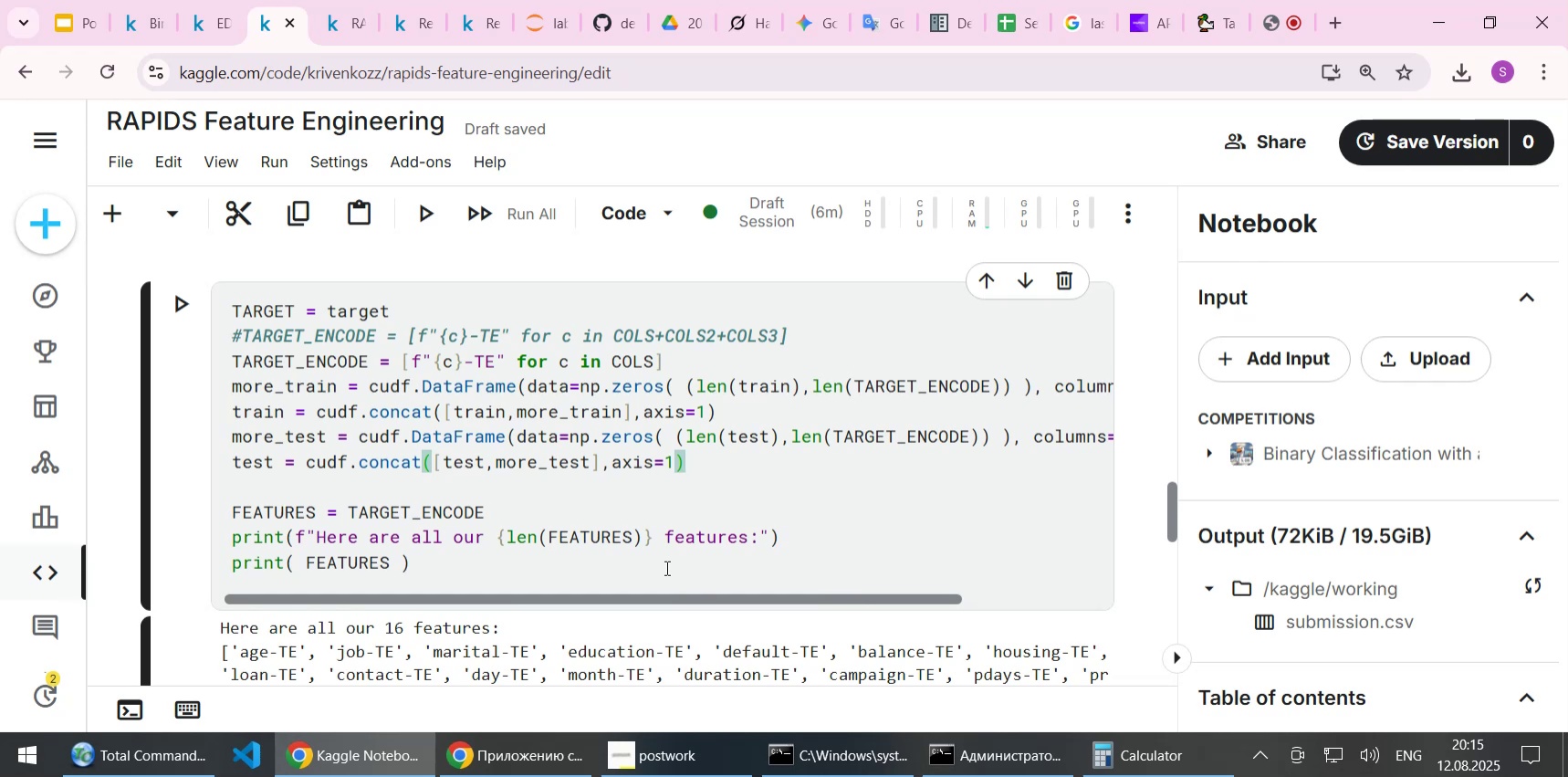 
scroll: coordinate [565, 577], scroll_direction: down, amount: 1.0
 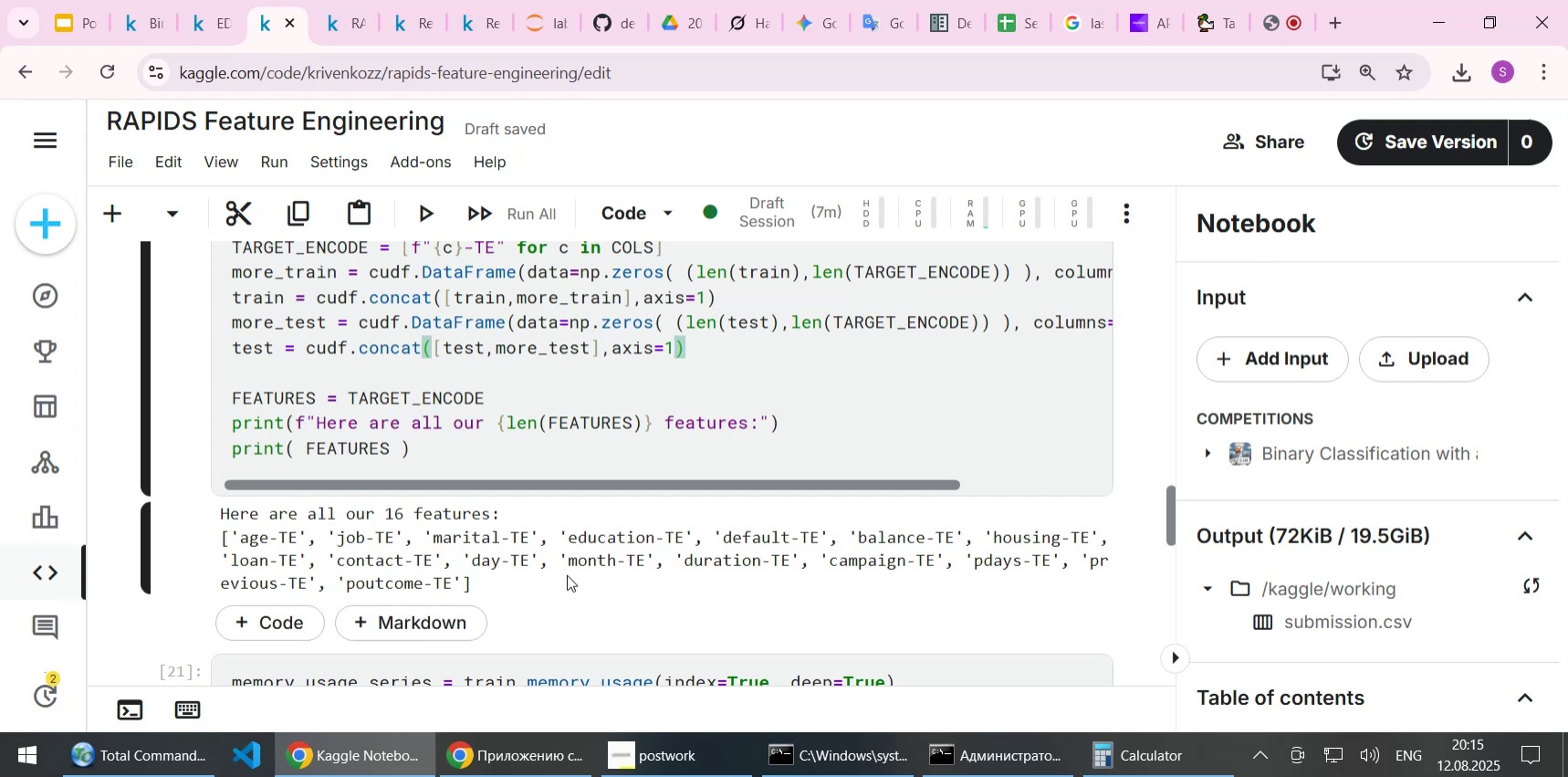 
wait(5.96)
 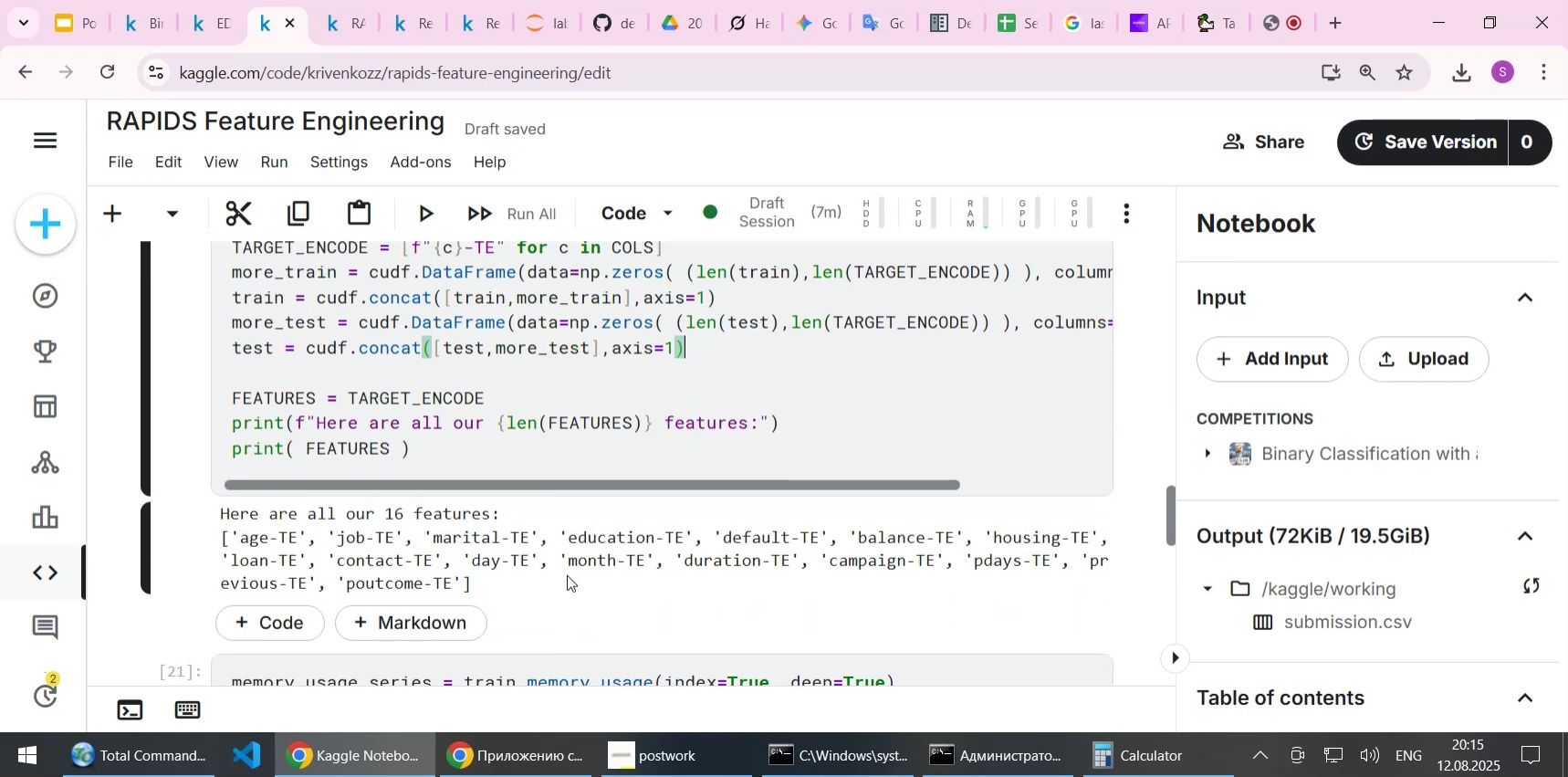 
scroll: coordinate [484, 445], scroll_direction: down, amount: 8.0
 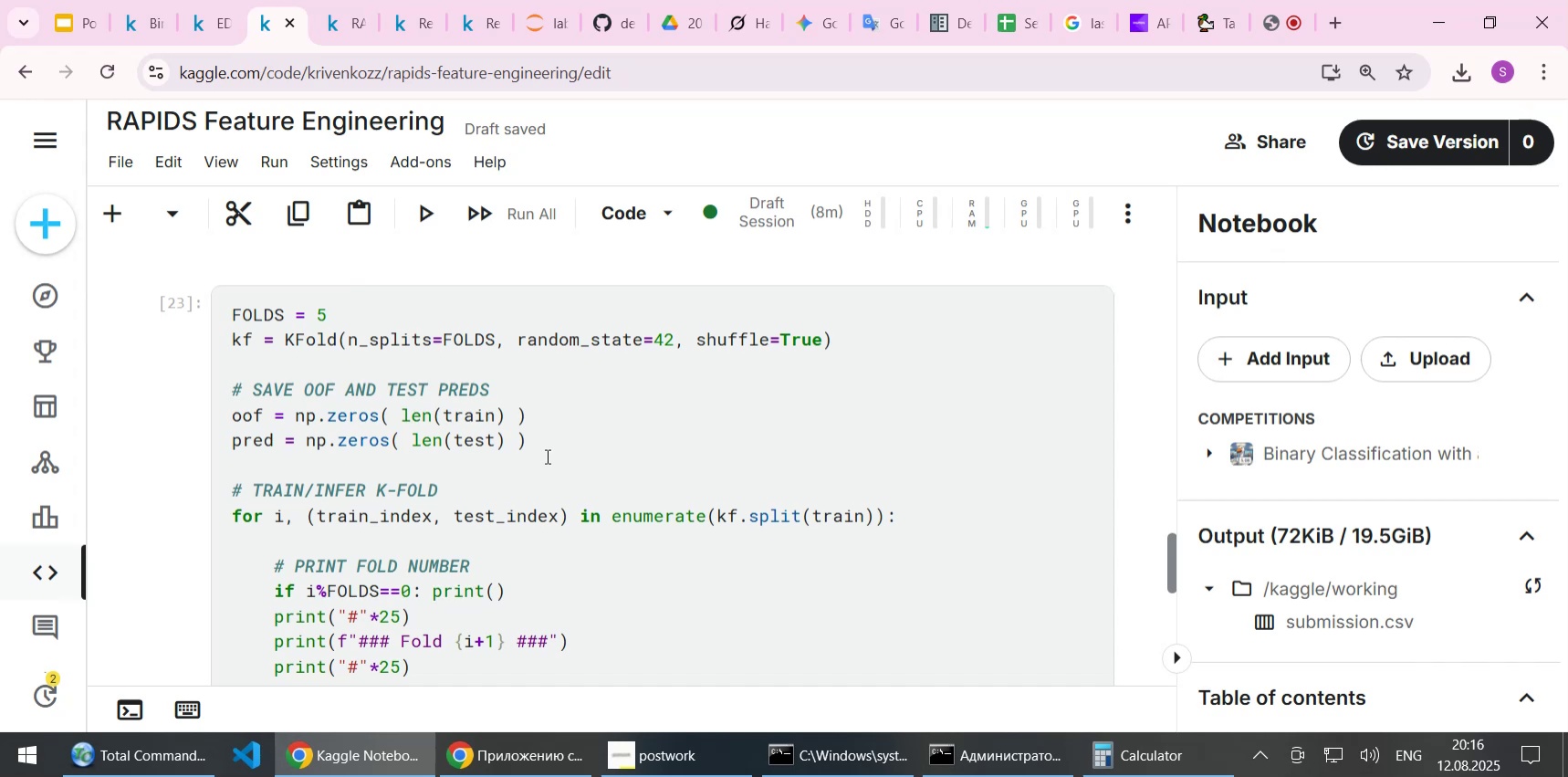 
wait(67.84)
 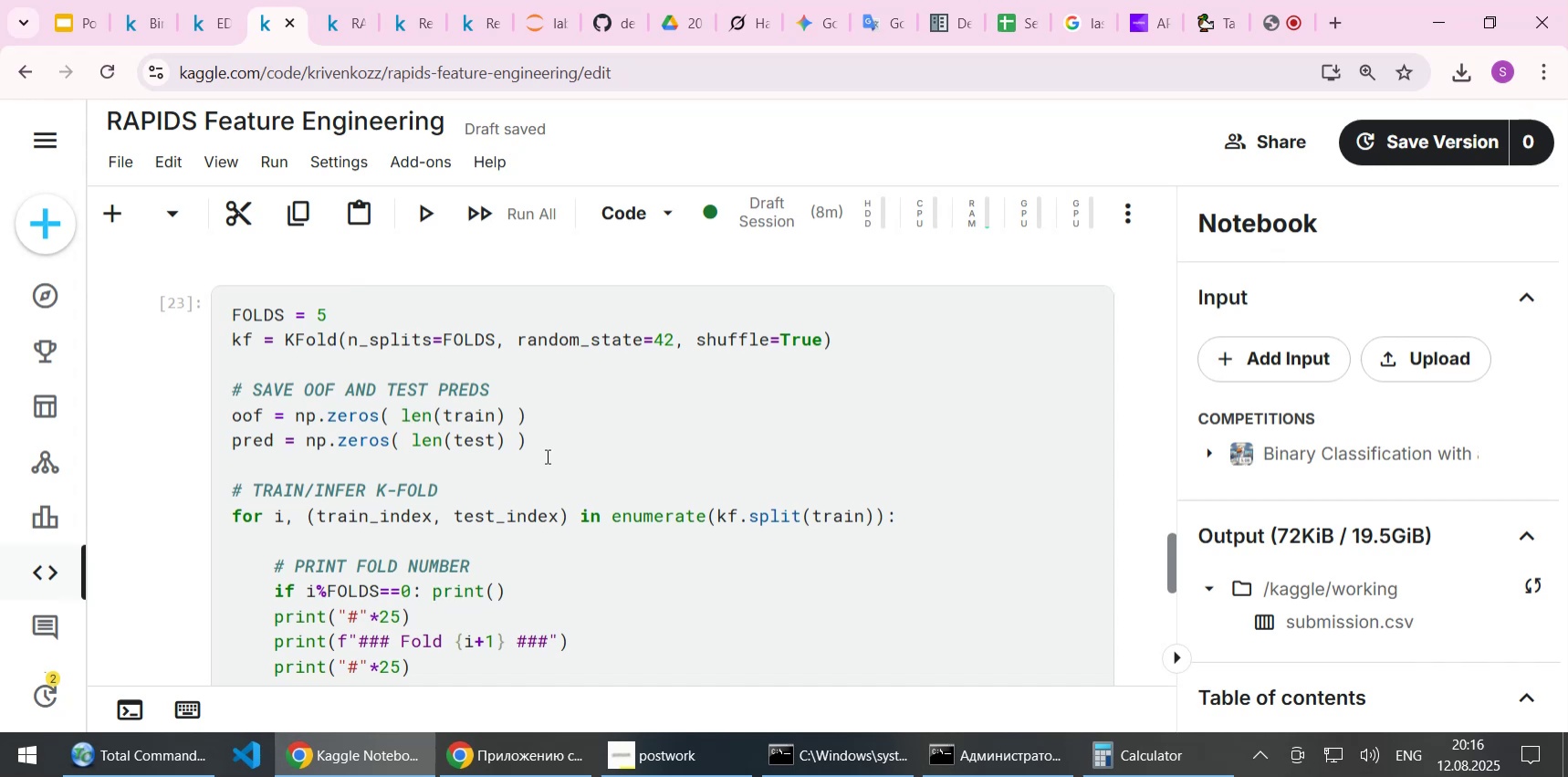 
scroll: coordinate [841, 453], scroll_direction: down, amount: 7.0
 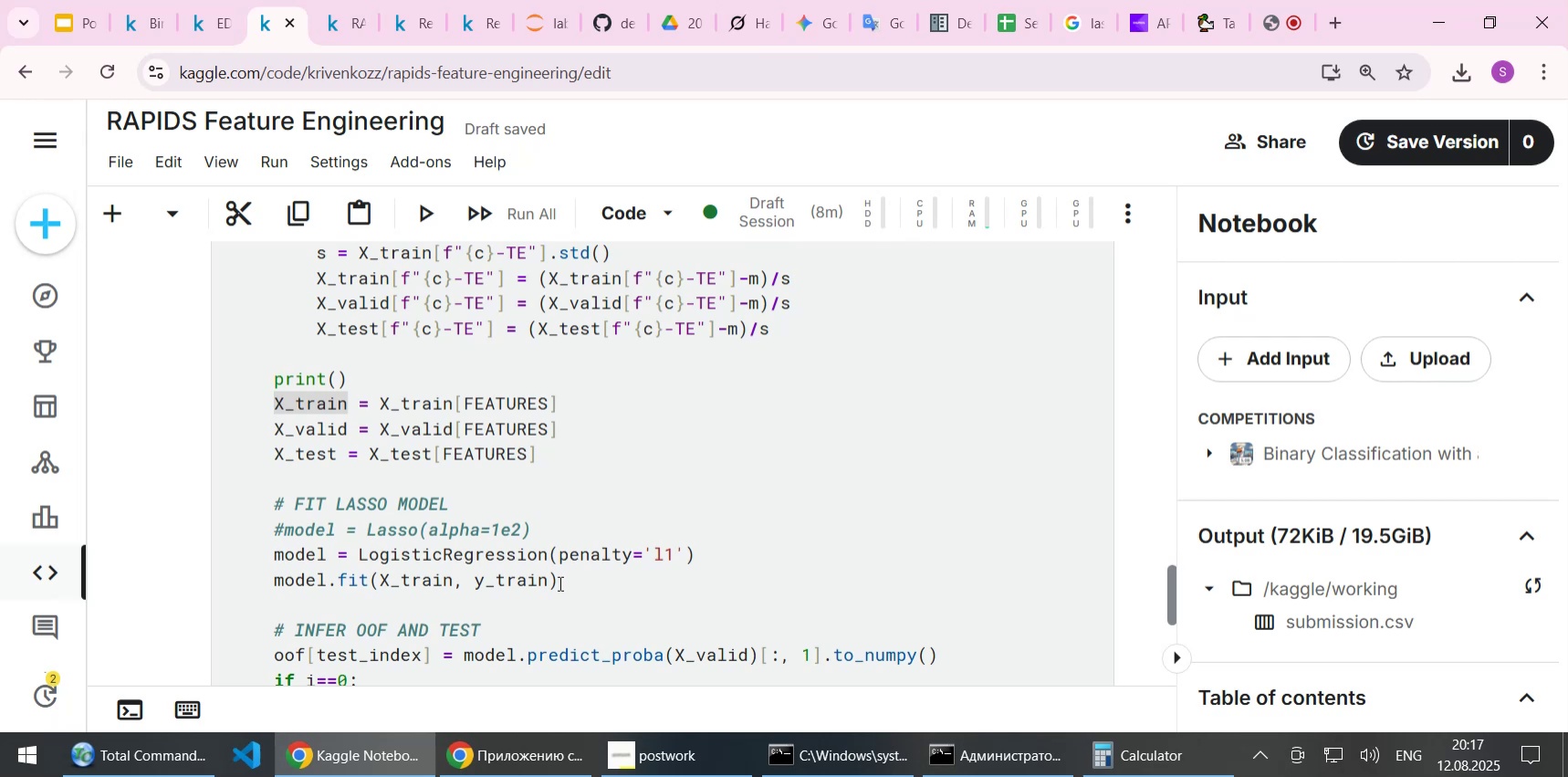 
wait(5.25)
 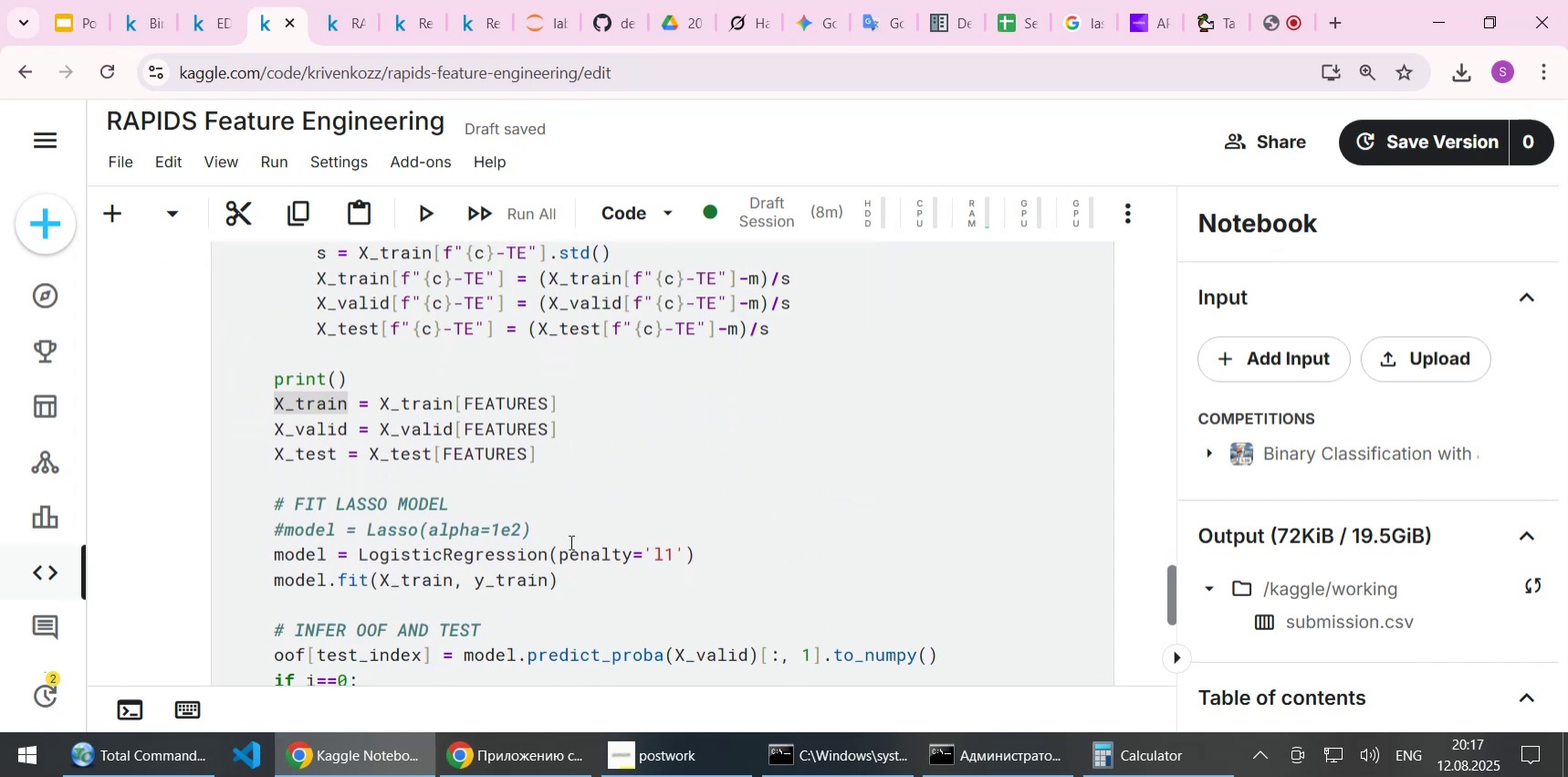 
key(Control+C)
 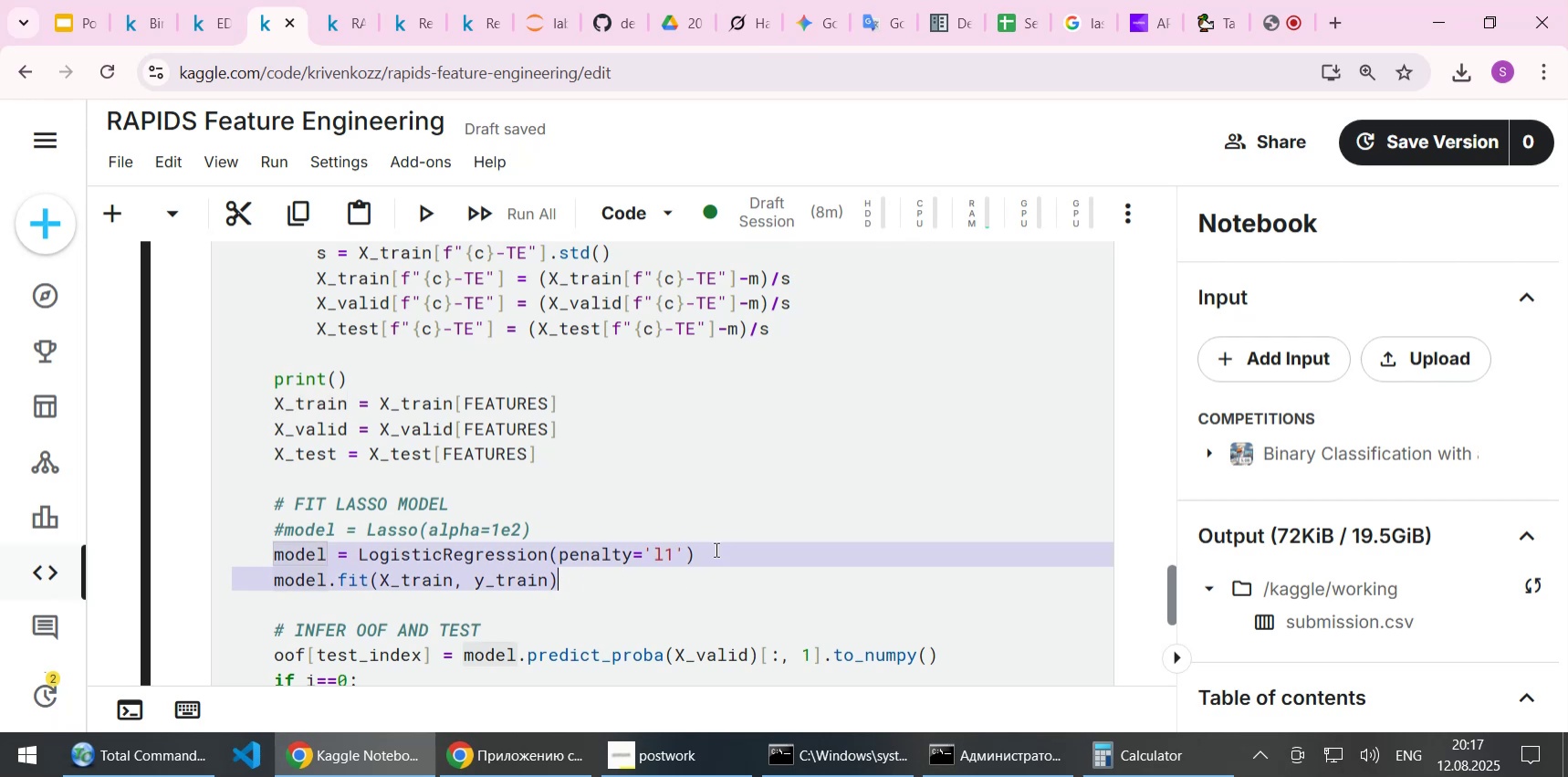 
scroll: coordinate [674, 529], scroll_direction: down, amount: 2.0
 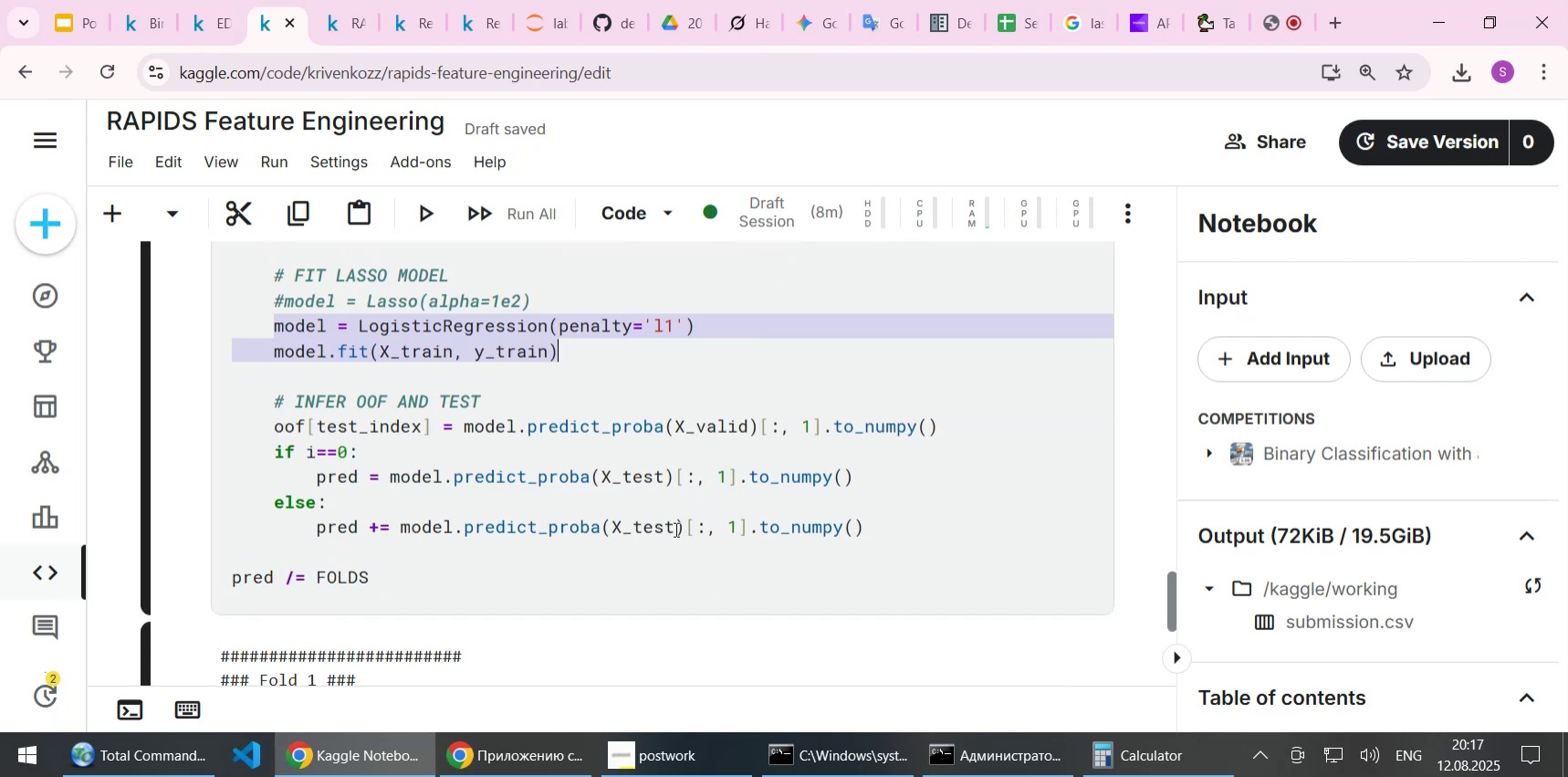 
scroll: coordinate [547, 496], scroll_direction: up, amount: 19.0
 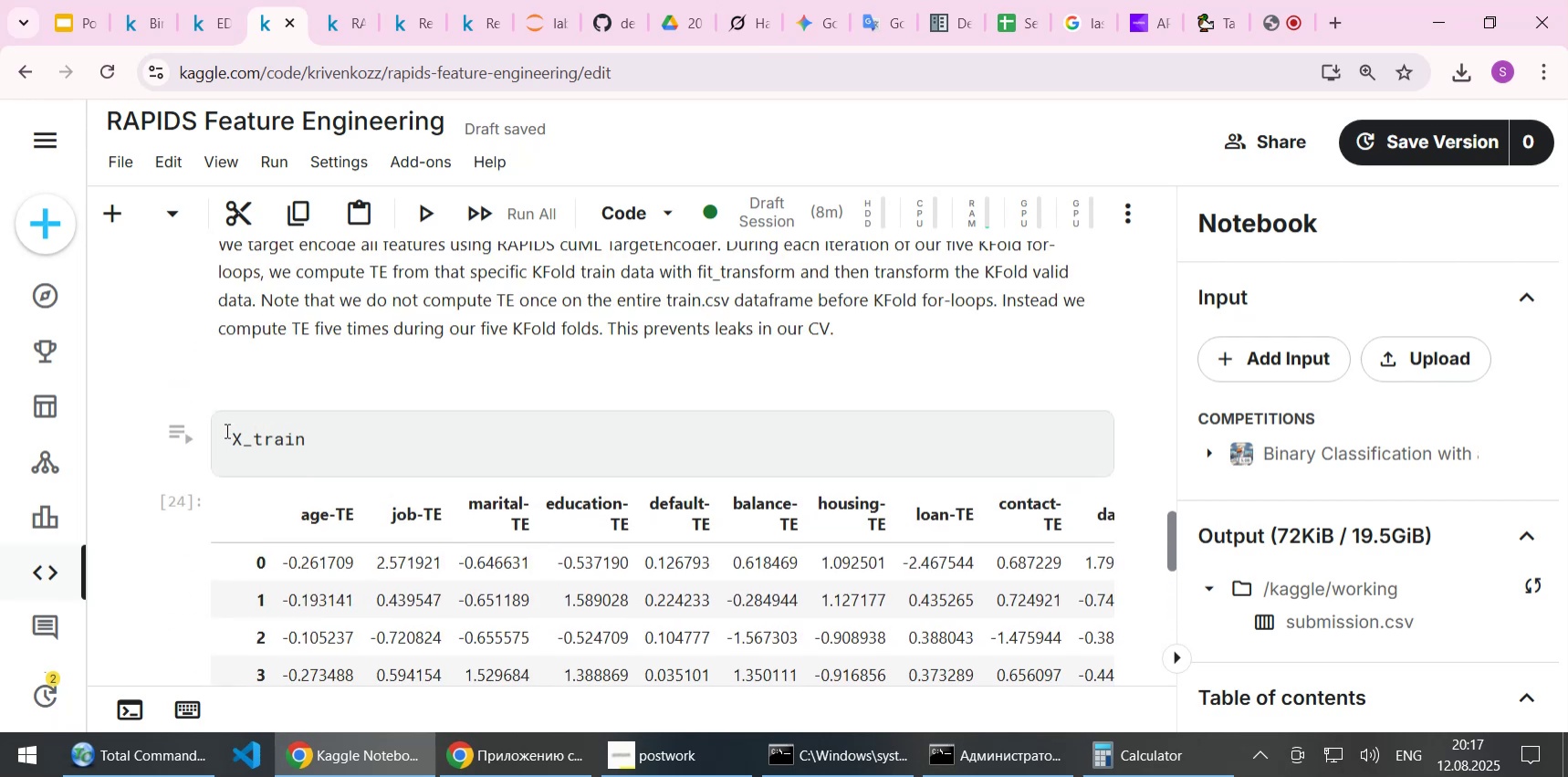 
key(Control+V)
 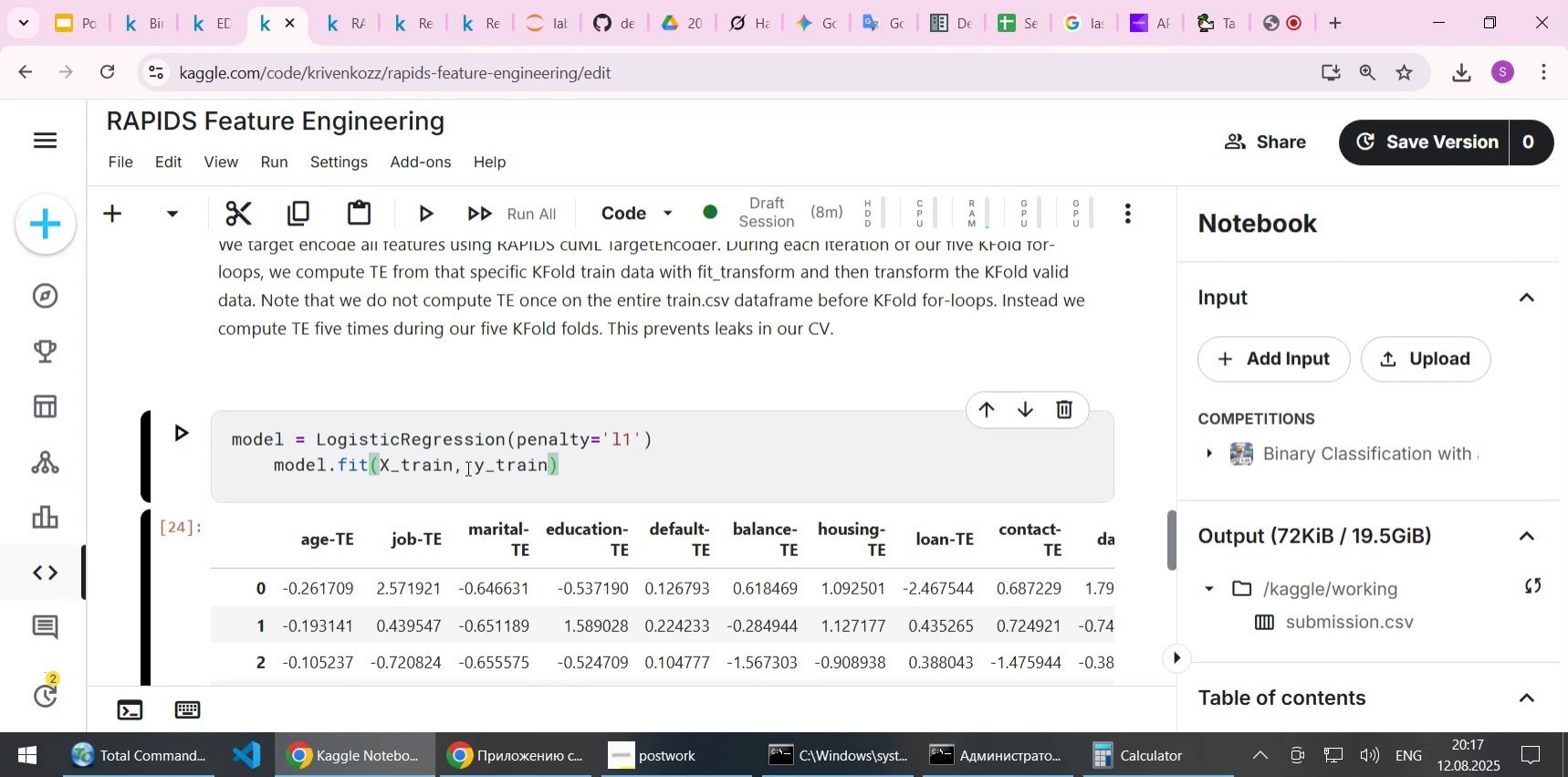 
left_click([463, 468])
 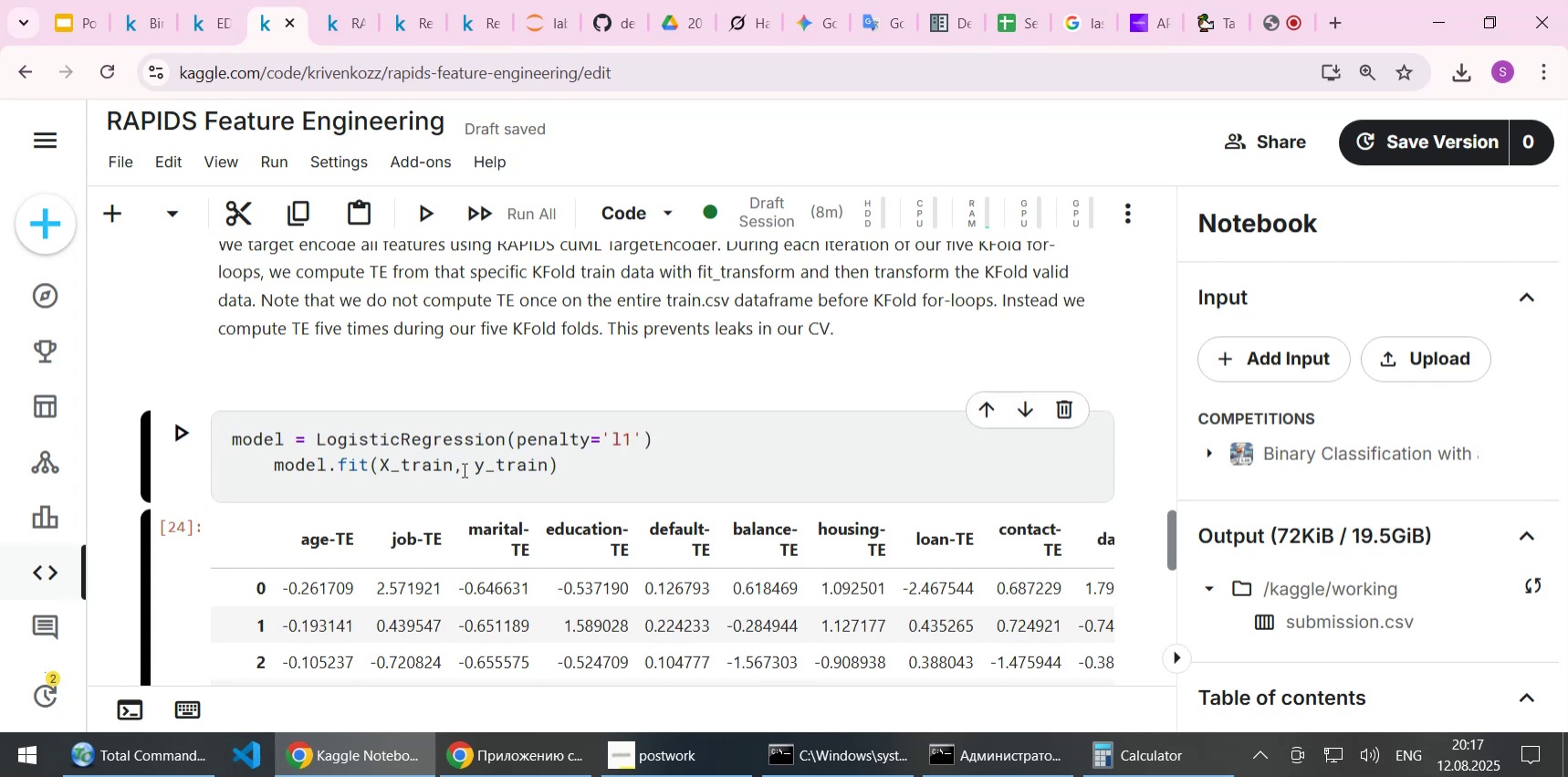 
key(Home)
 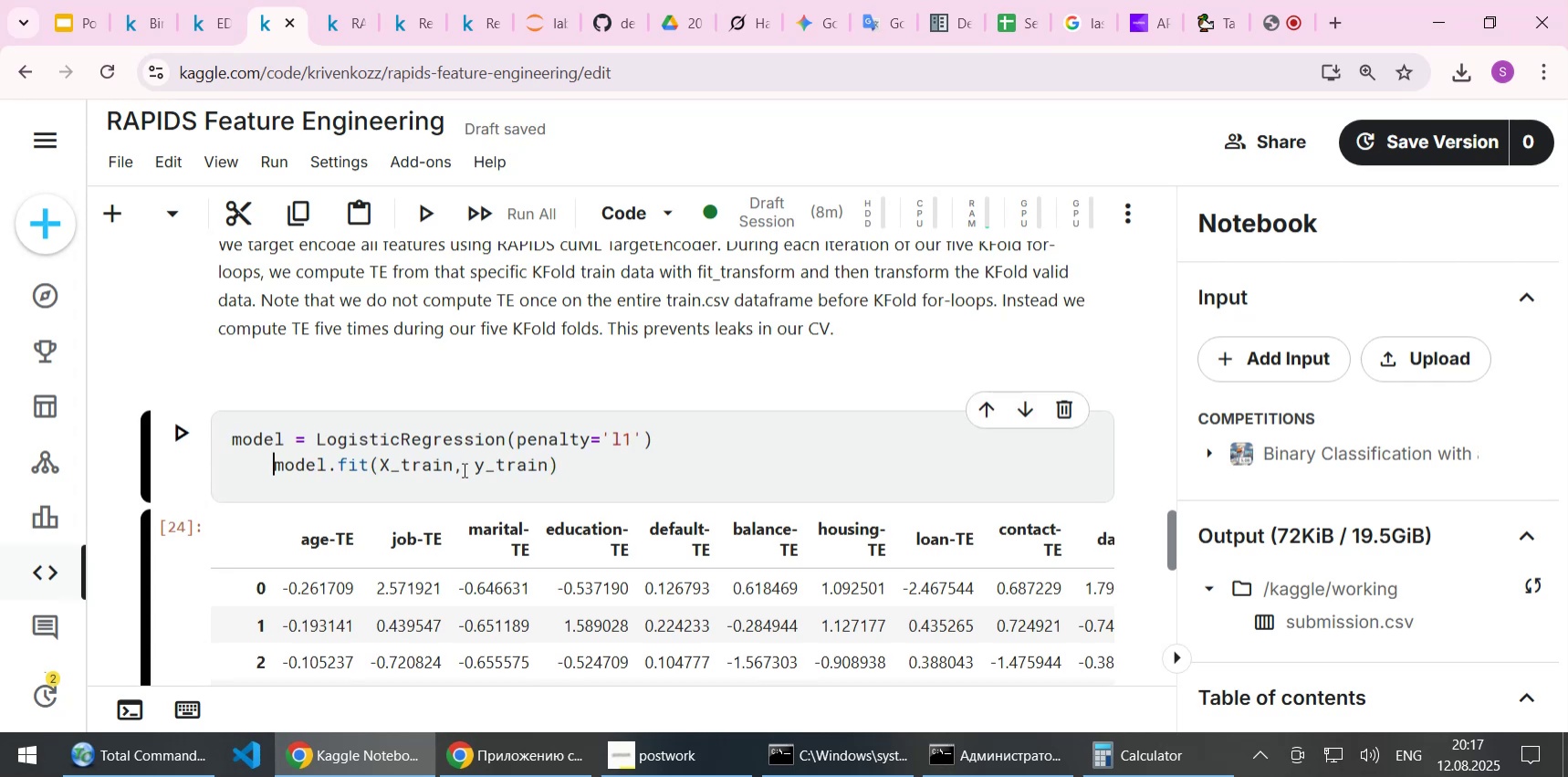 
key(Backspace)
 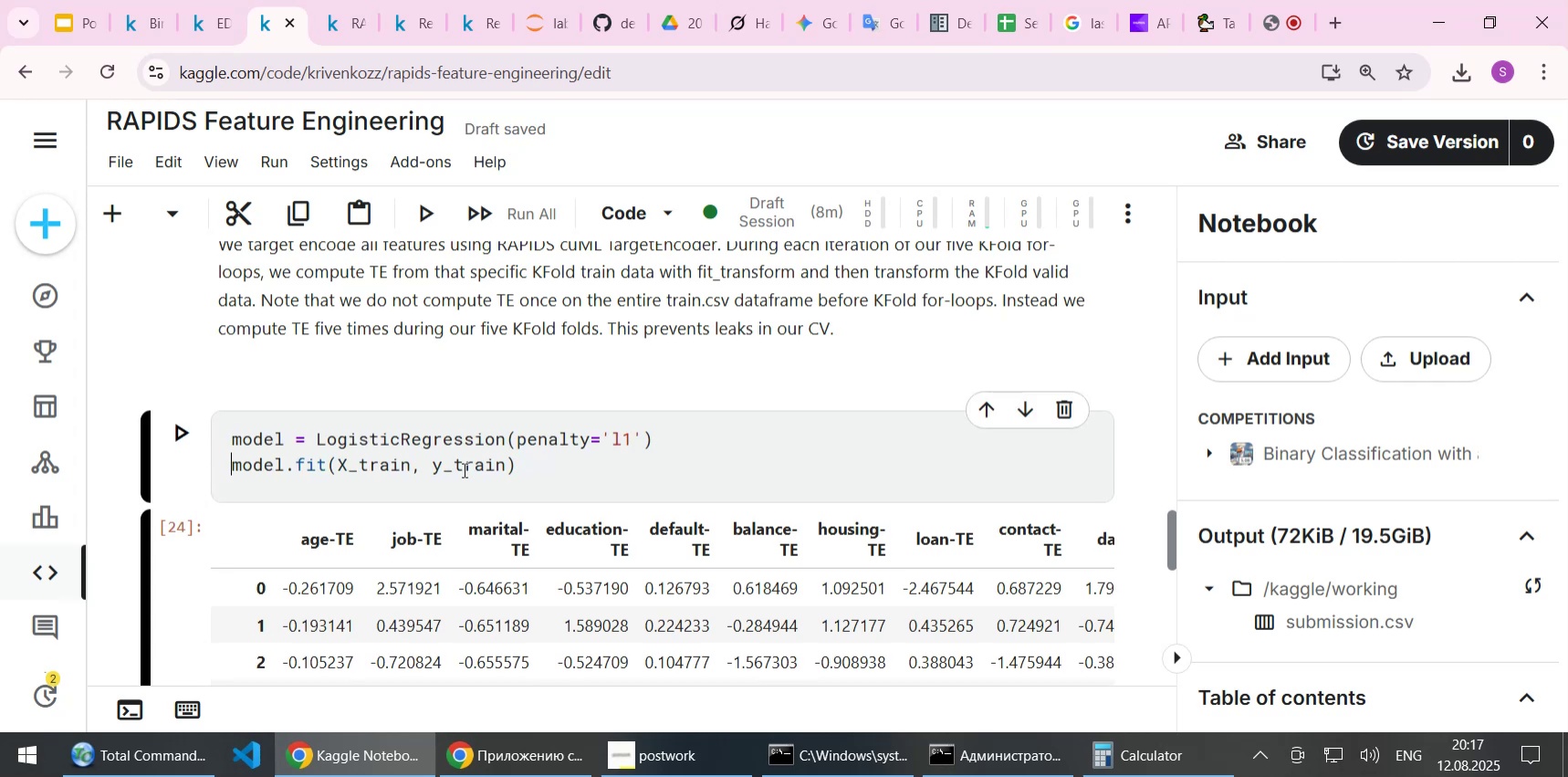 
key(Shift+ShiftLeft)
 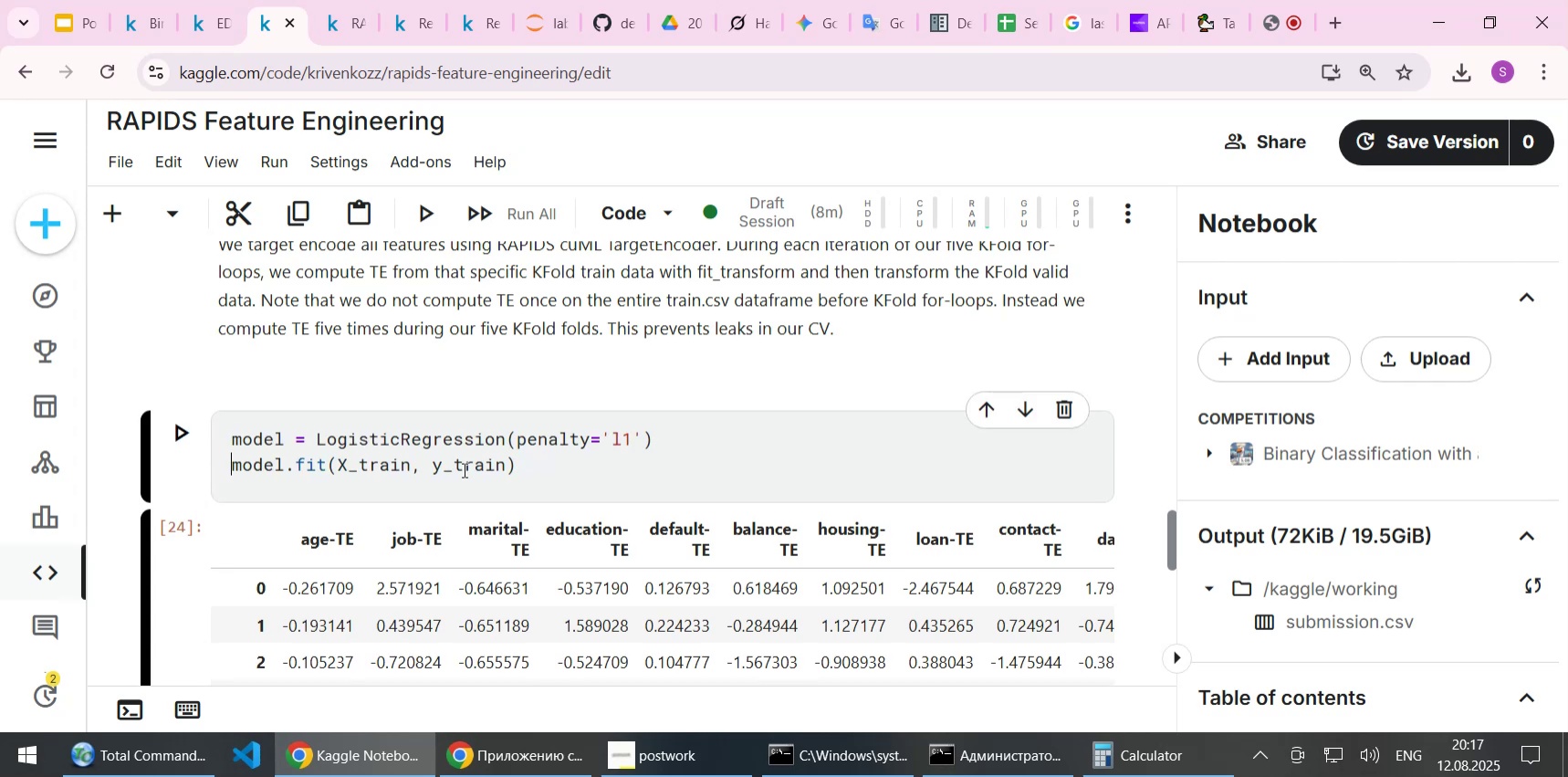 
key(Shift+Enter)
 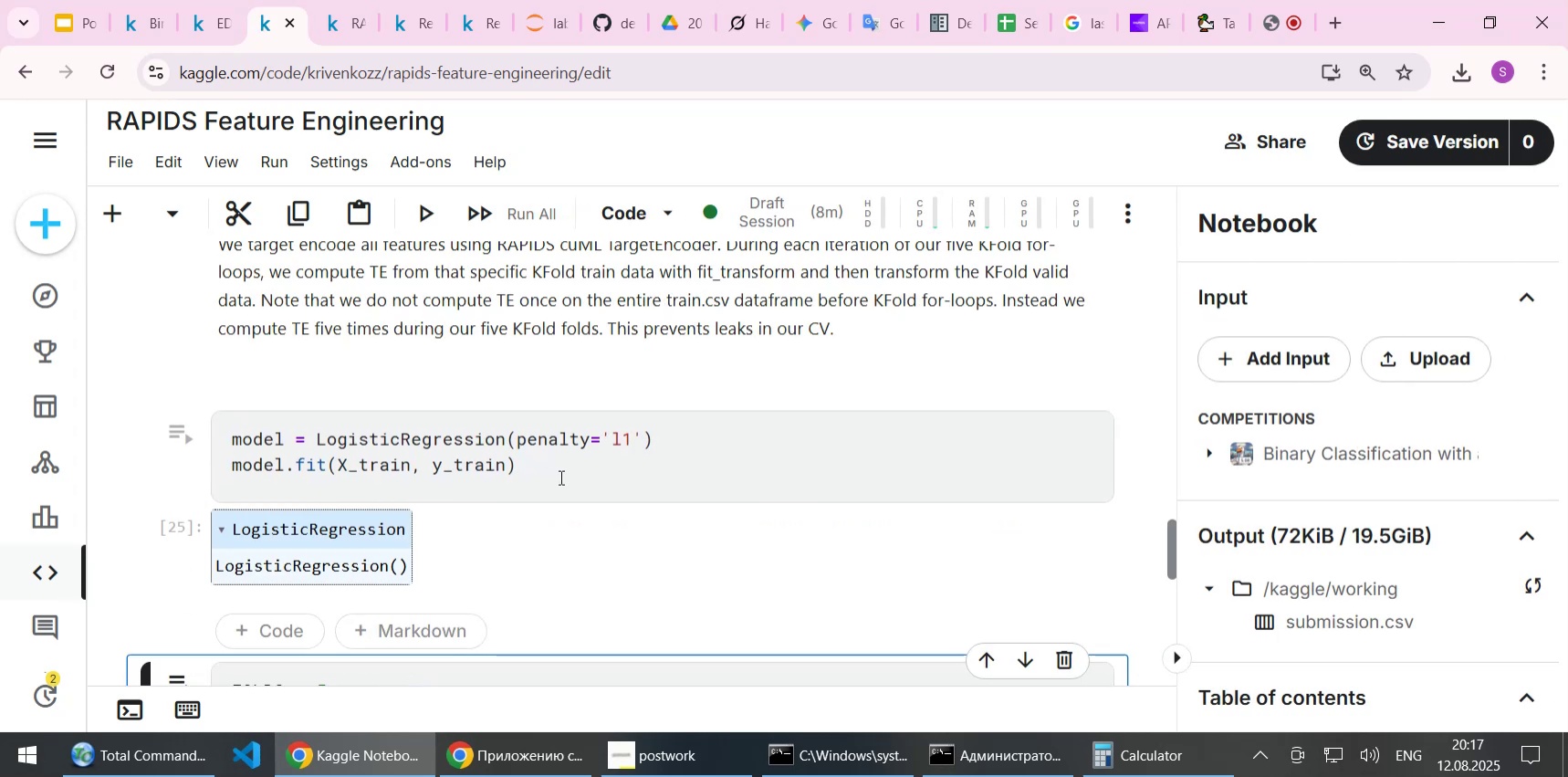 
double_click([386, 469])
 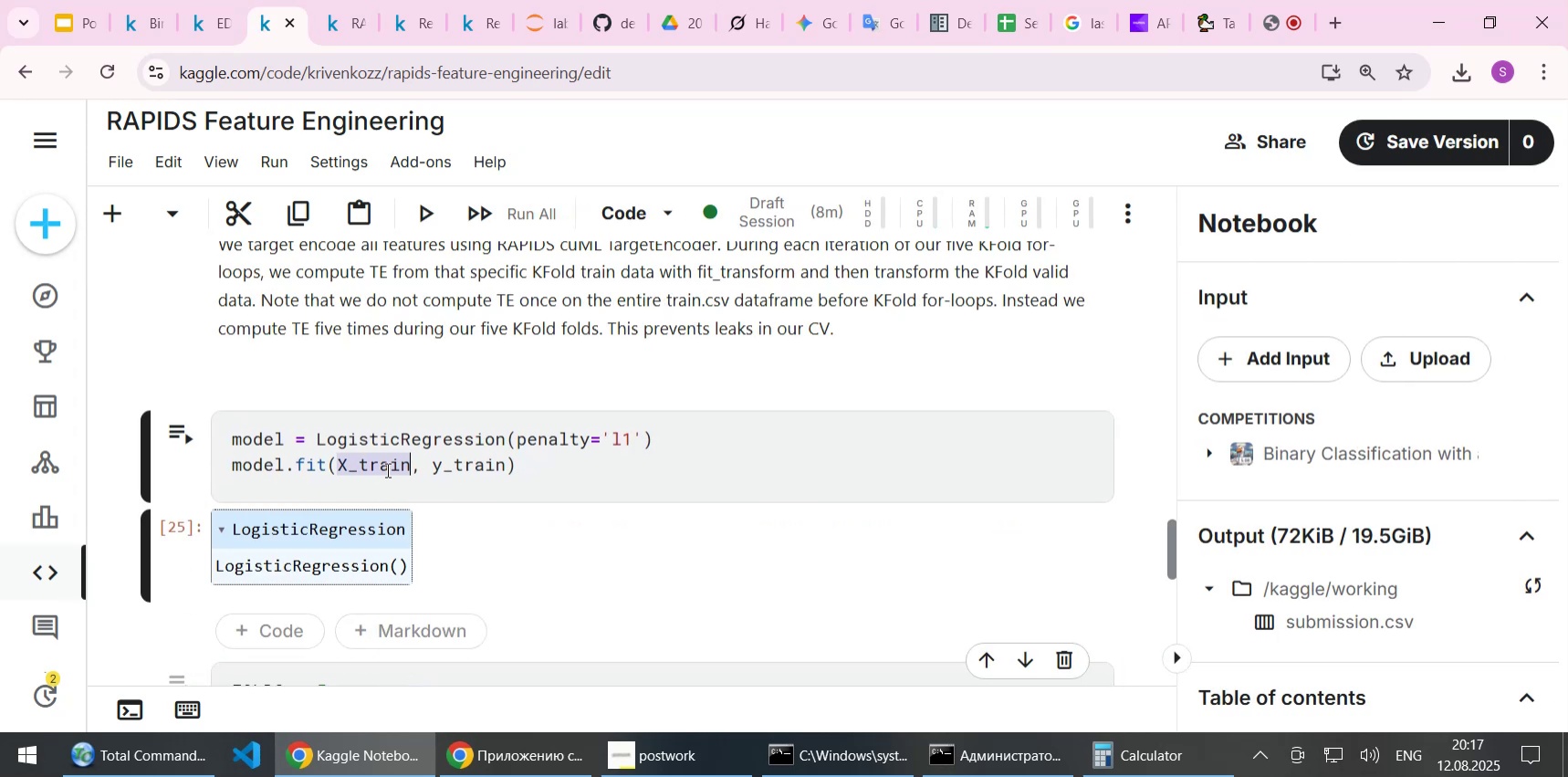 
key(Control+C)
 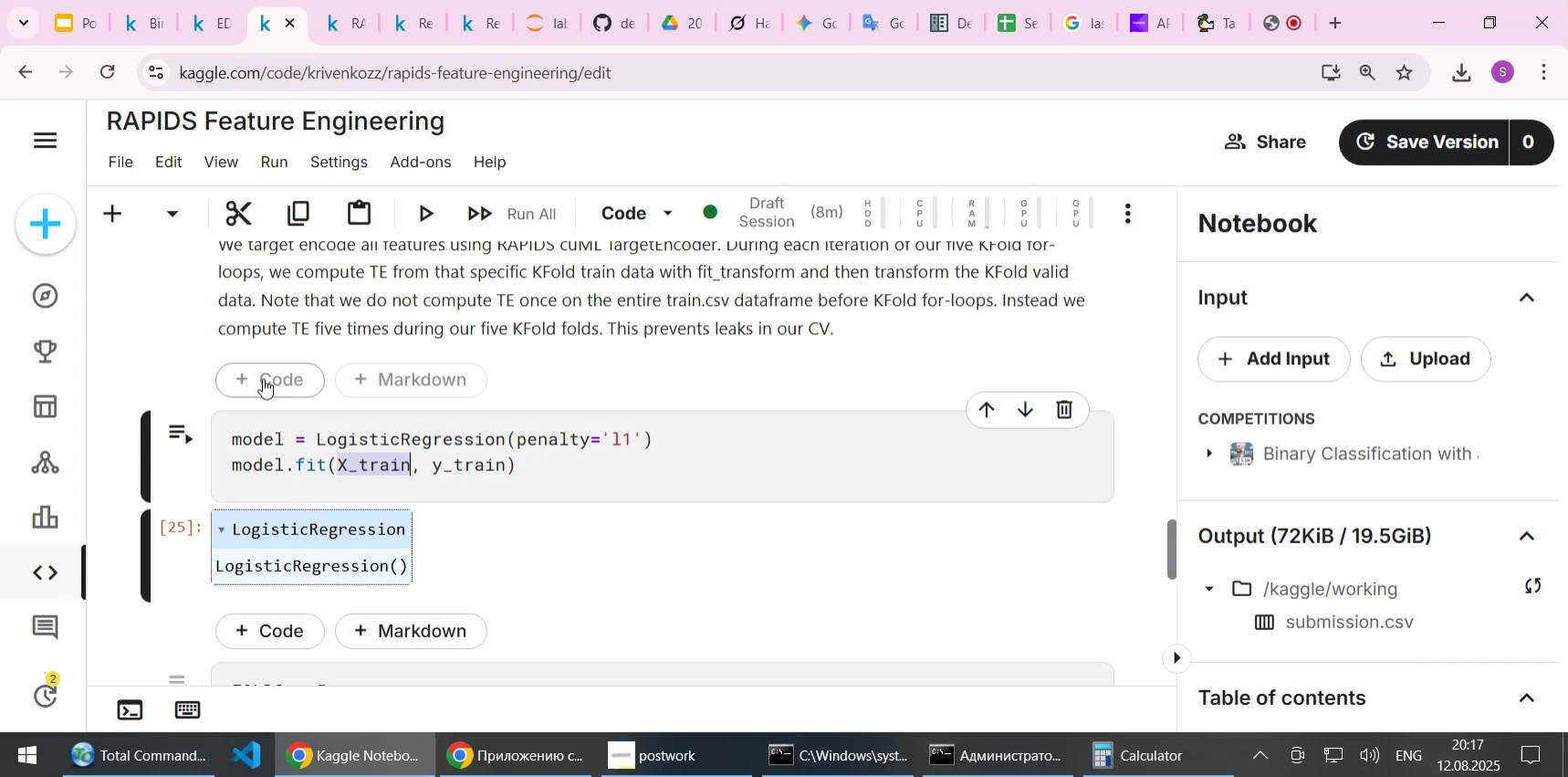 
left_click([263, 378])
 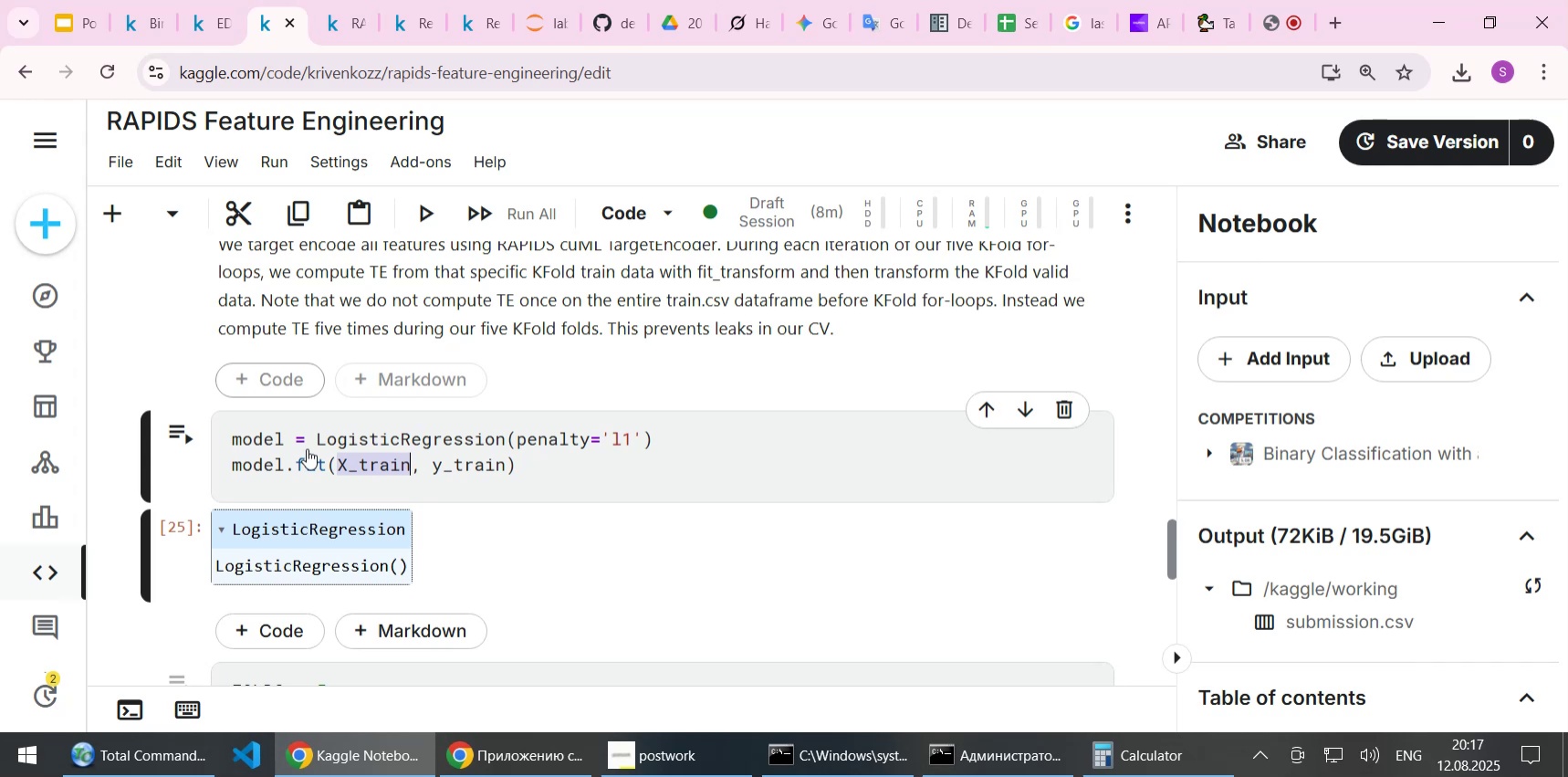 
left_click([291, 454])
 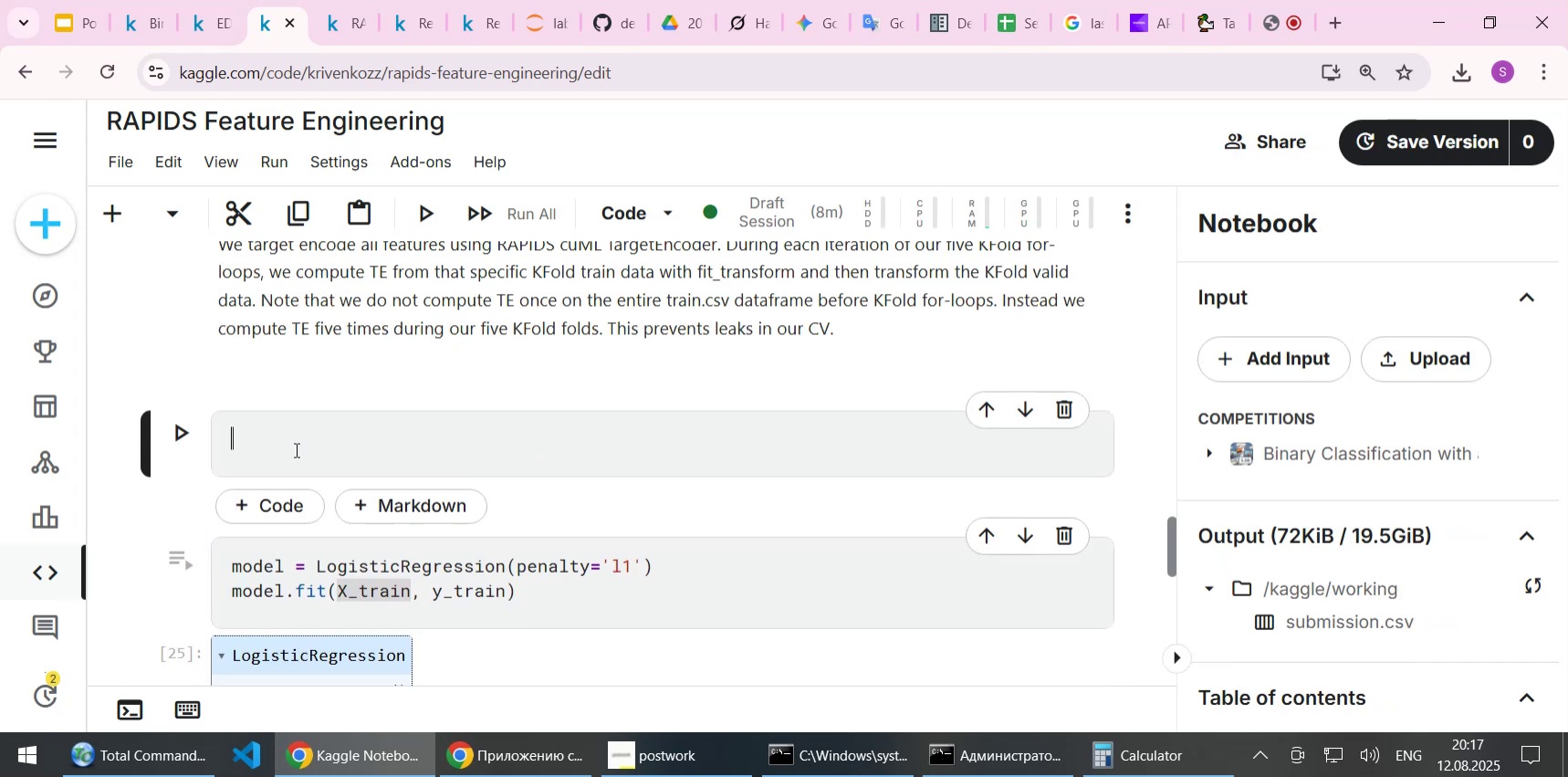 
key(Control+ControlLeft)
 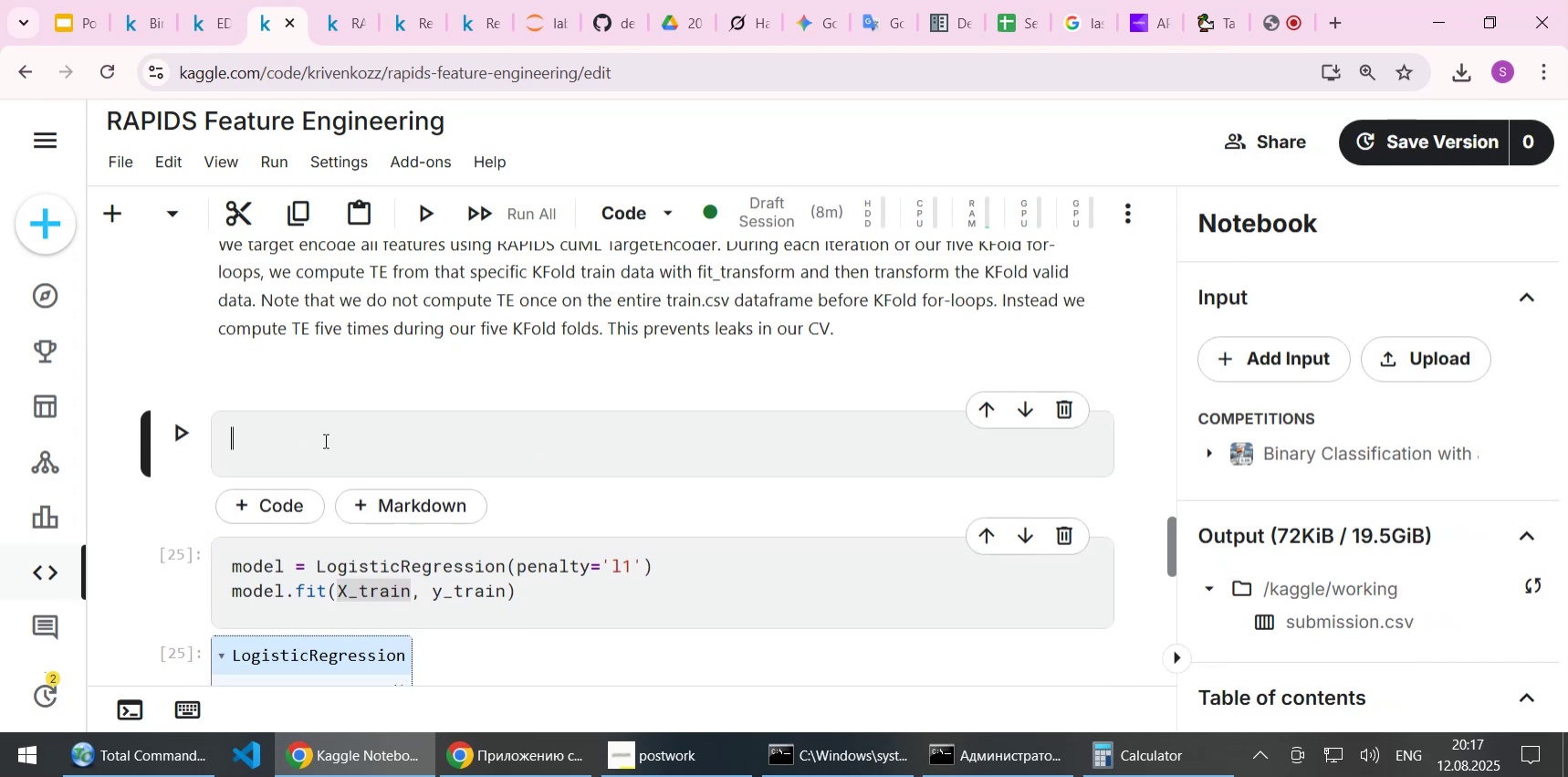 
key(Control+V)
 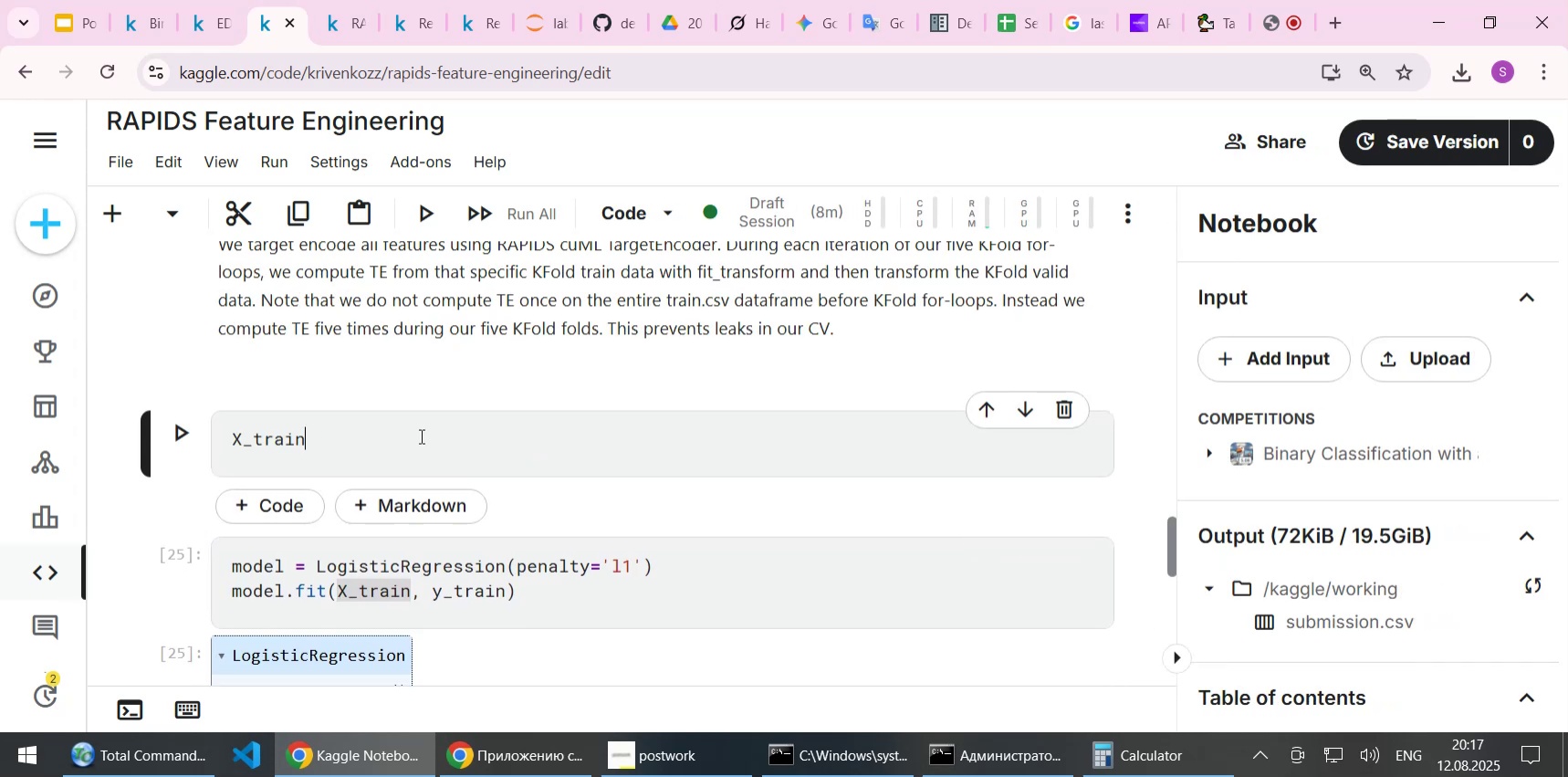 
type([Home]type([End]))
 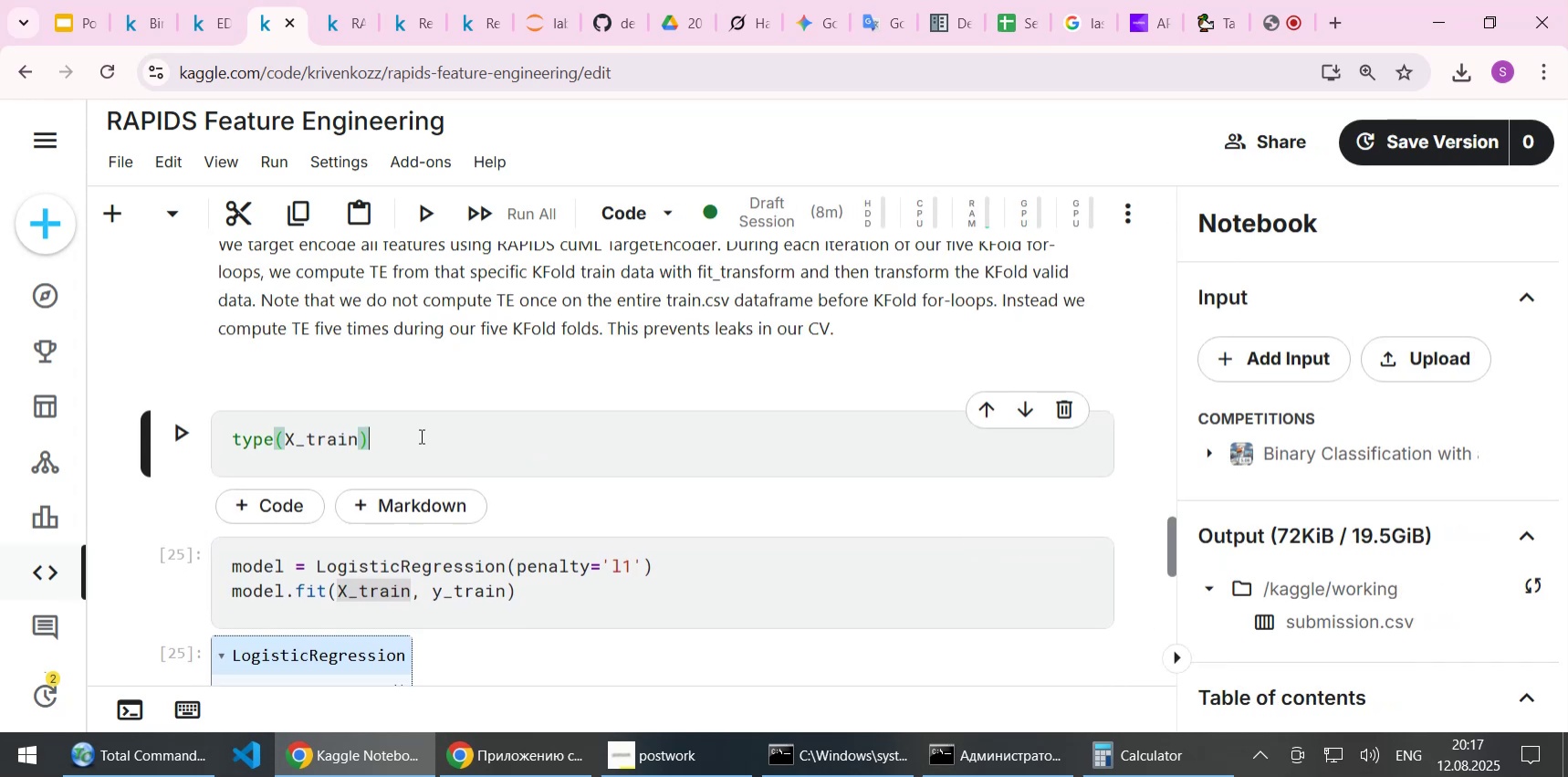 
 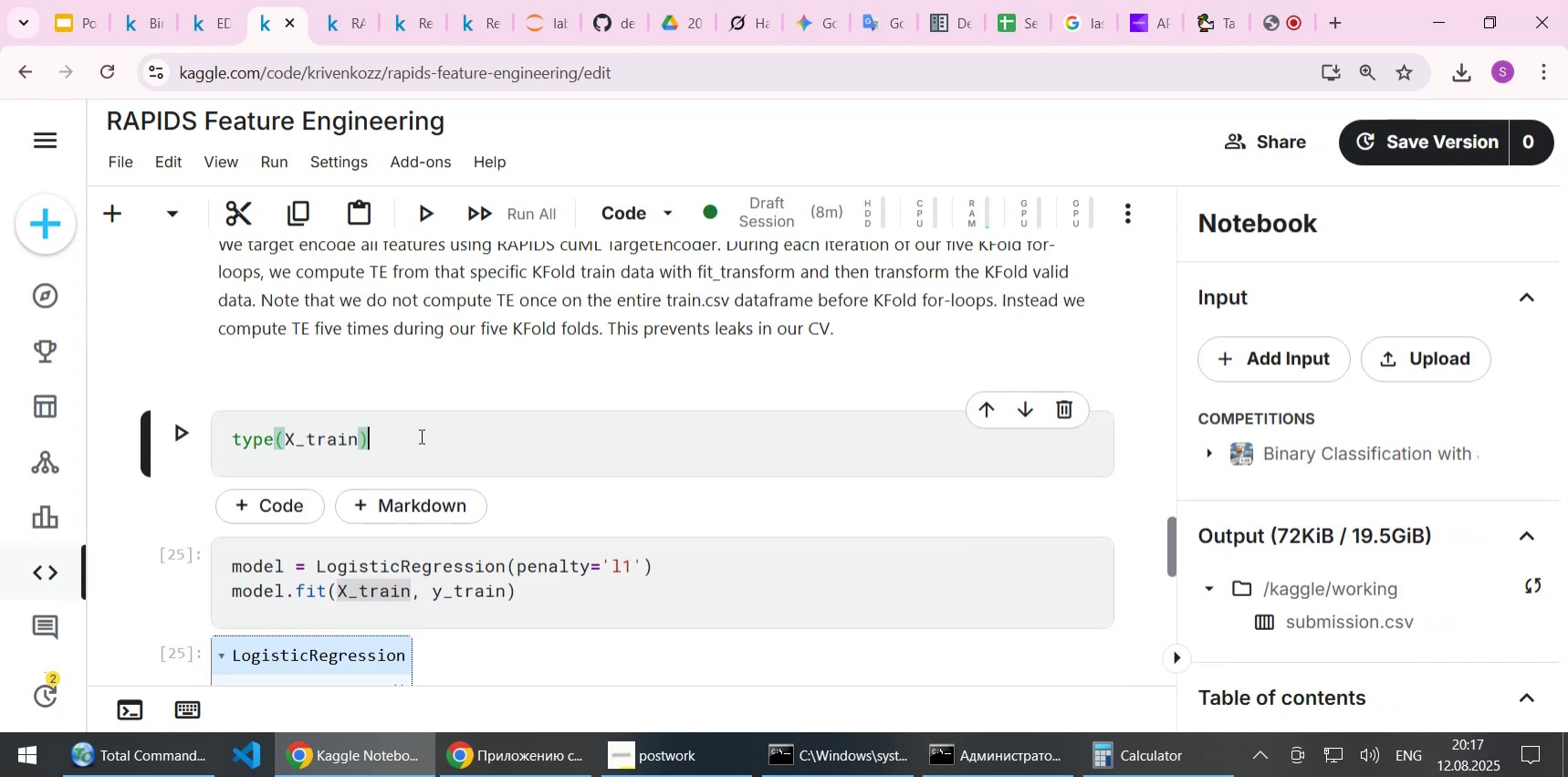 
key(Shift+Enter)
 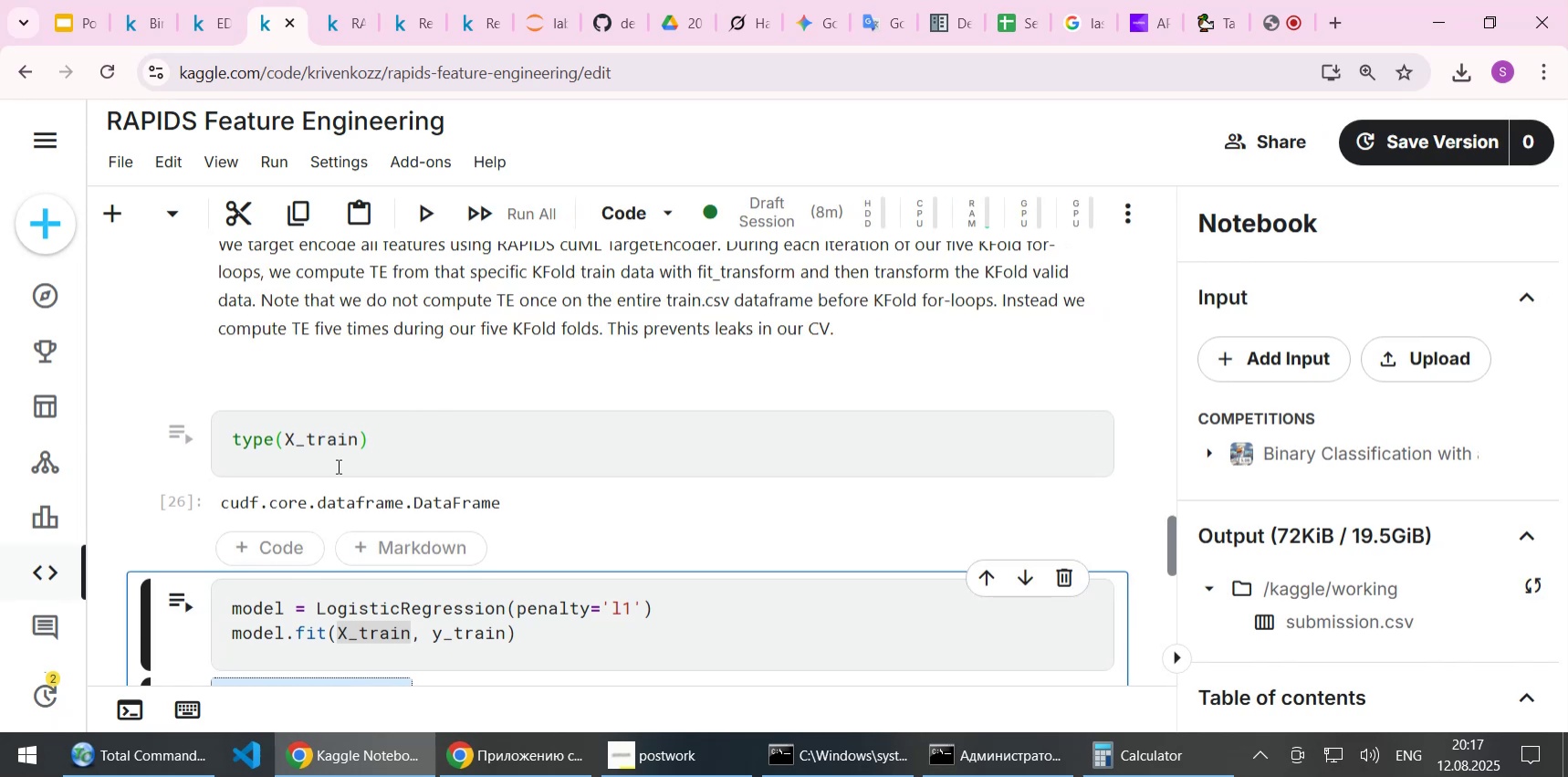 
double_click([465, 638])
 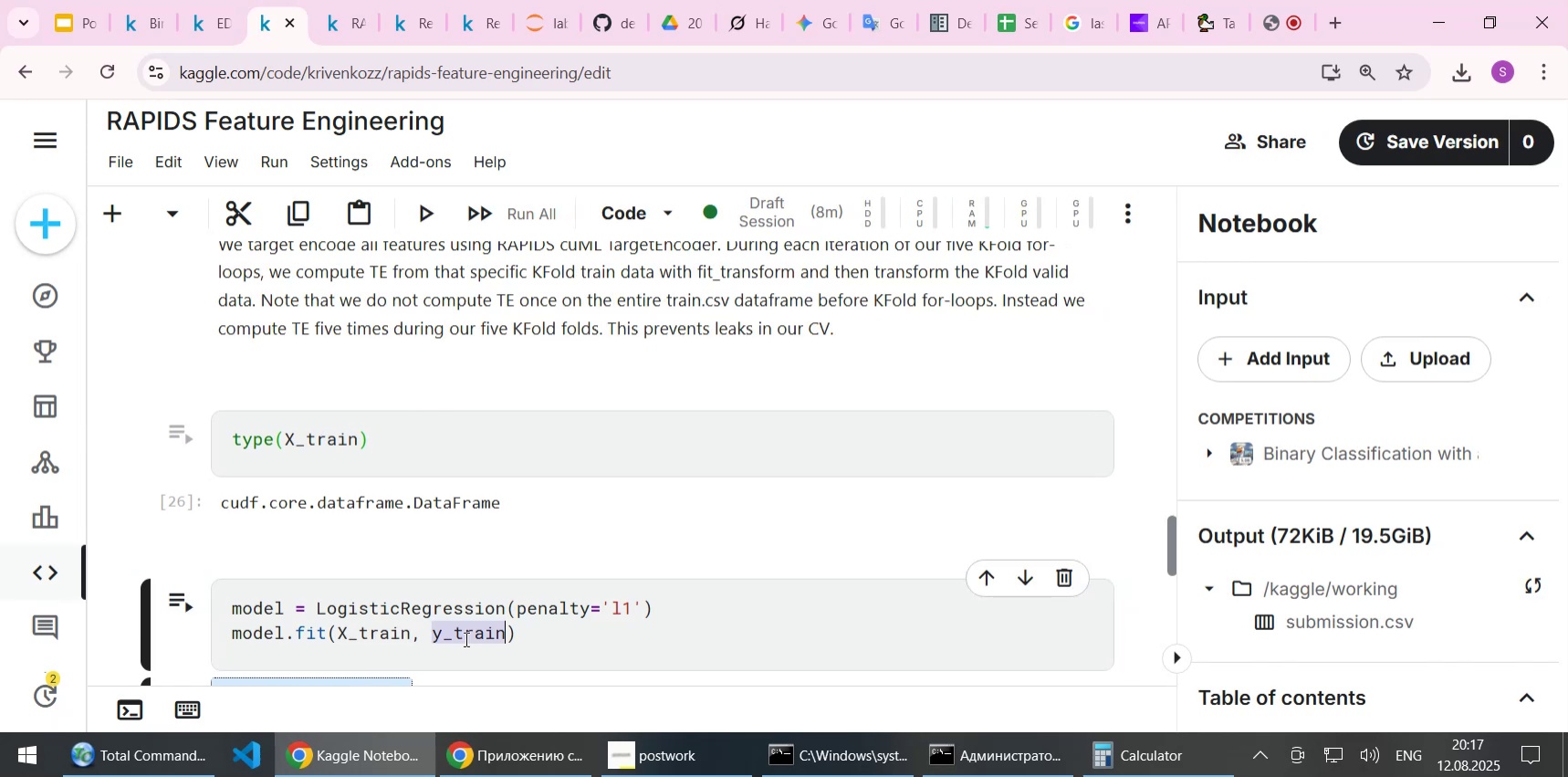 
key(Control+C)
 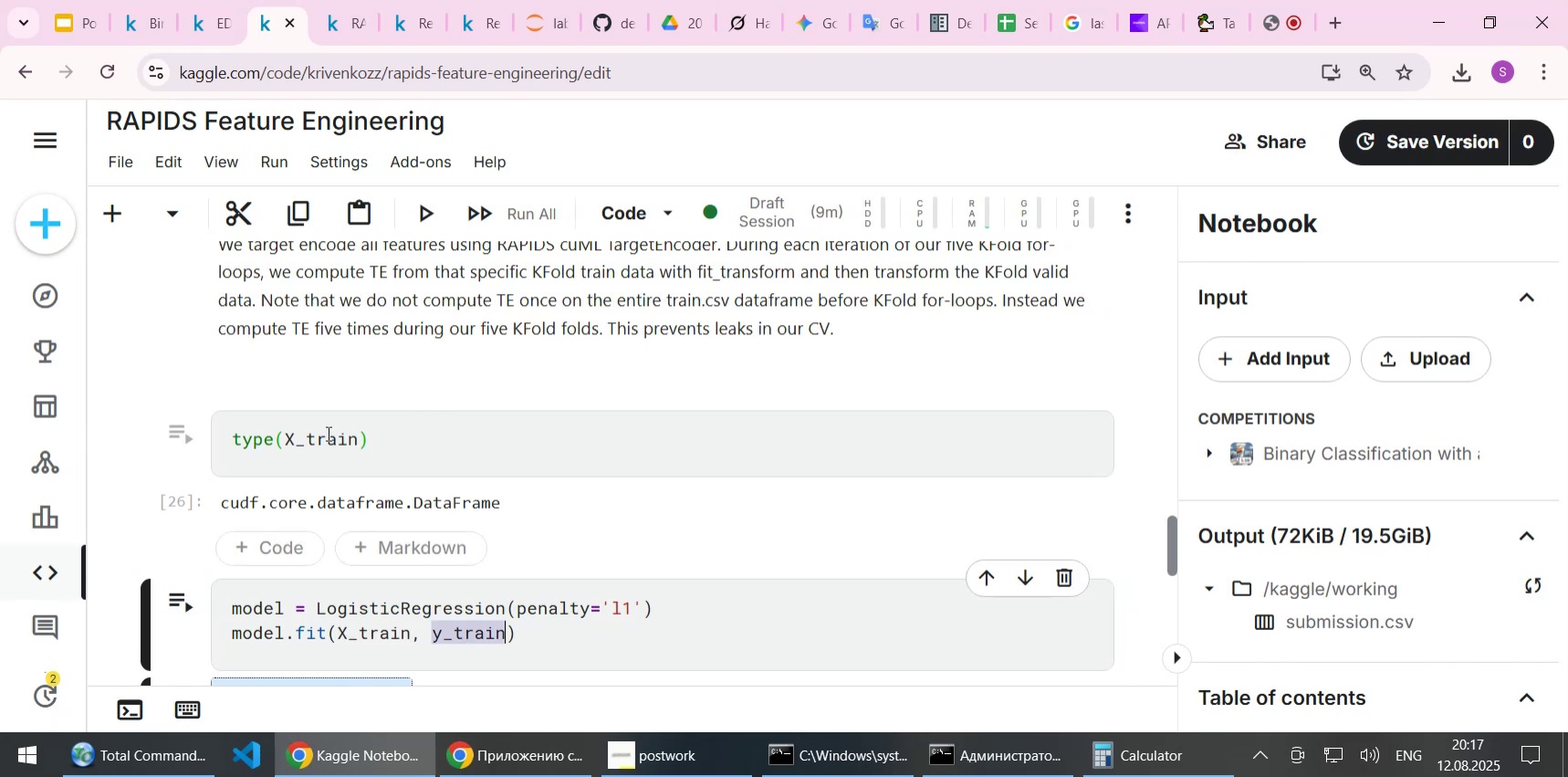 
double_click([327, 433])
 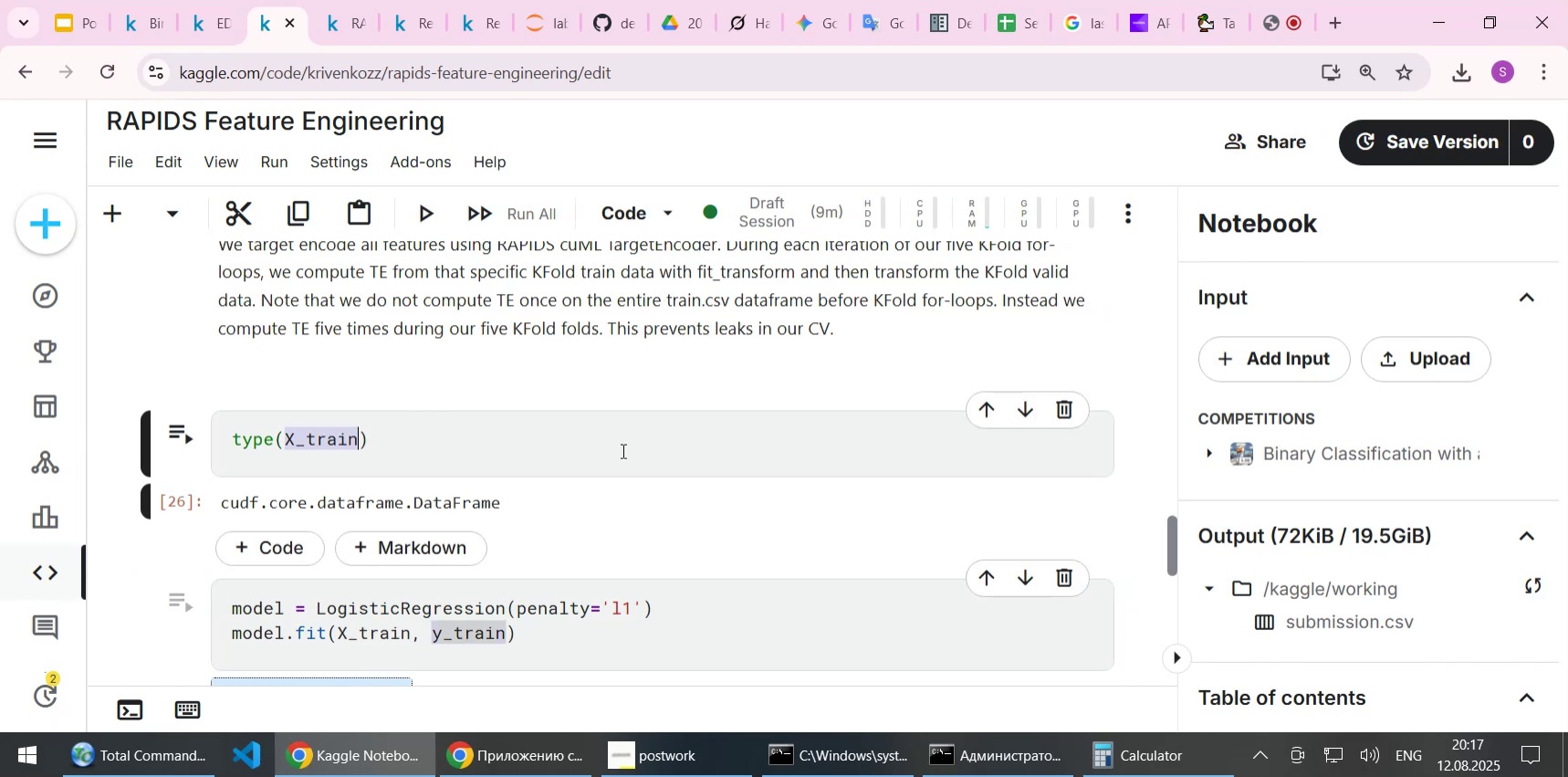 
key(Control+ControlLeft)
 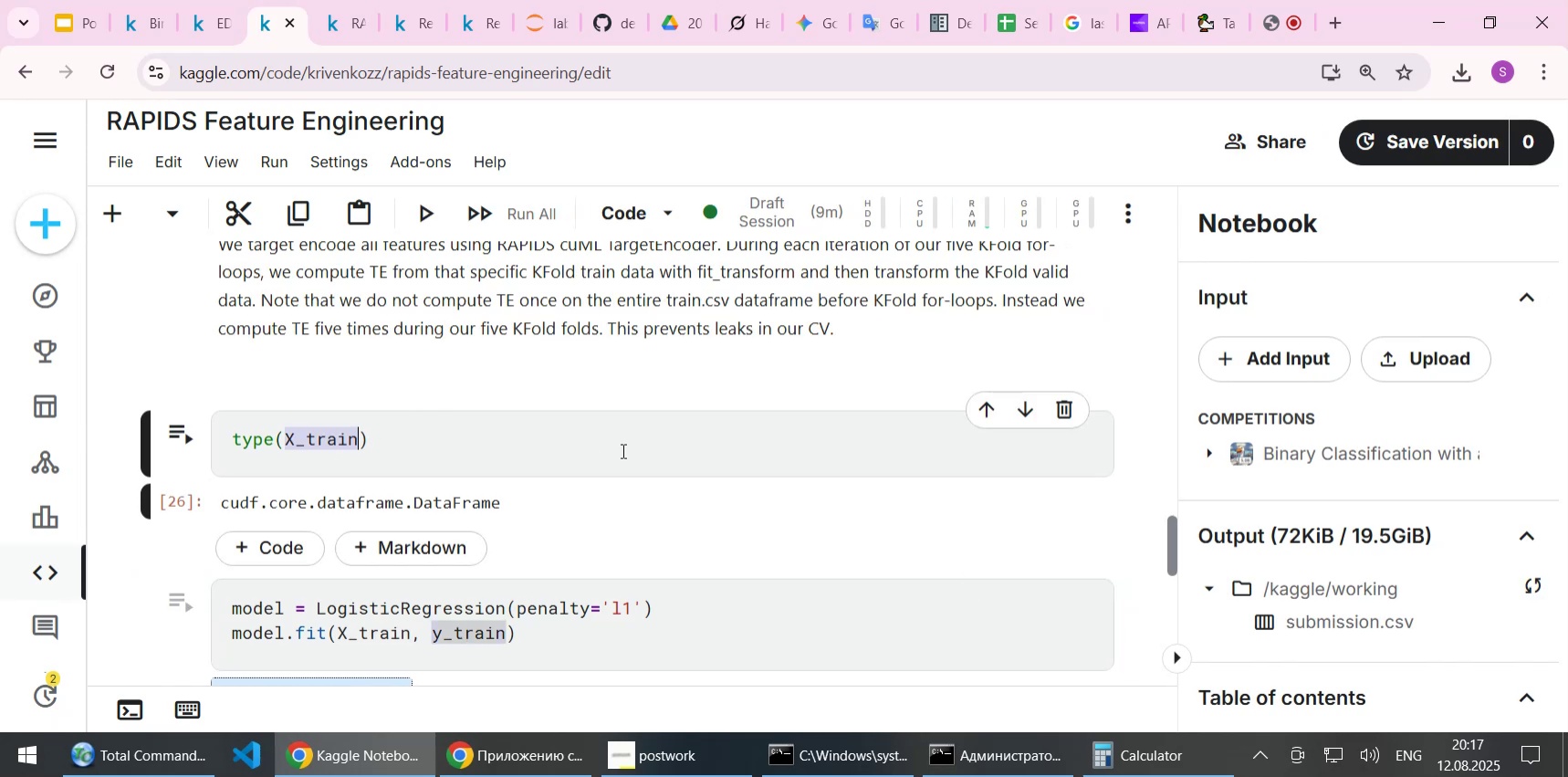 
key(Control+V)
 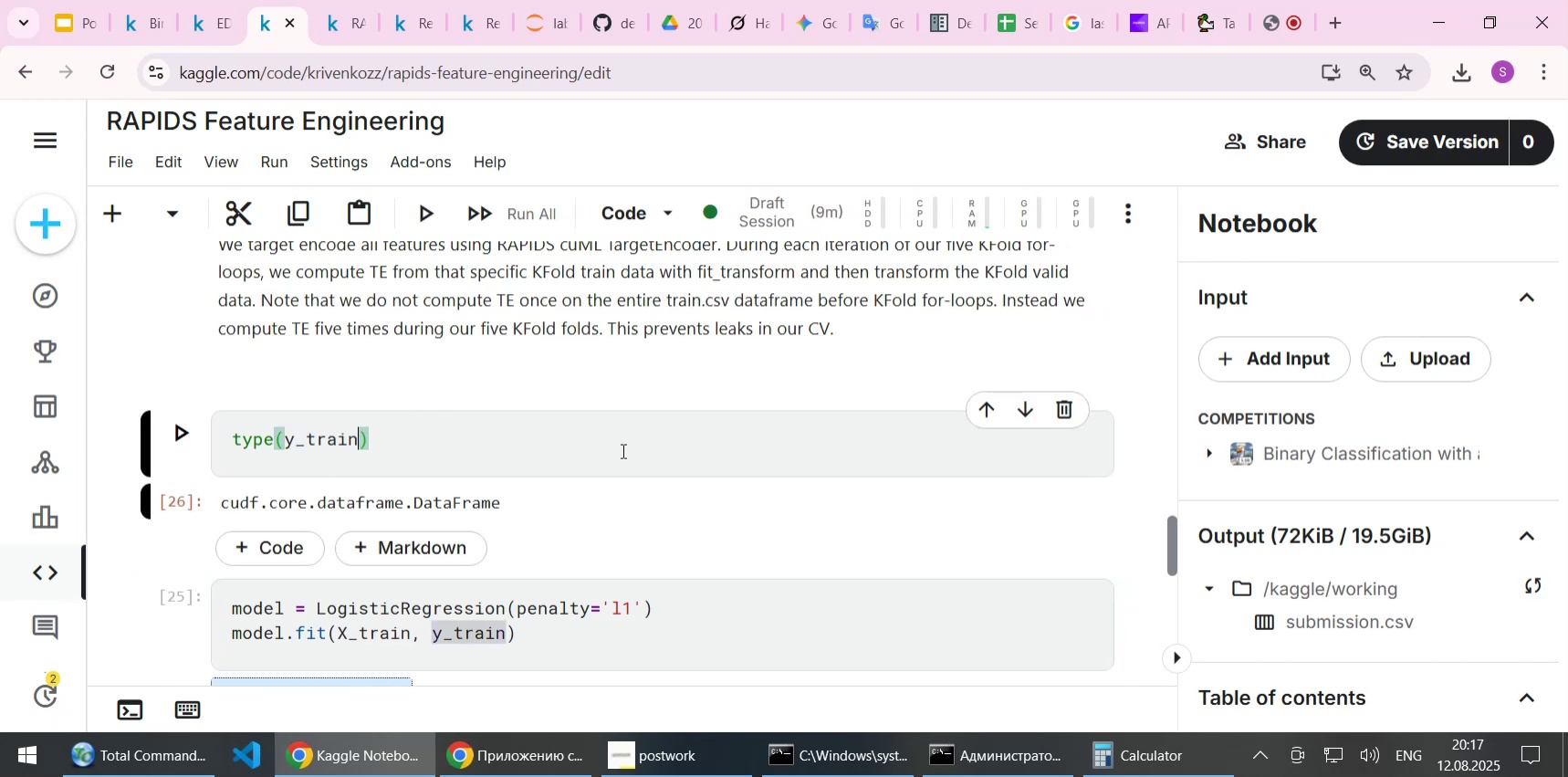 
key(Shift+Enter)
 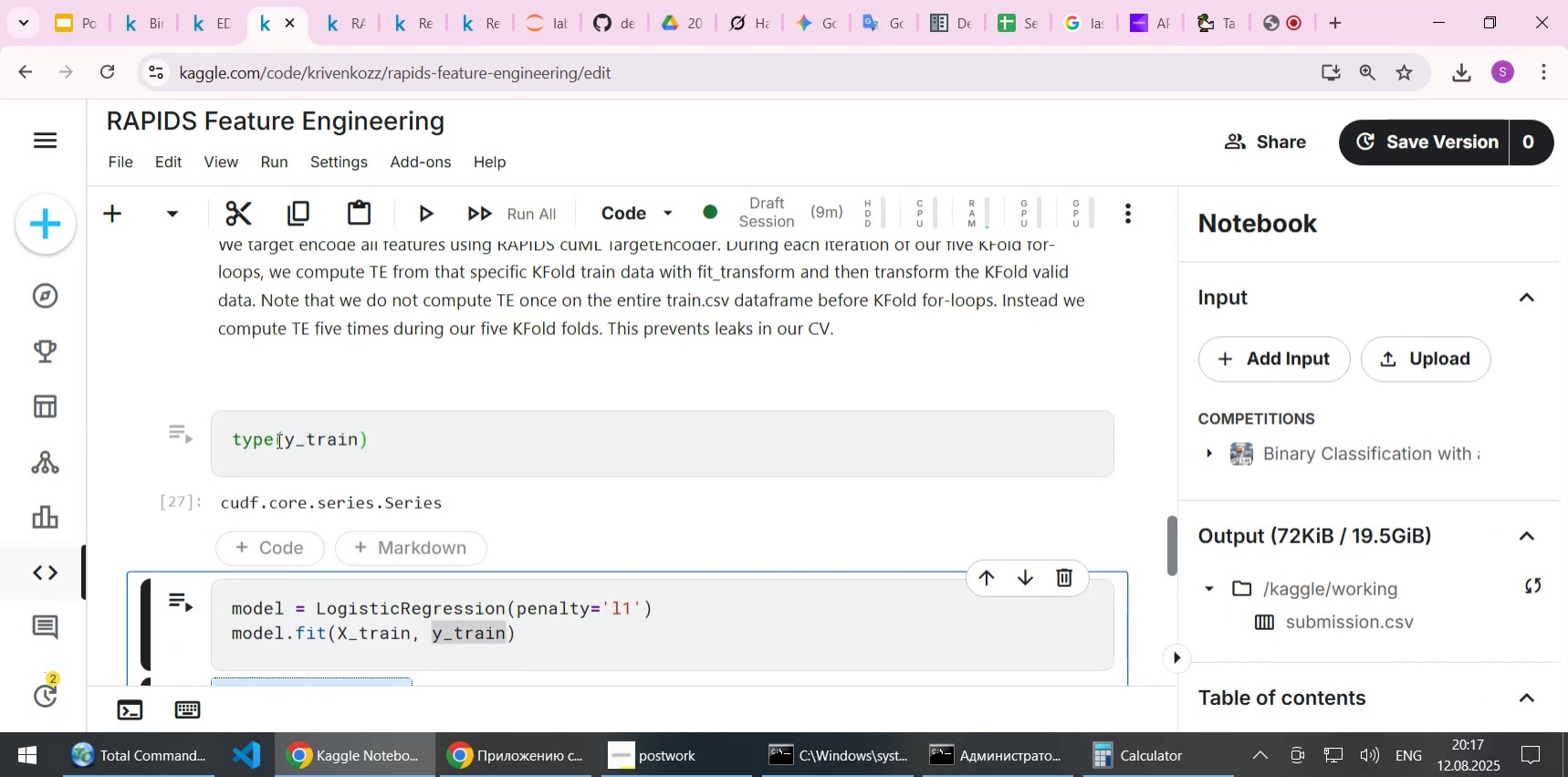 
hold_key(key=ControlLeft, duration=0.31)
 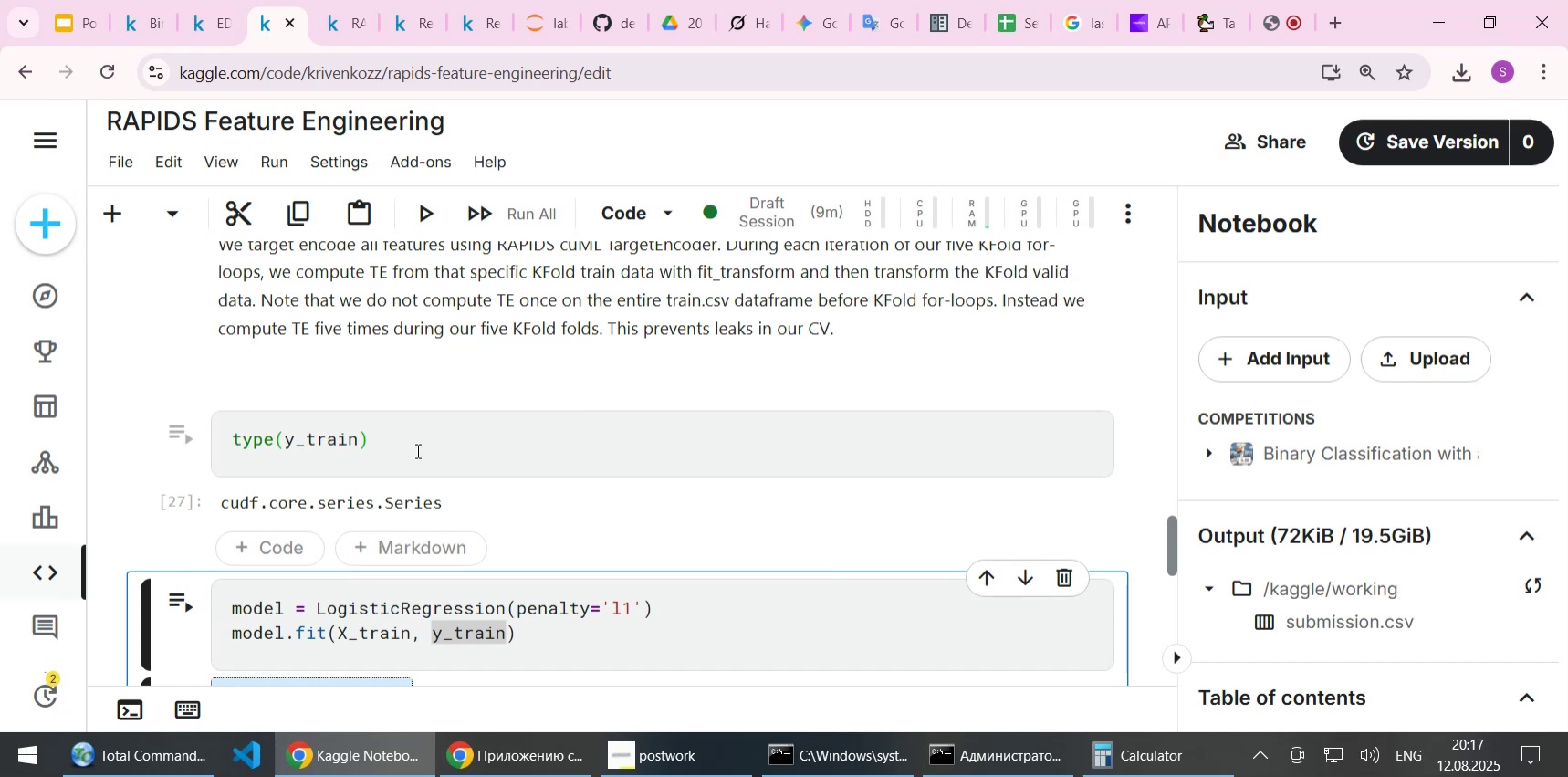 
left_click([416, 450])
 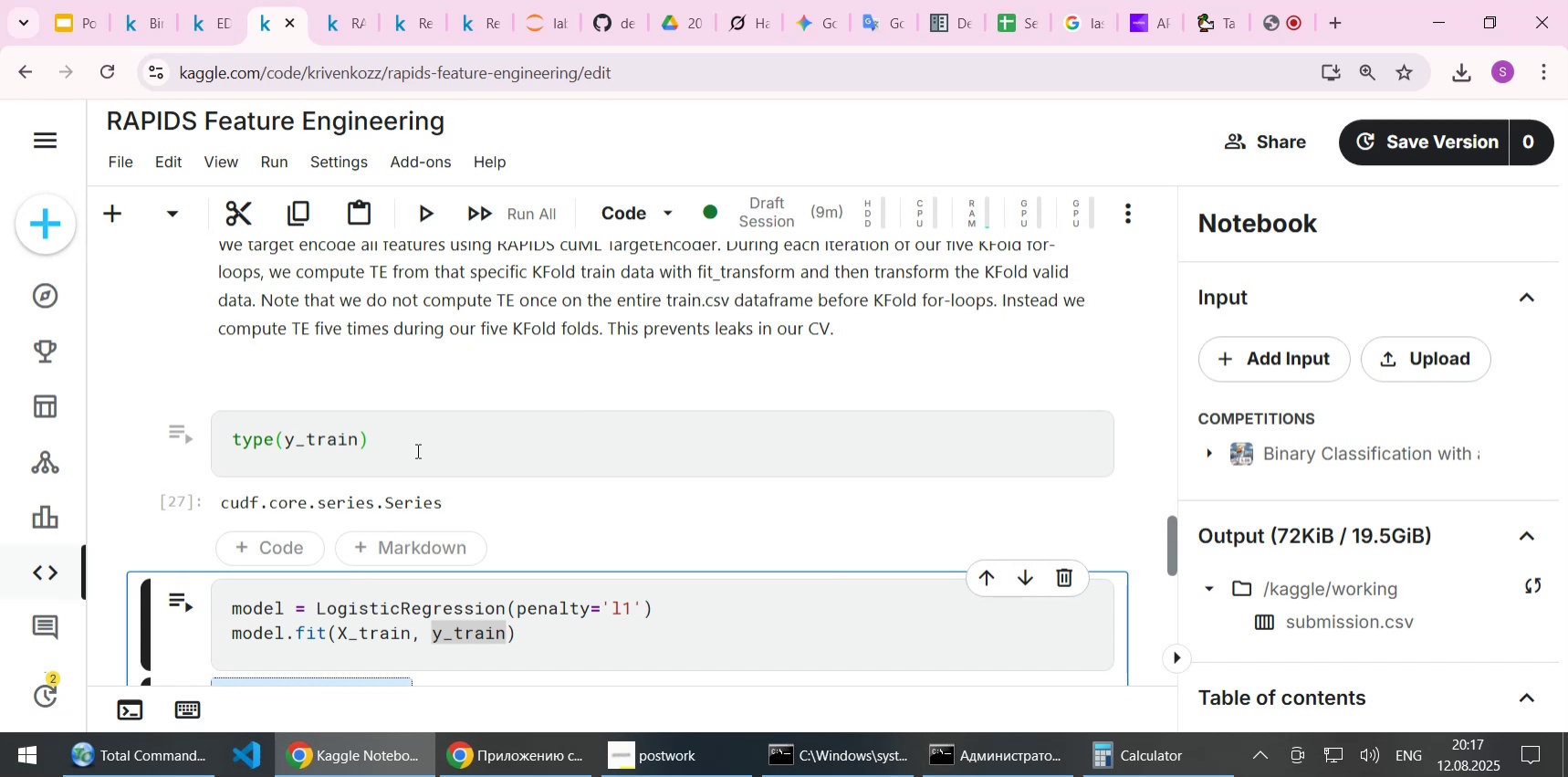 
key(Control+Z)
 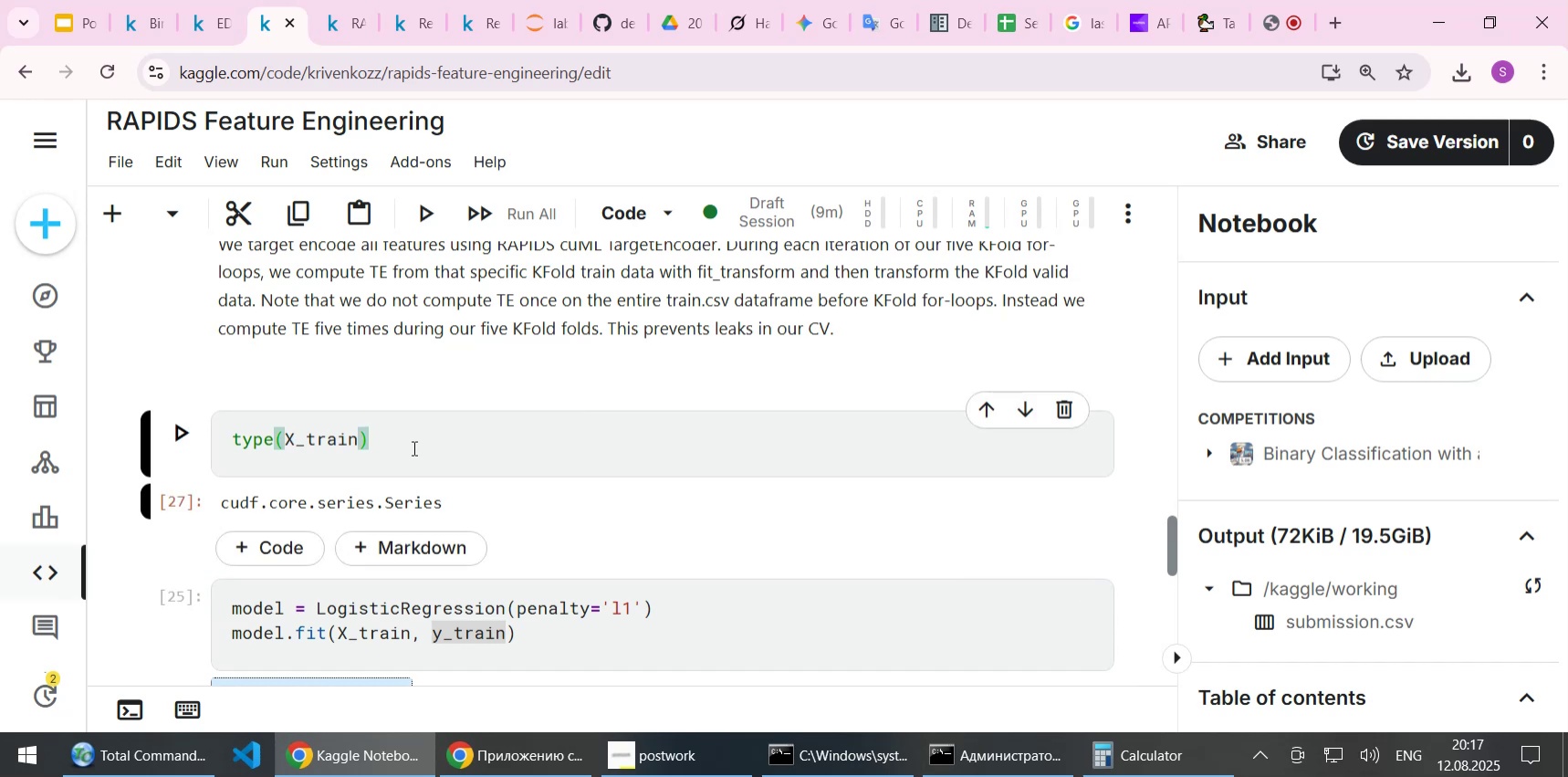 
key(Backspace)
 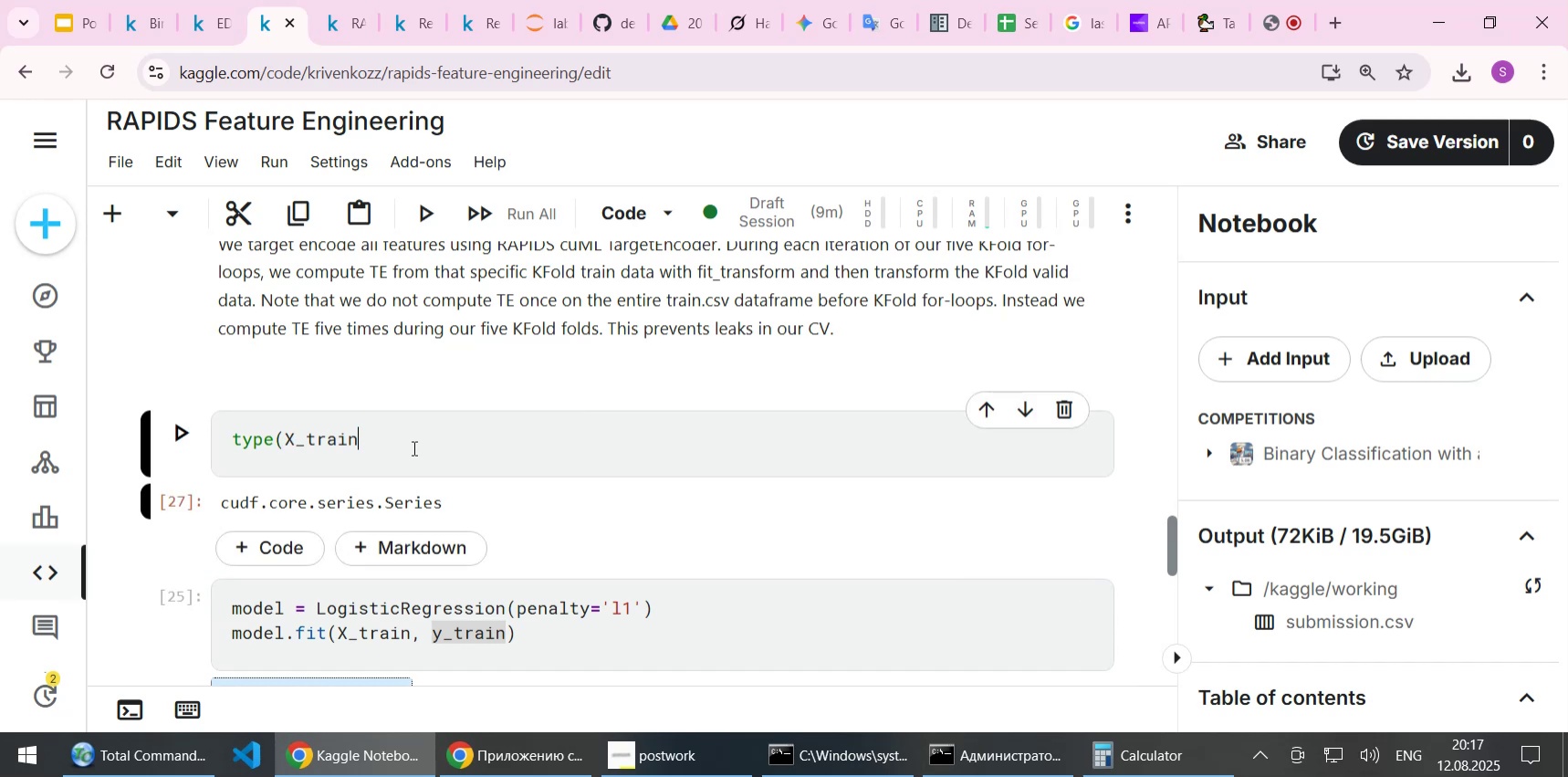 
key(Home)
 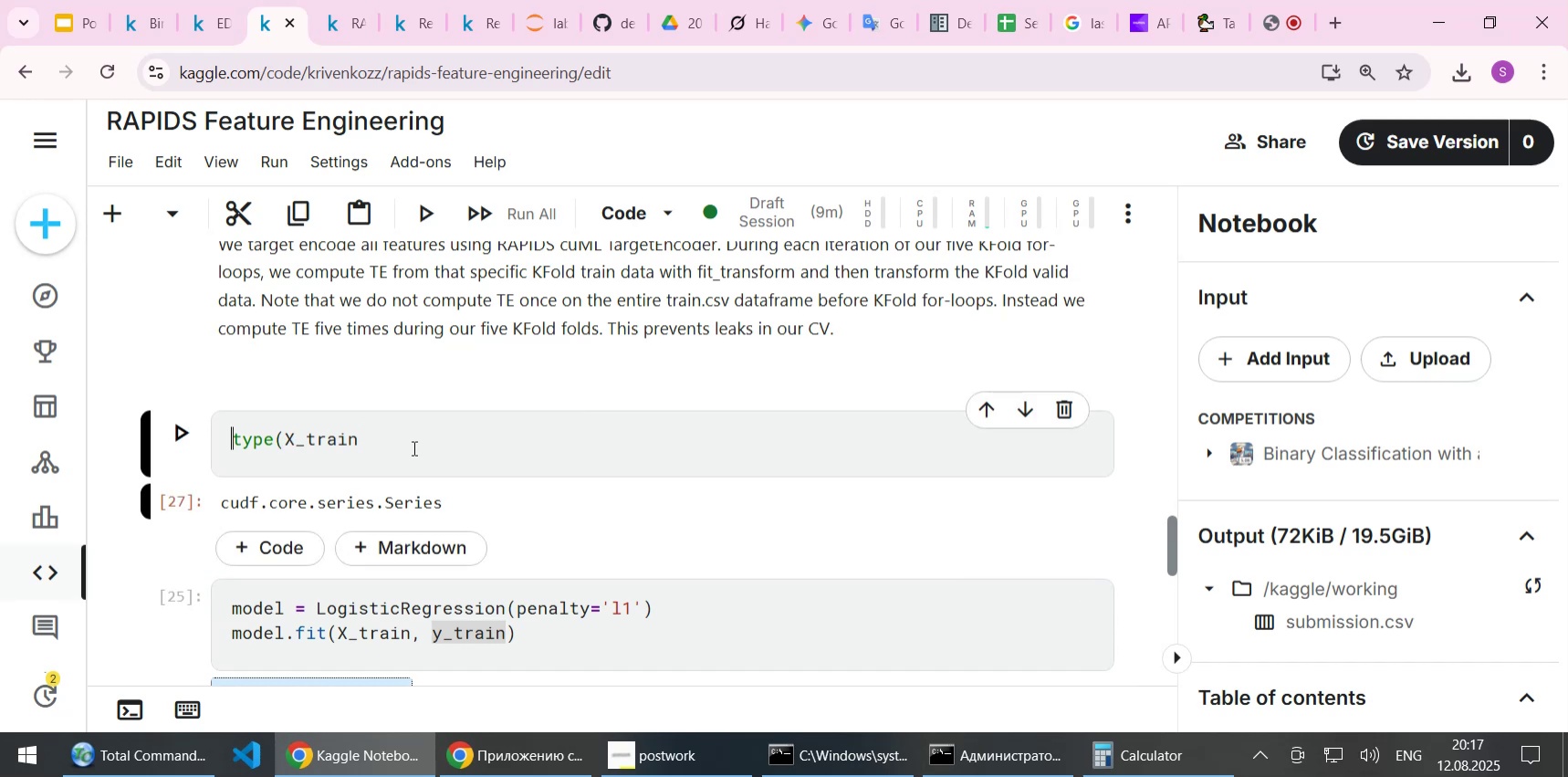 
key(Delete)
 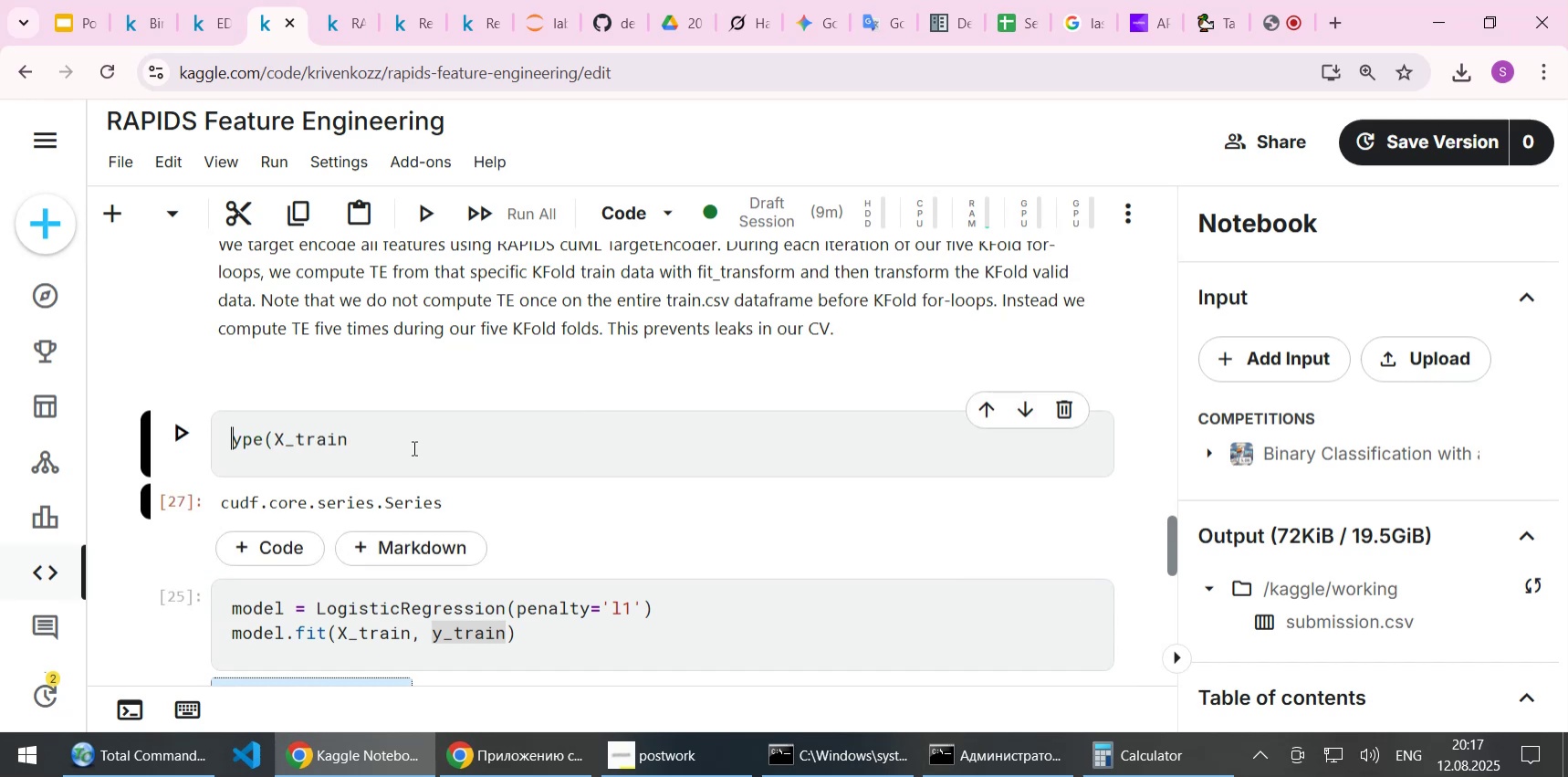 
key(Delete)
 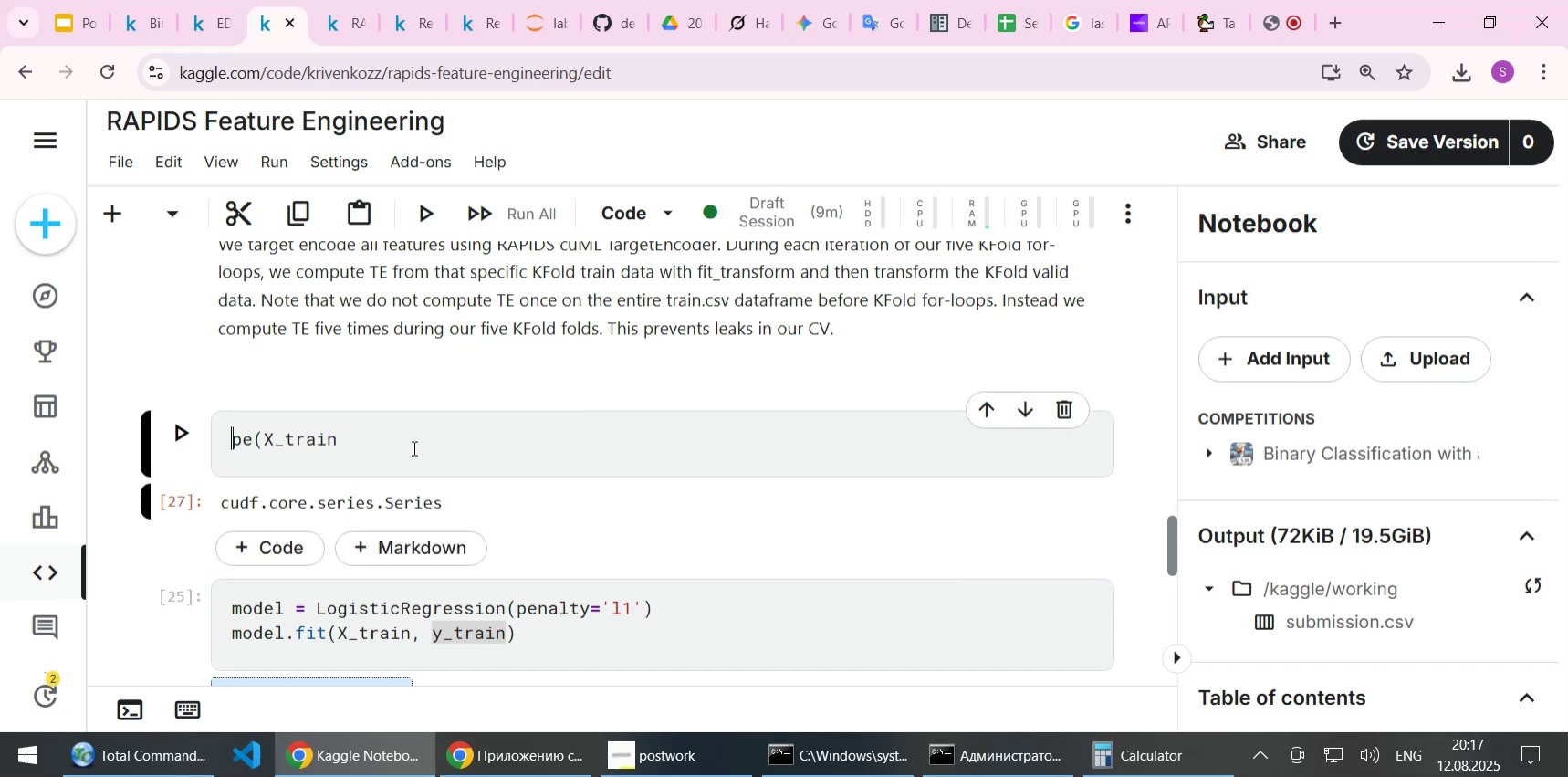 
key(Delete)
 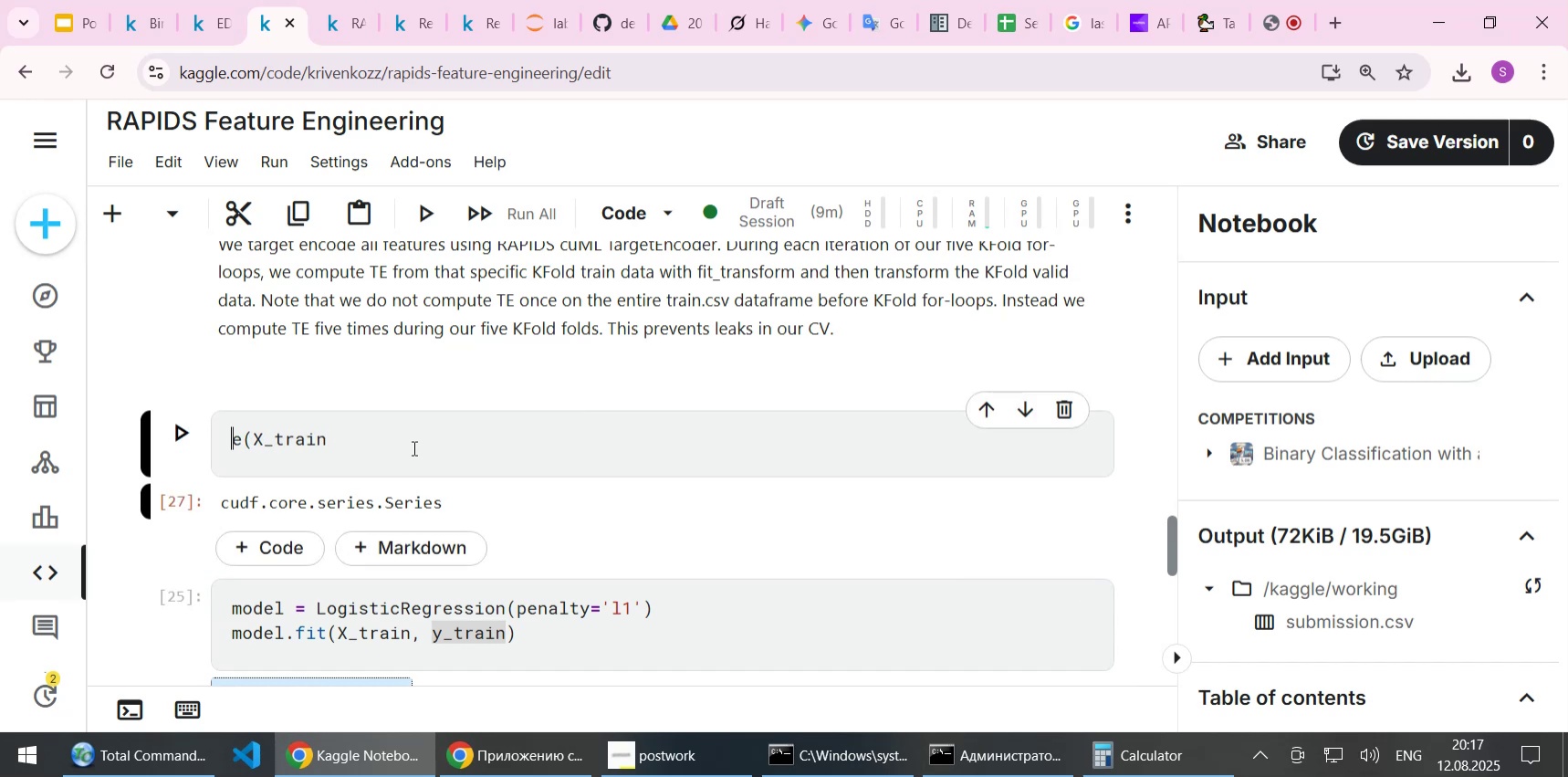 
key(Delete)
 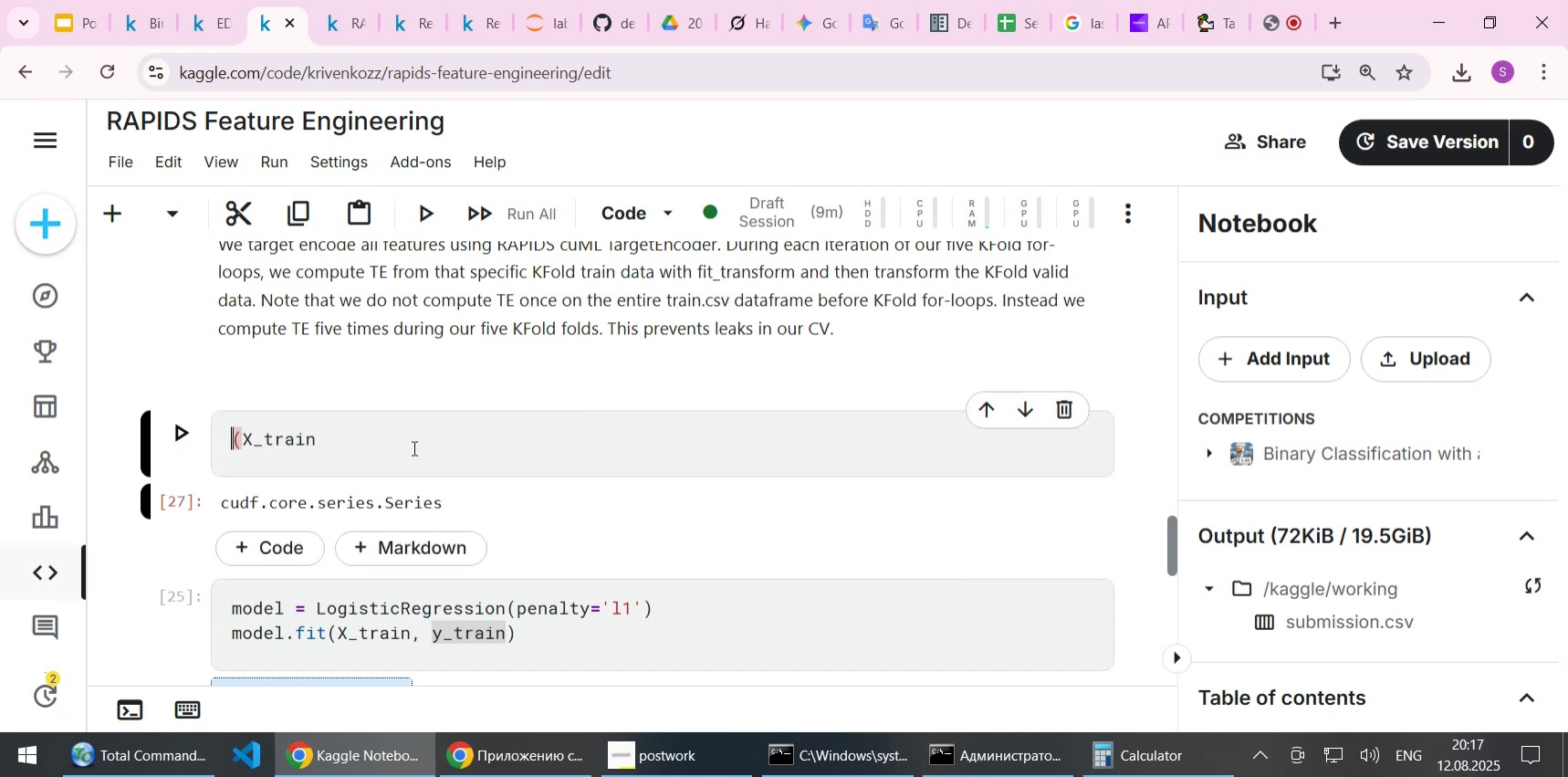 
key(Delete)
 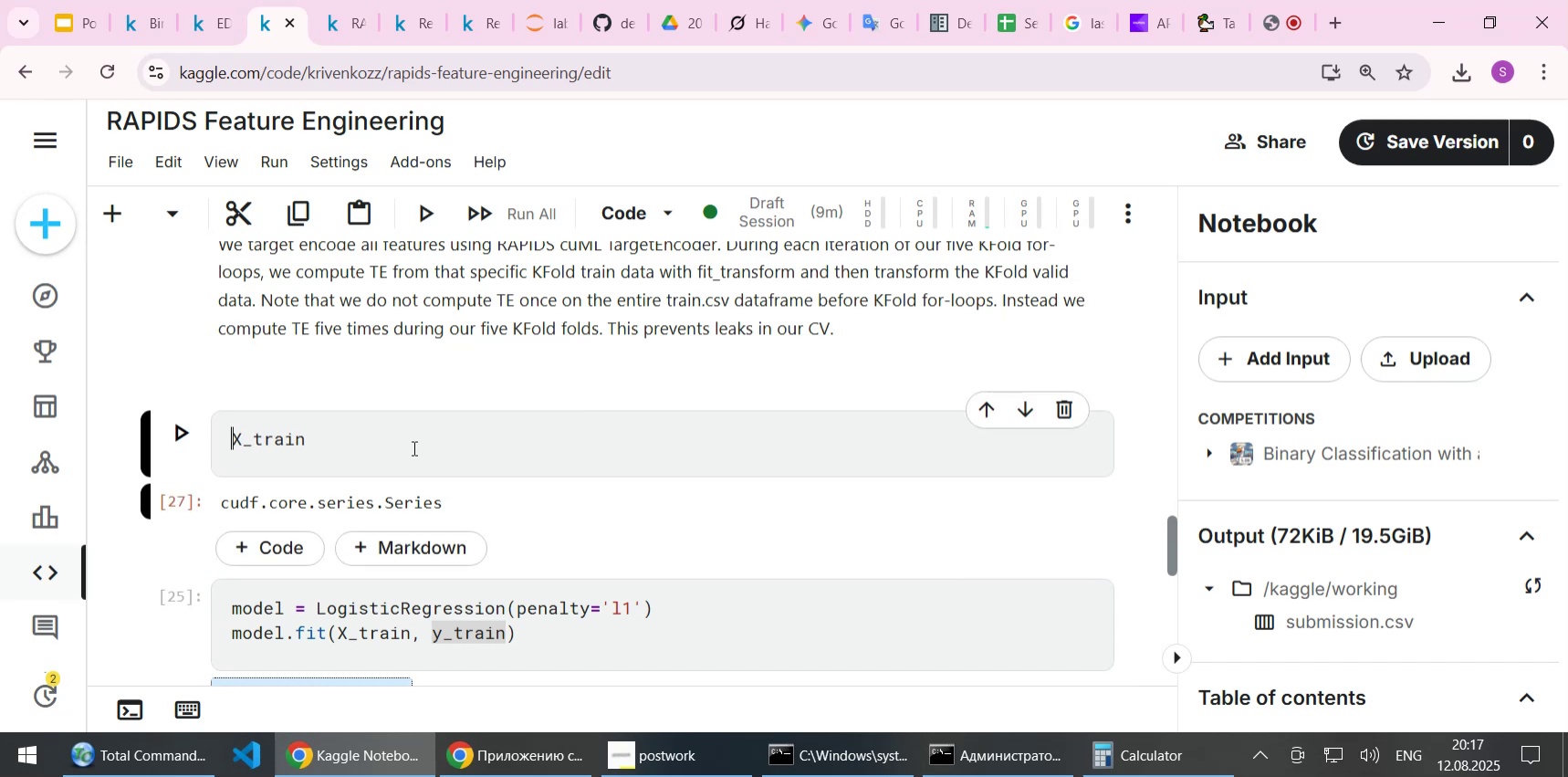 
key(Shift+ShiftLeft)
 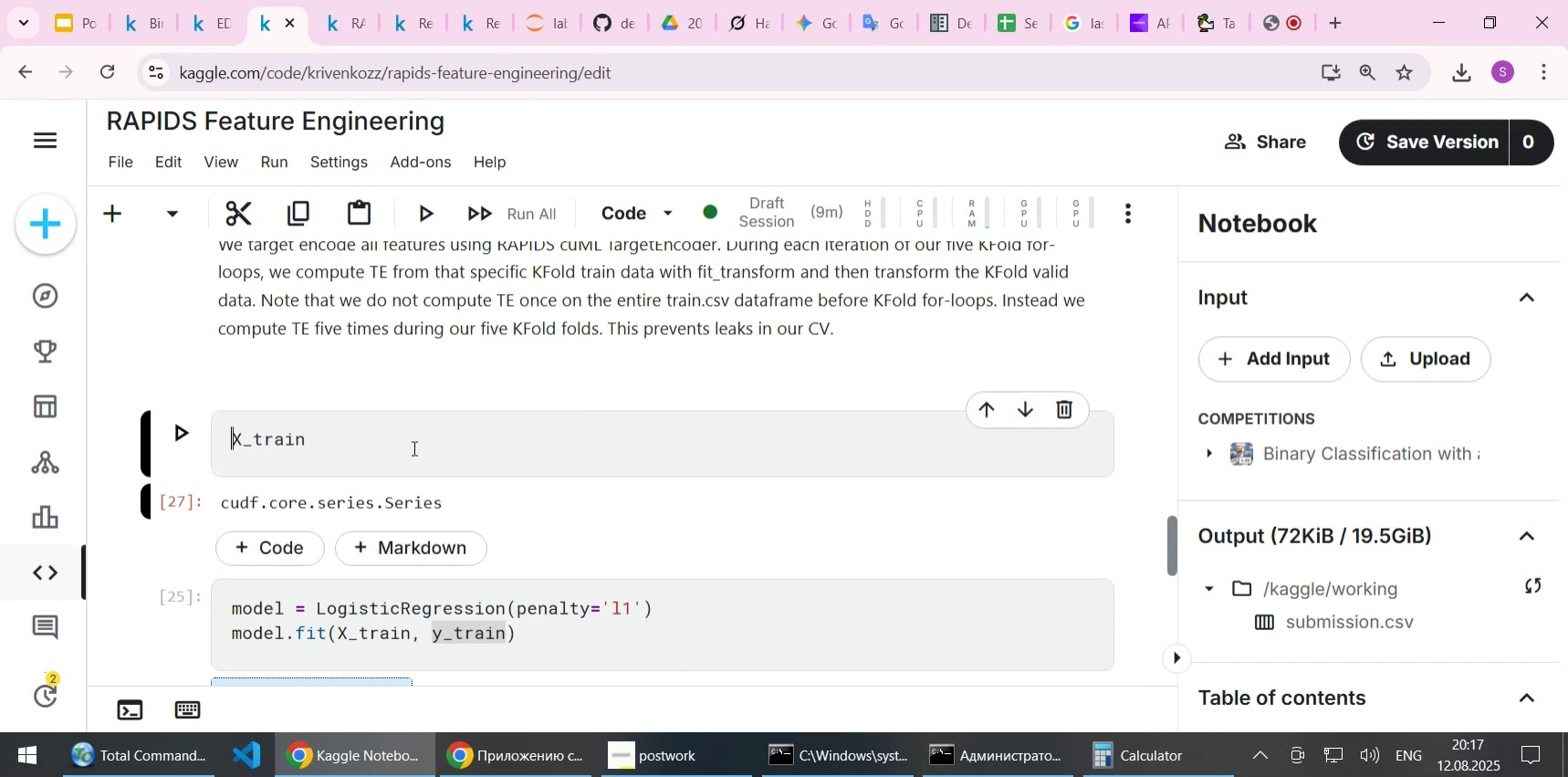 
key(Shift+Enter)
 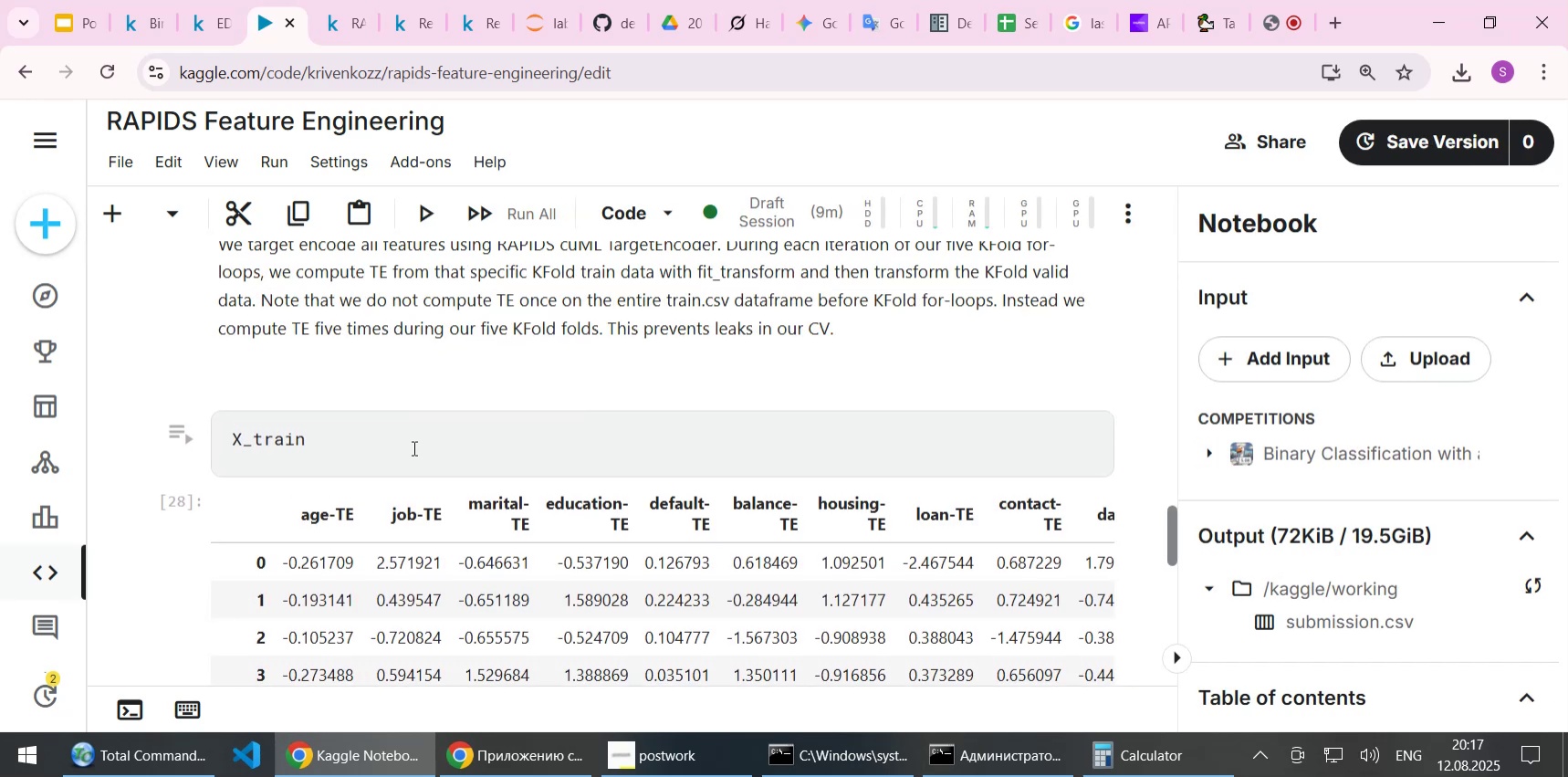 
scroll: coordinate [440, 502], scroll_direction: down, amount: 5.0
 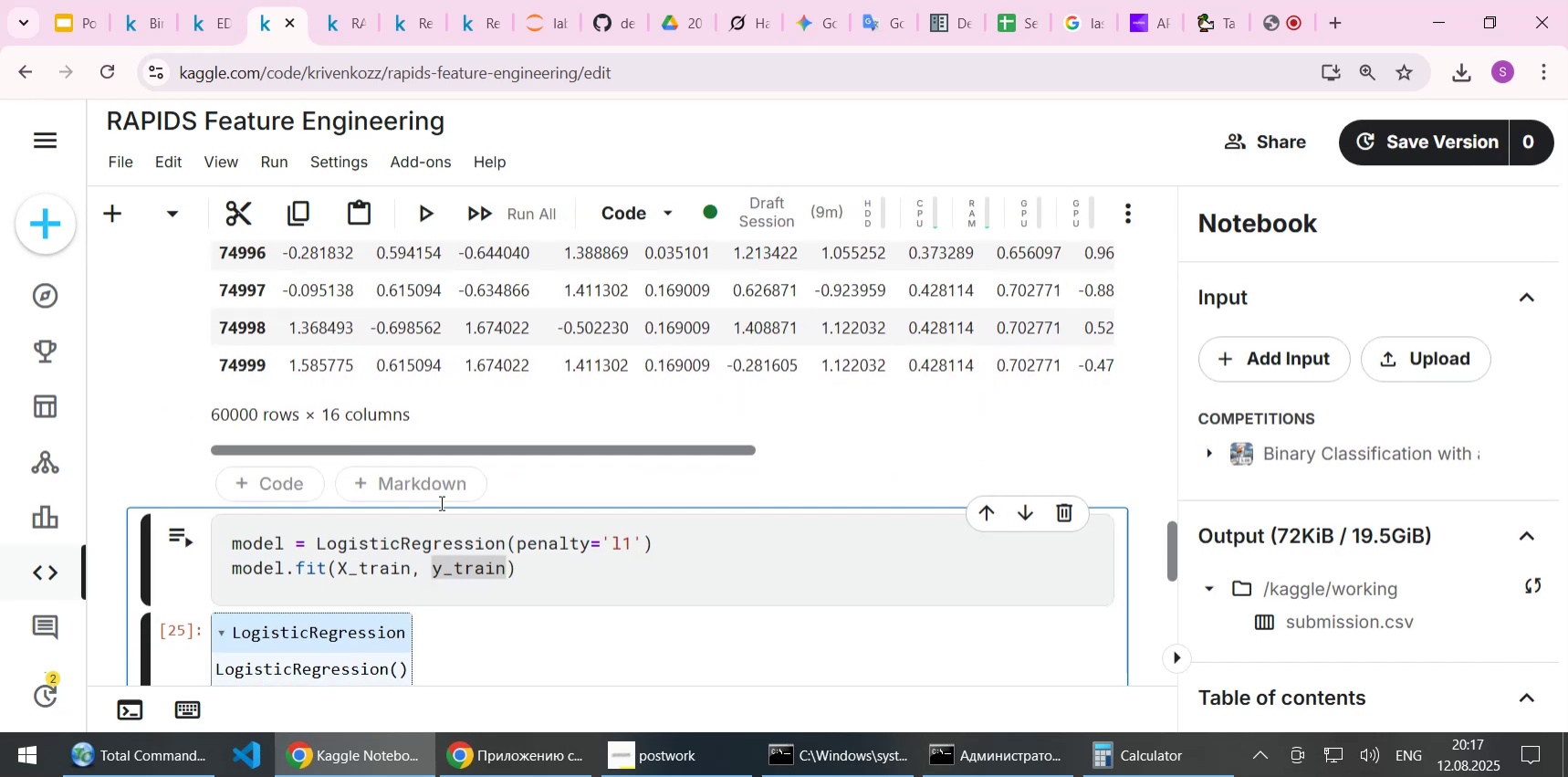 
scroll: coordinate [440, 502], scroll_direction: up, amount: 5.0
 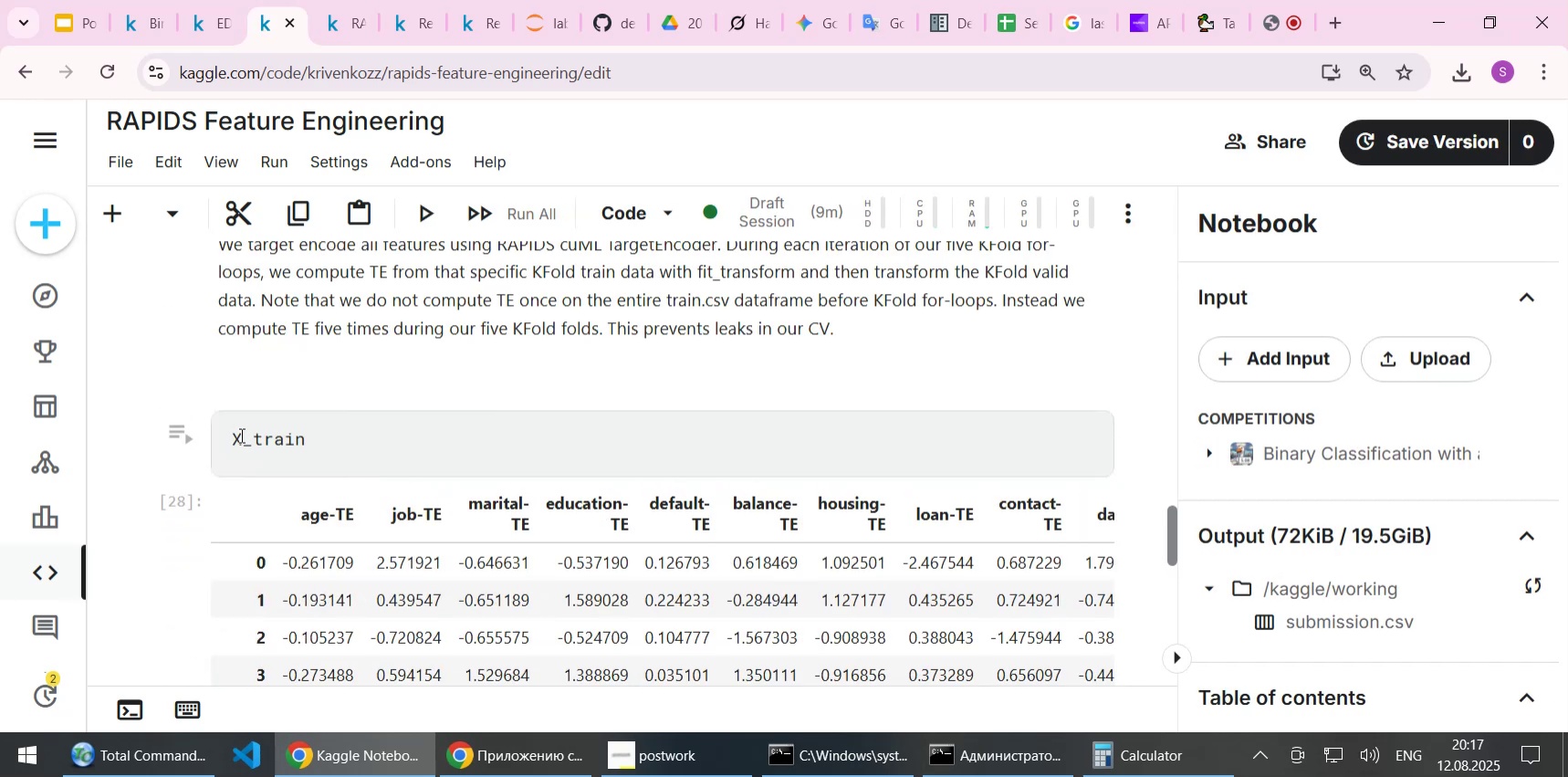 
left_click([235, 433])
 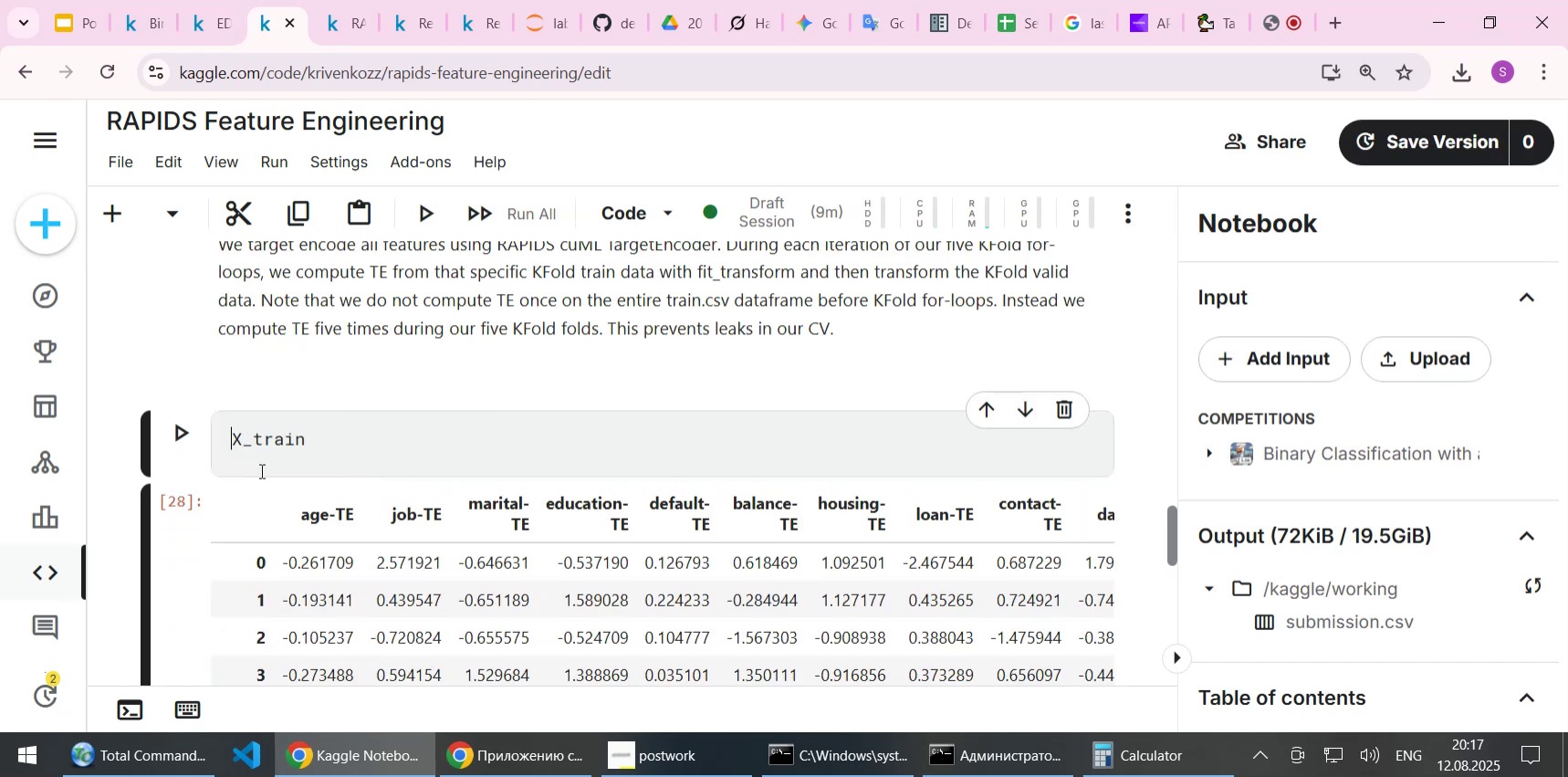 
key(Delete)
 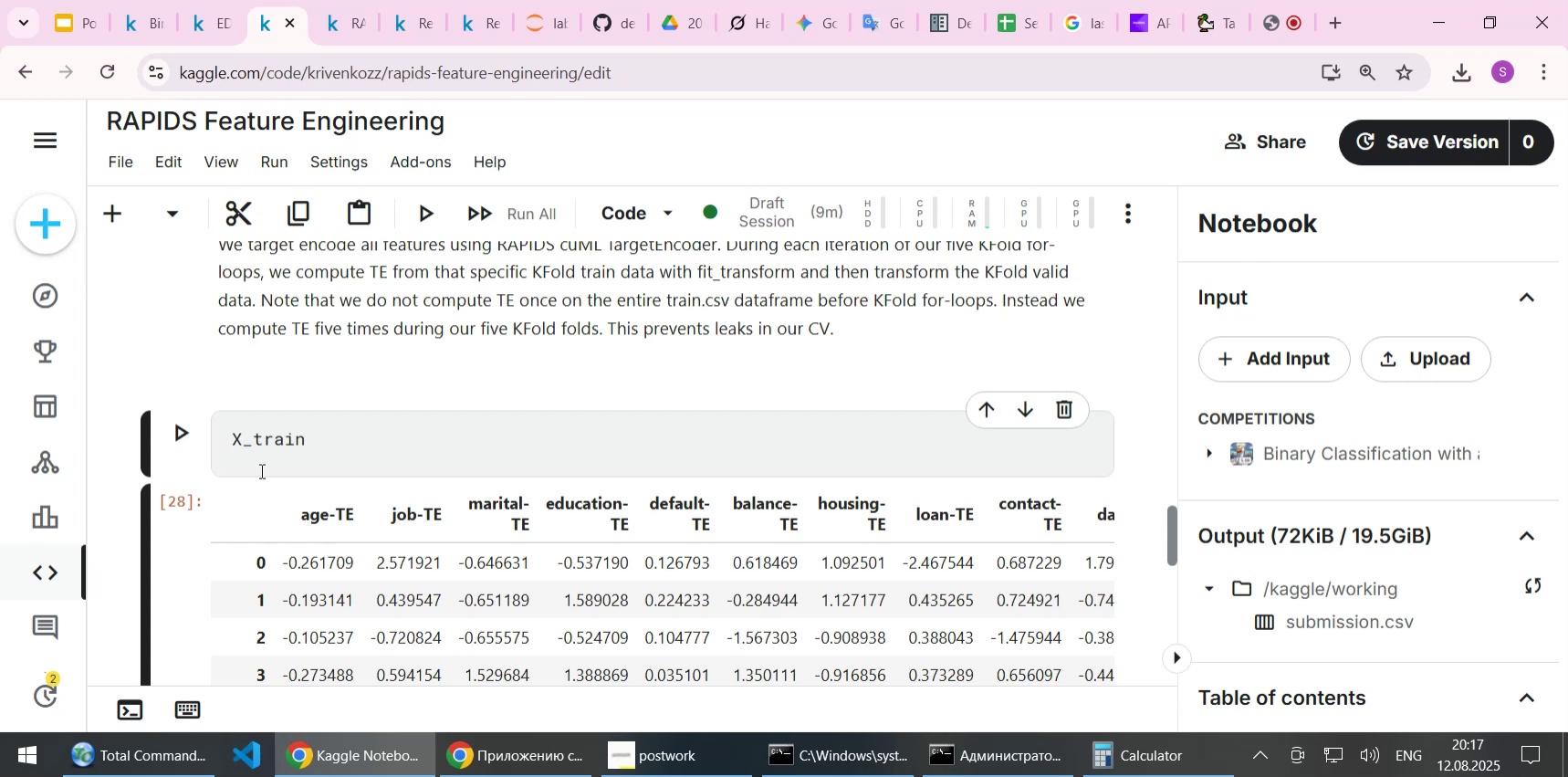 
key(Y)
 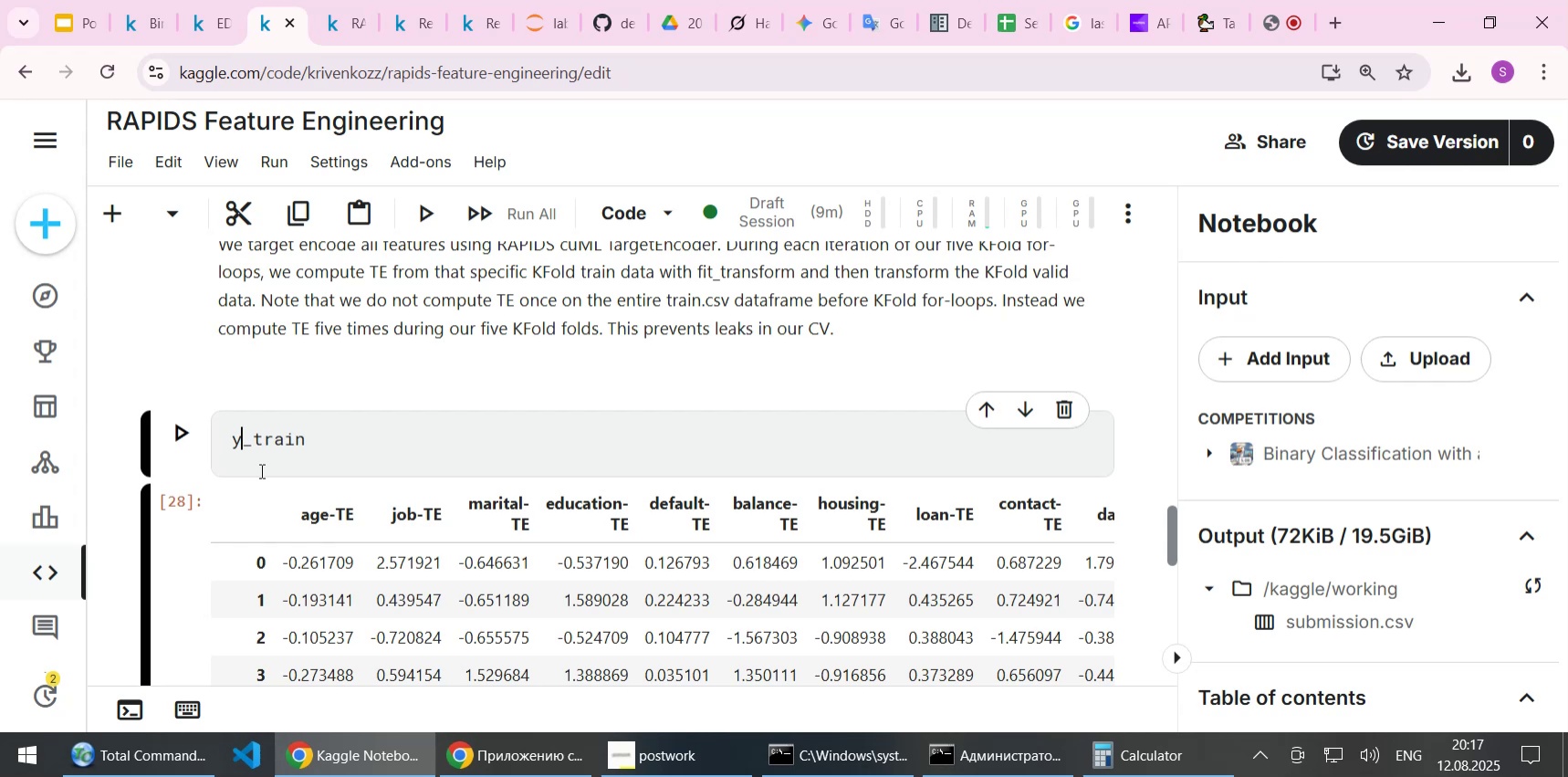 
key(Shift+ShiftLeft)
 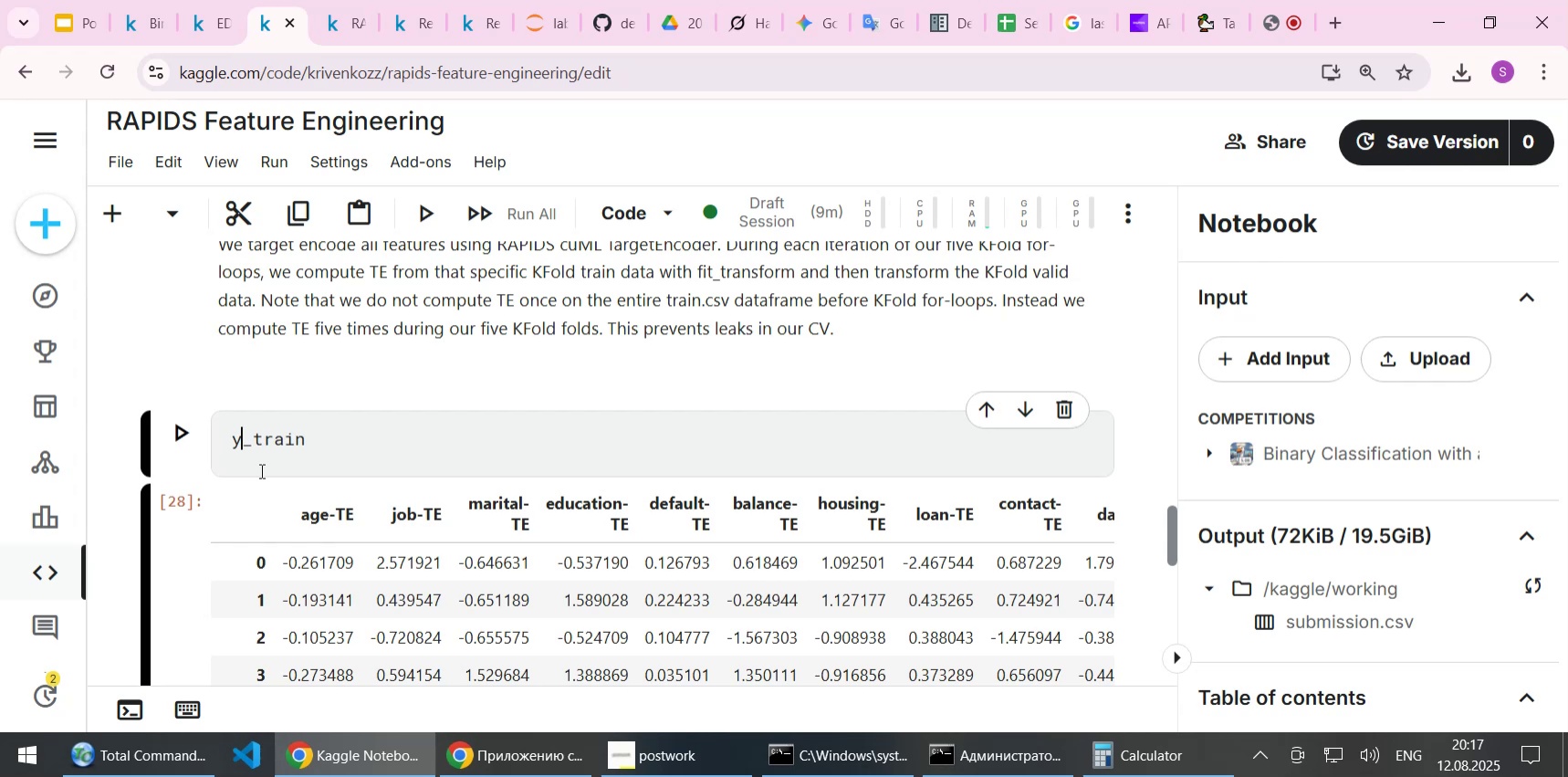 
key(Shift+Enter)
 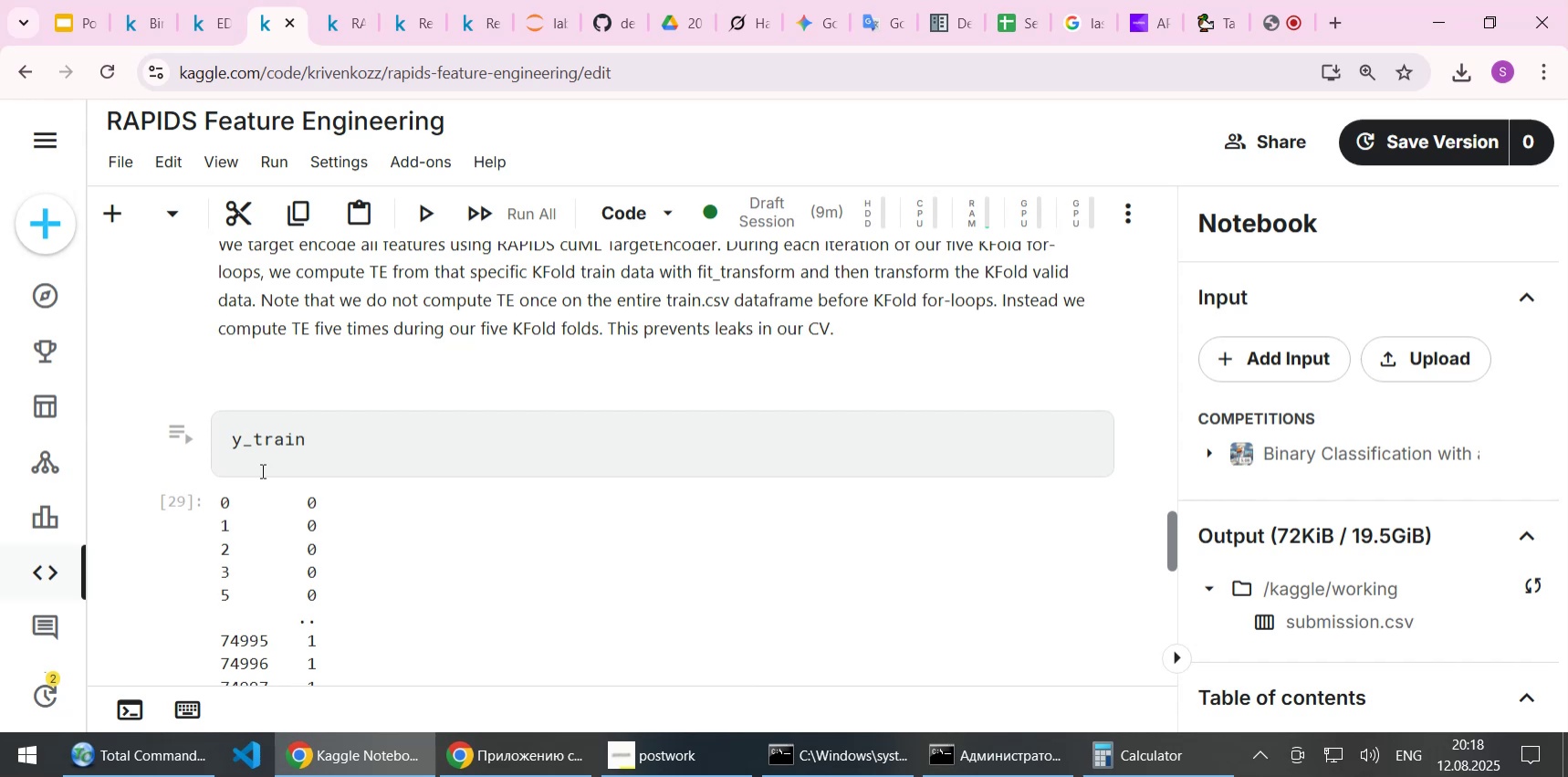 
wait(19.78)
 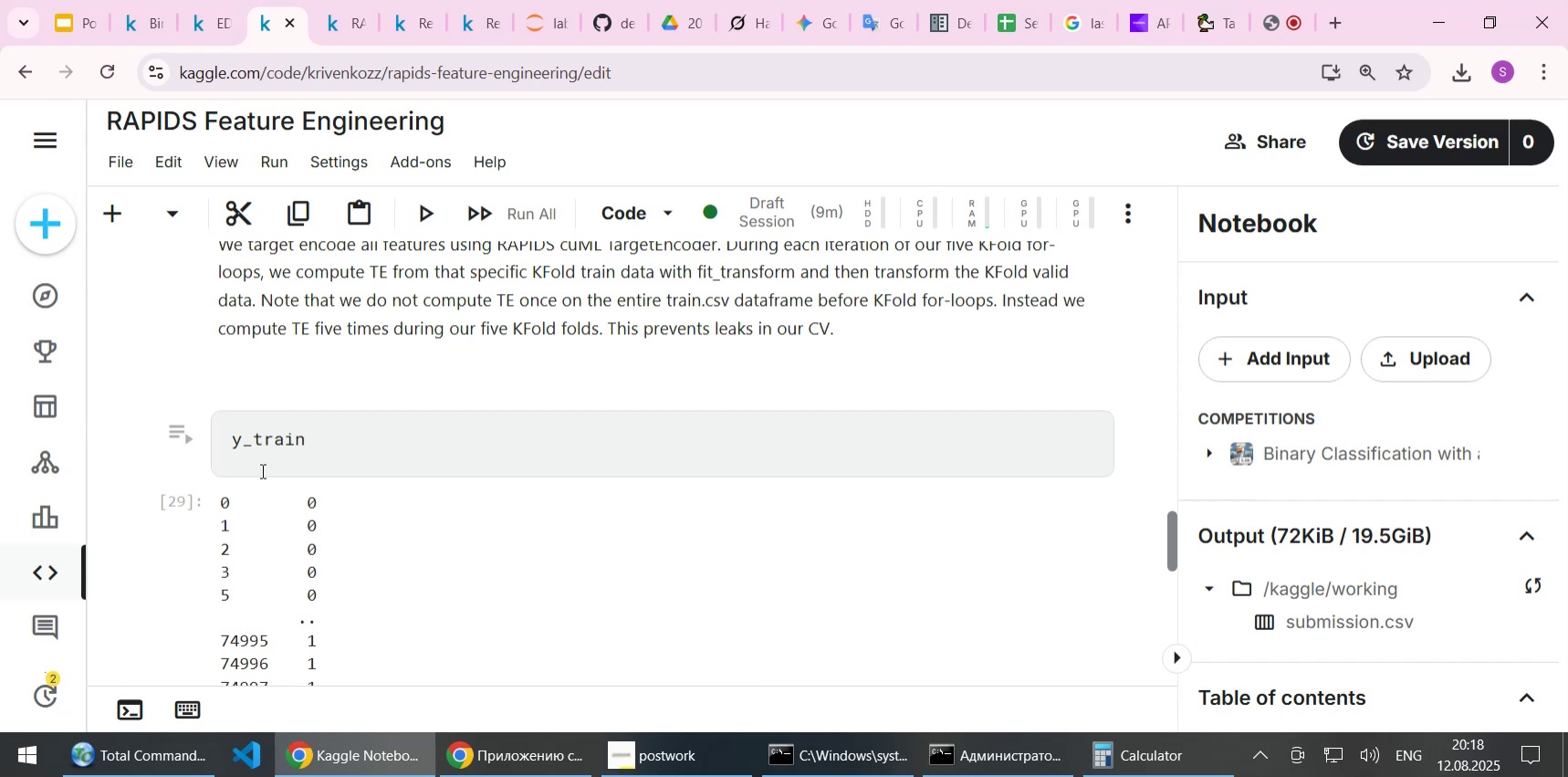 
scroll: coordinate [261, 470], scroll_direction: down, amount: 5.0
 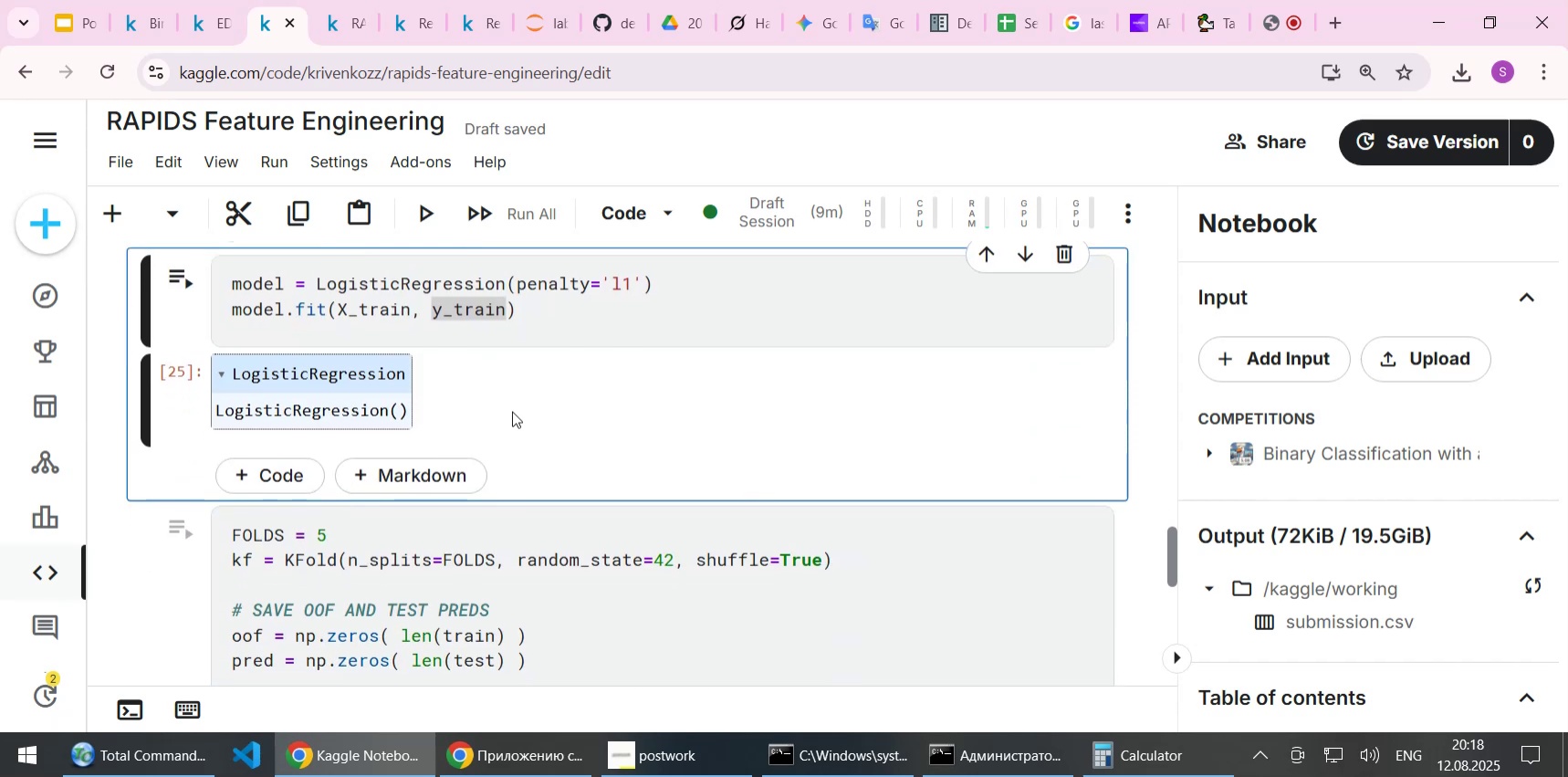 
left_click([513, 411])
 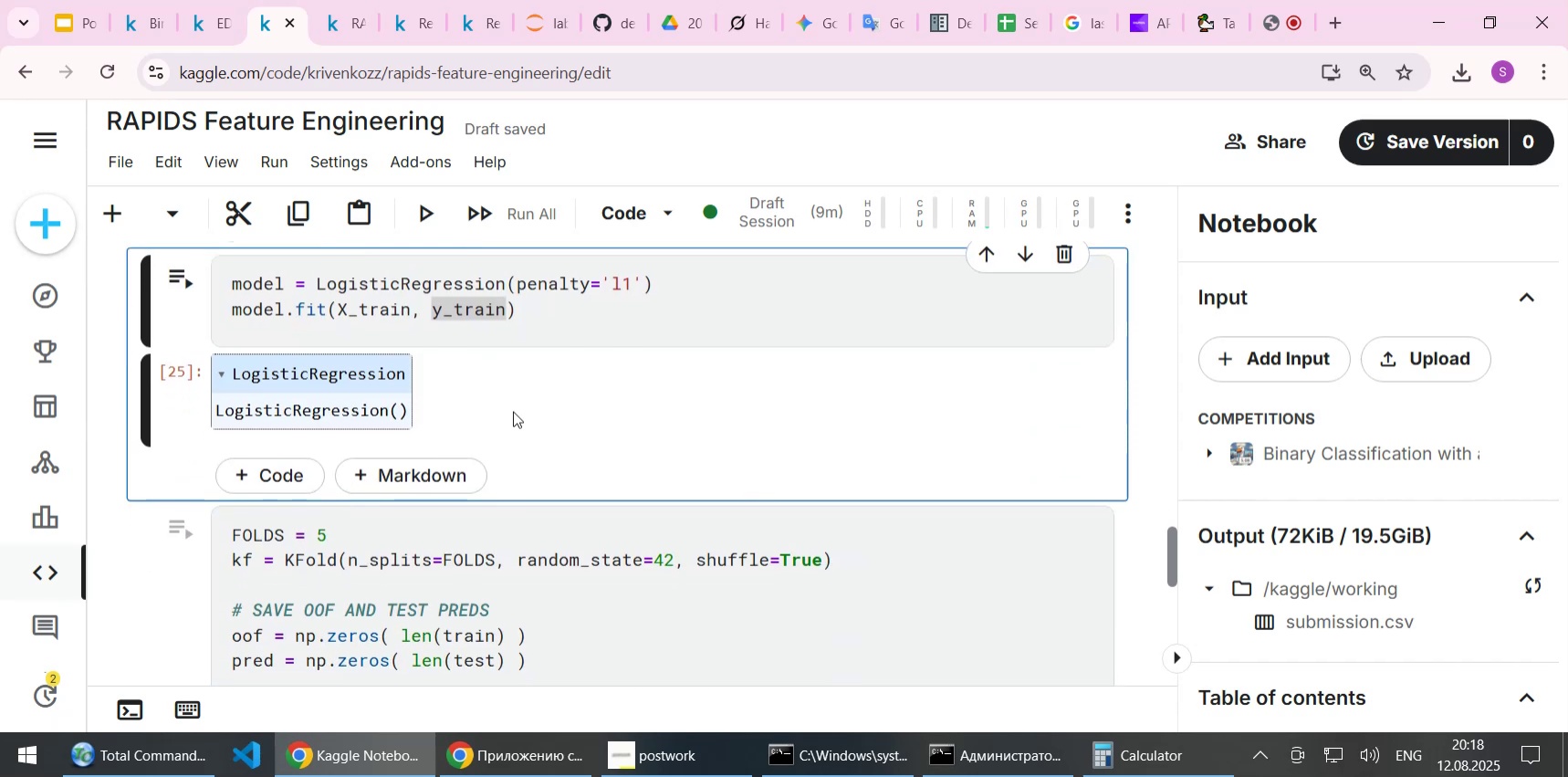 
scroll: coordinate [513, 411], scroll_direction: down, amount: 9.0
 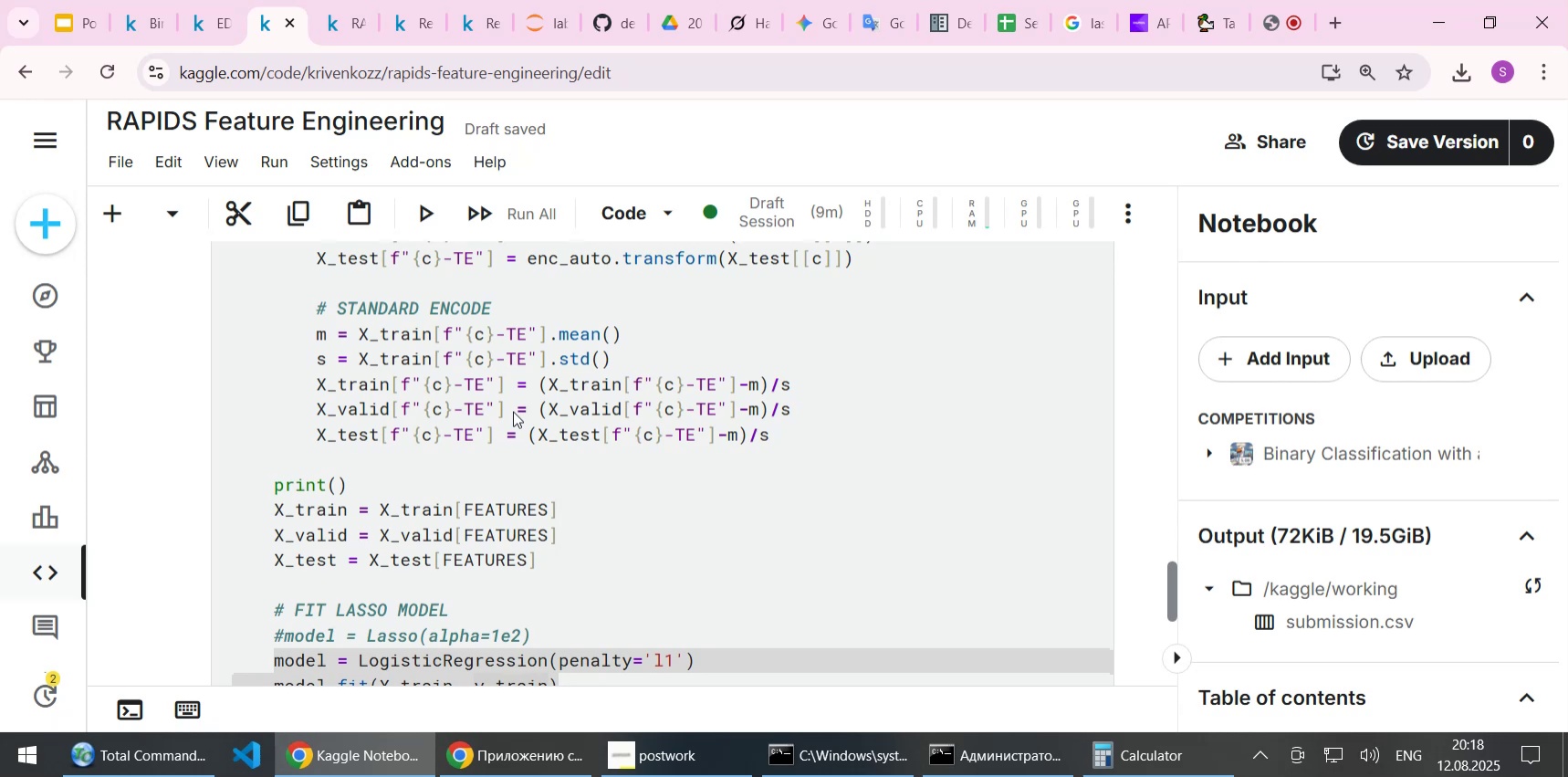 
scroll: coordinate [513, 411], scroll_direction: up, amount: 3.0
 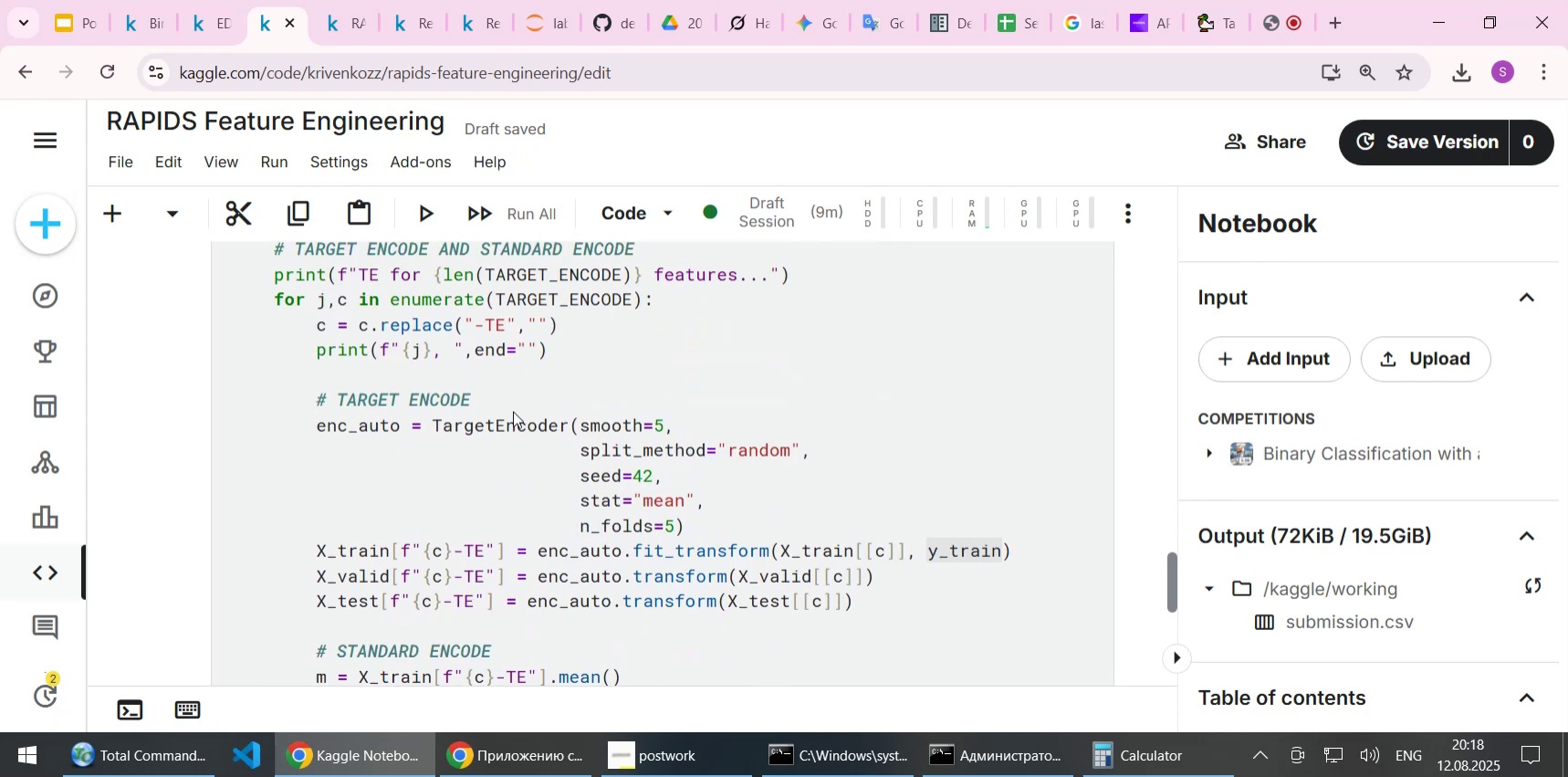 
scroll: coordinate [513, 413], scroll_direction: down, amount: 1.0
 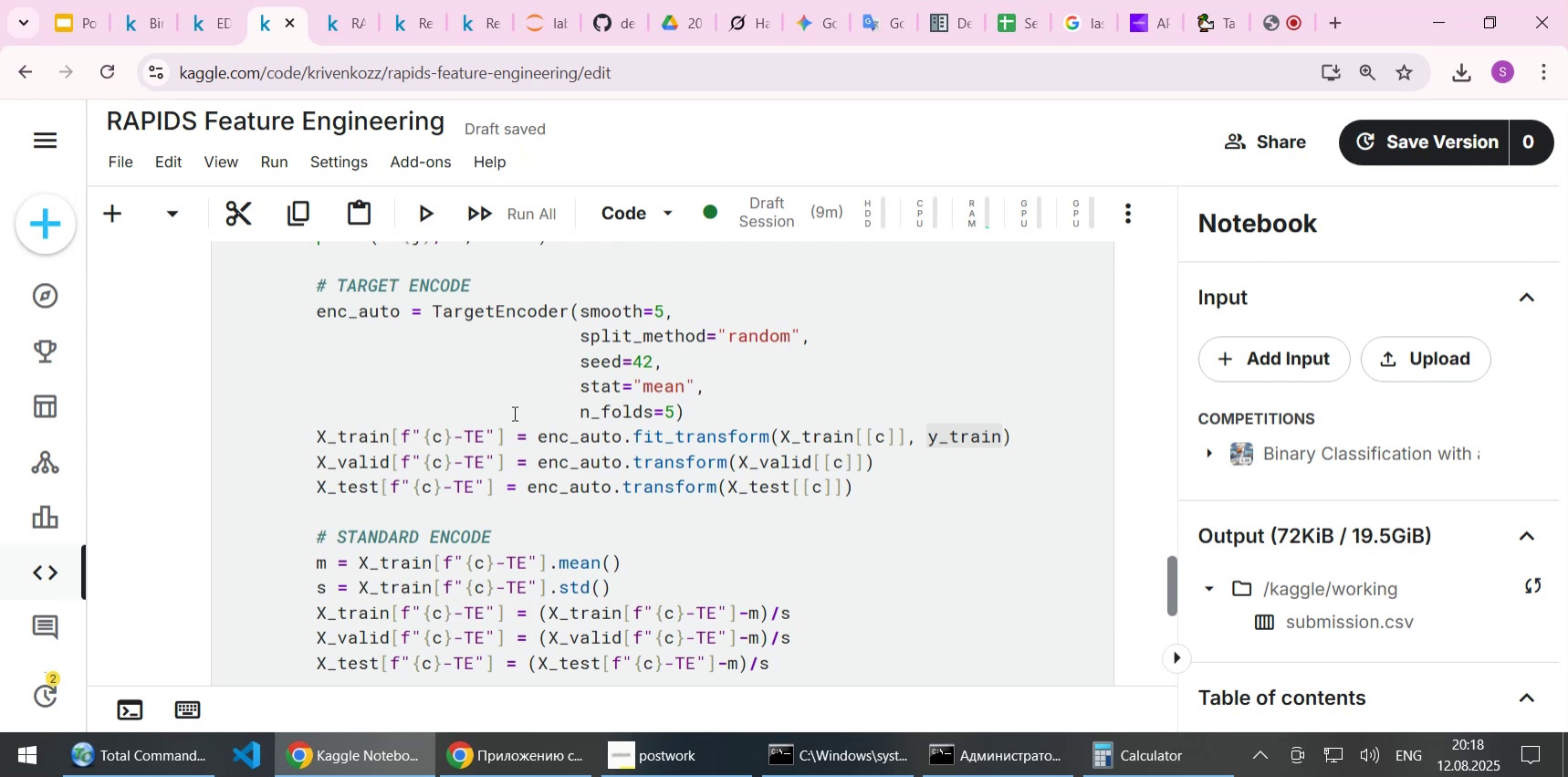 
wait(11.57)
 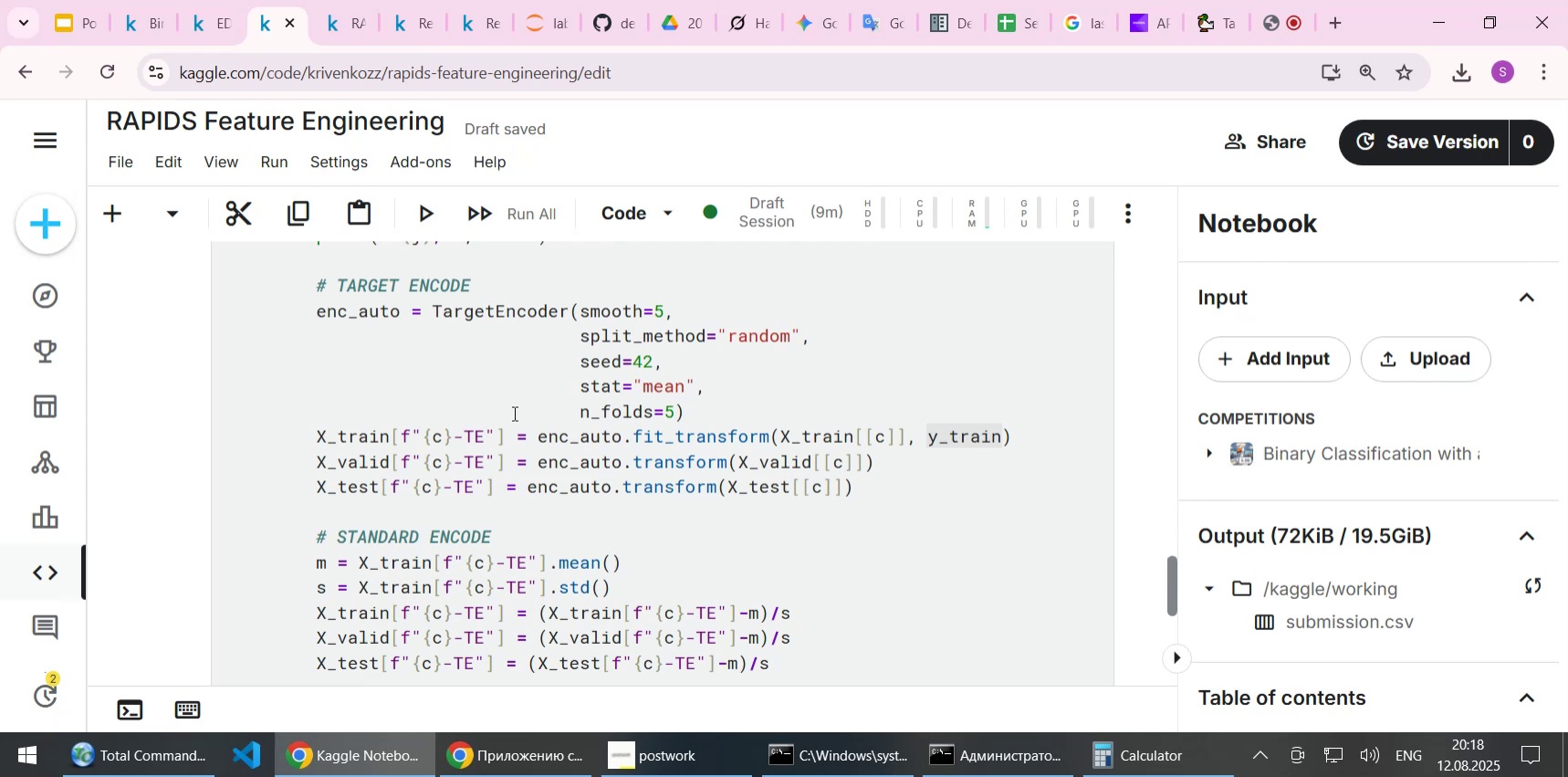 
scroll: coordinate [513, 413], scroll_direction: down, amount: 1.0
 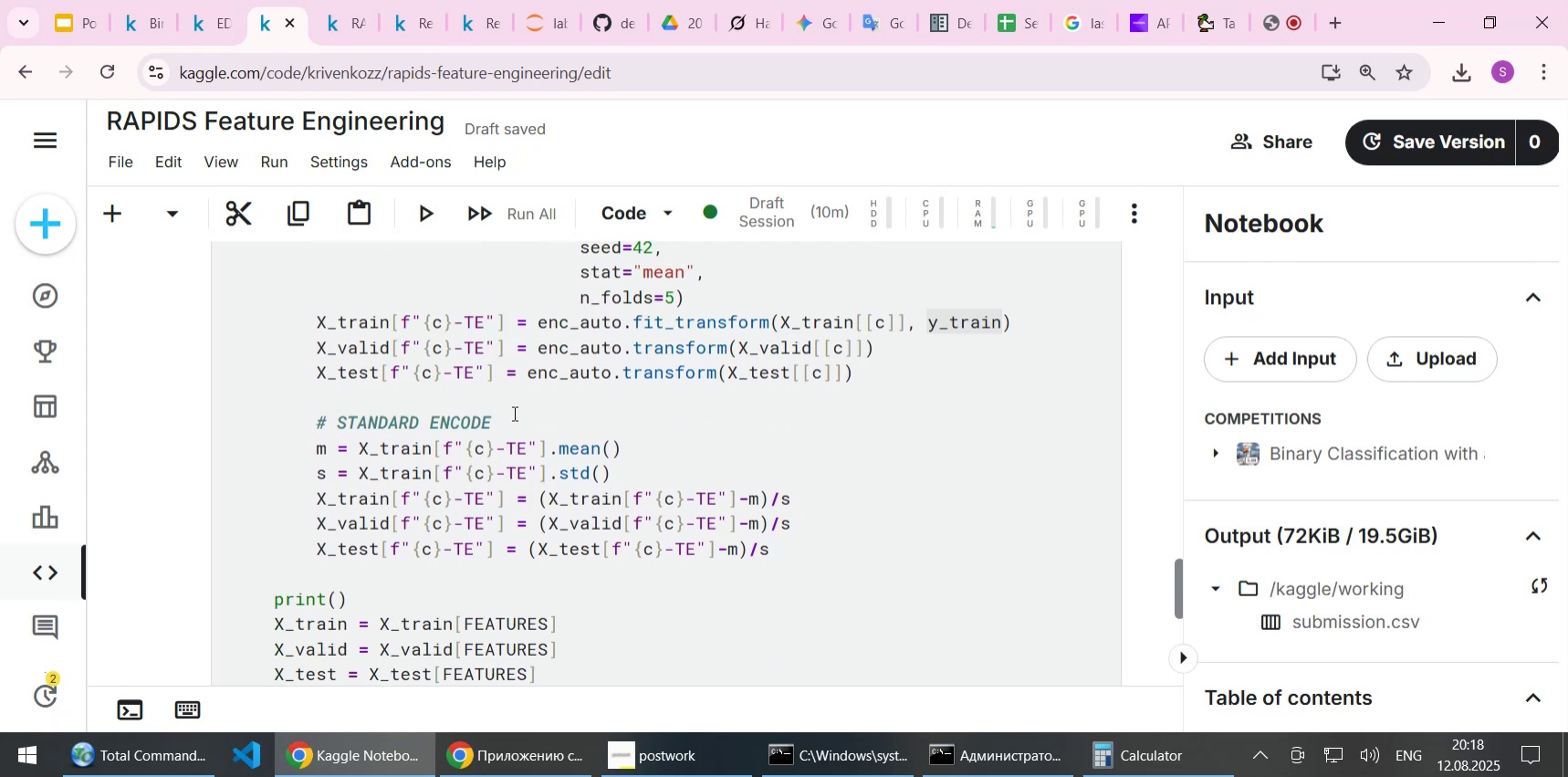 
scroll: coordinate [513, 413], scroll_direction: up, amount: 1.0
 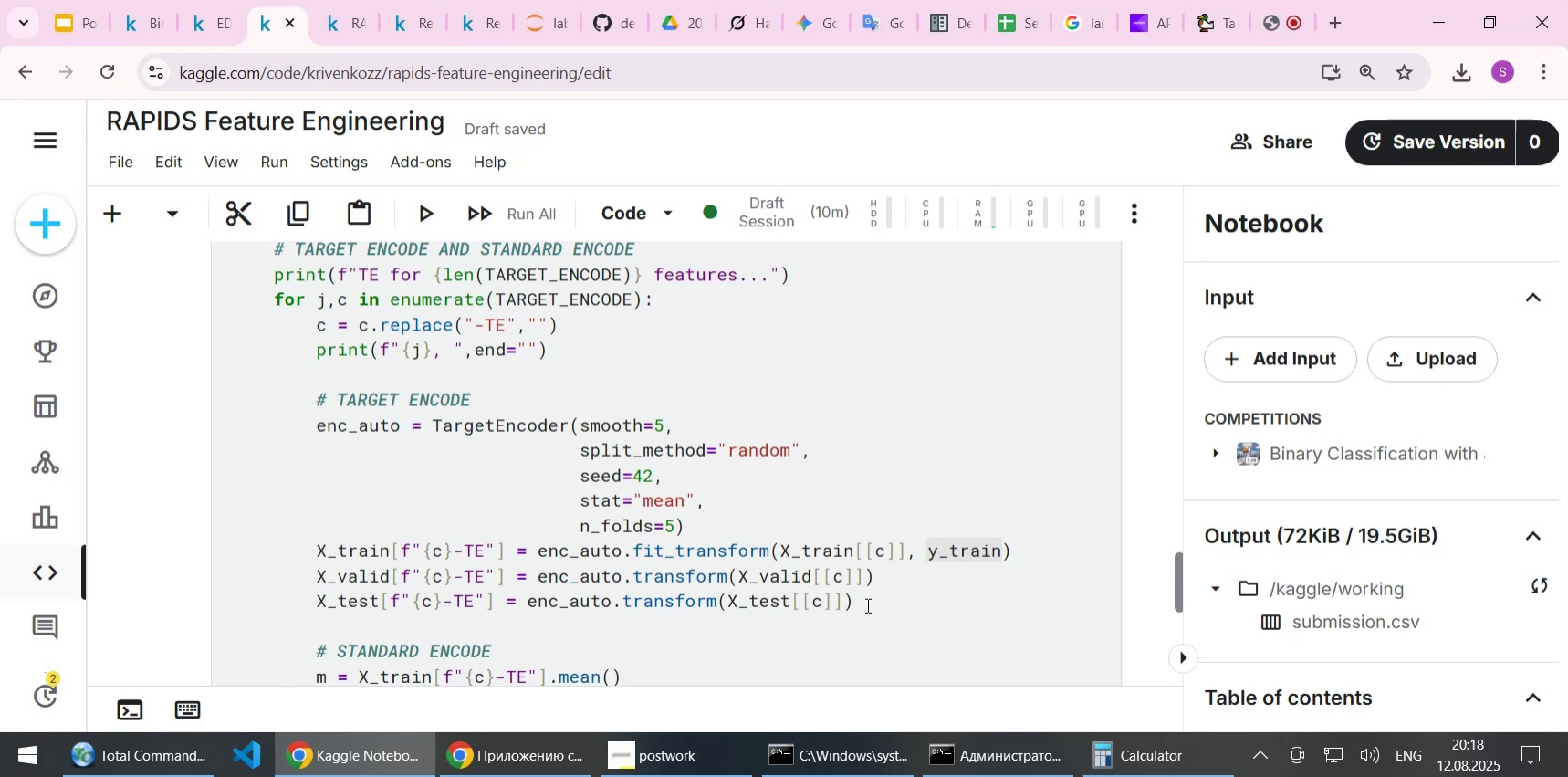 
wait(7.34)
 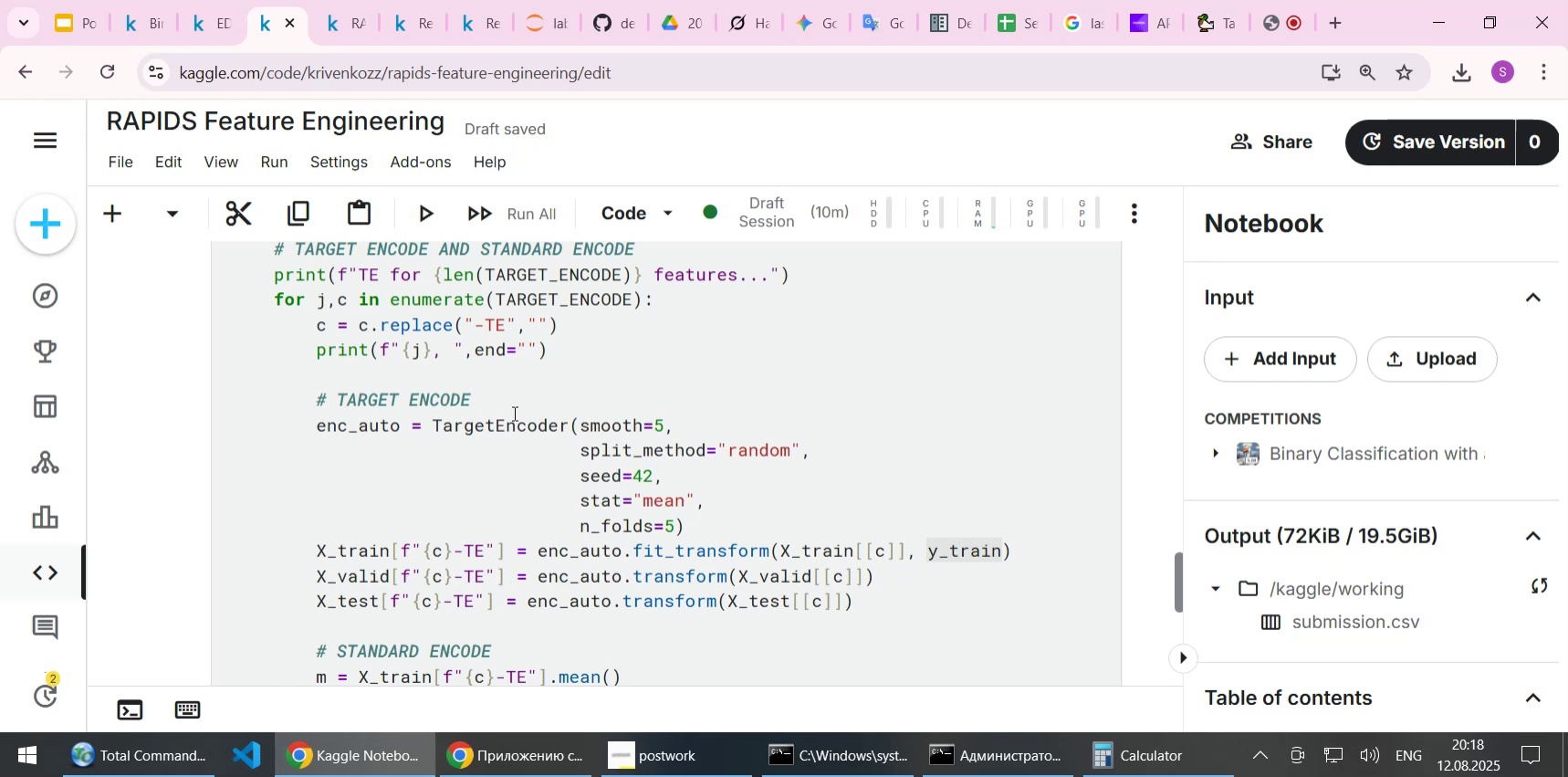 
scroll: coordinate [833, 596], scroll_direction: down, amount: 1.0
 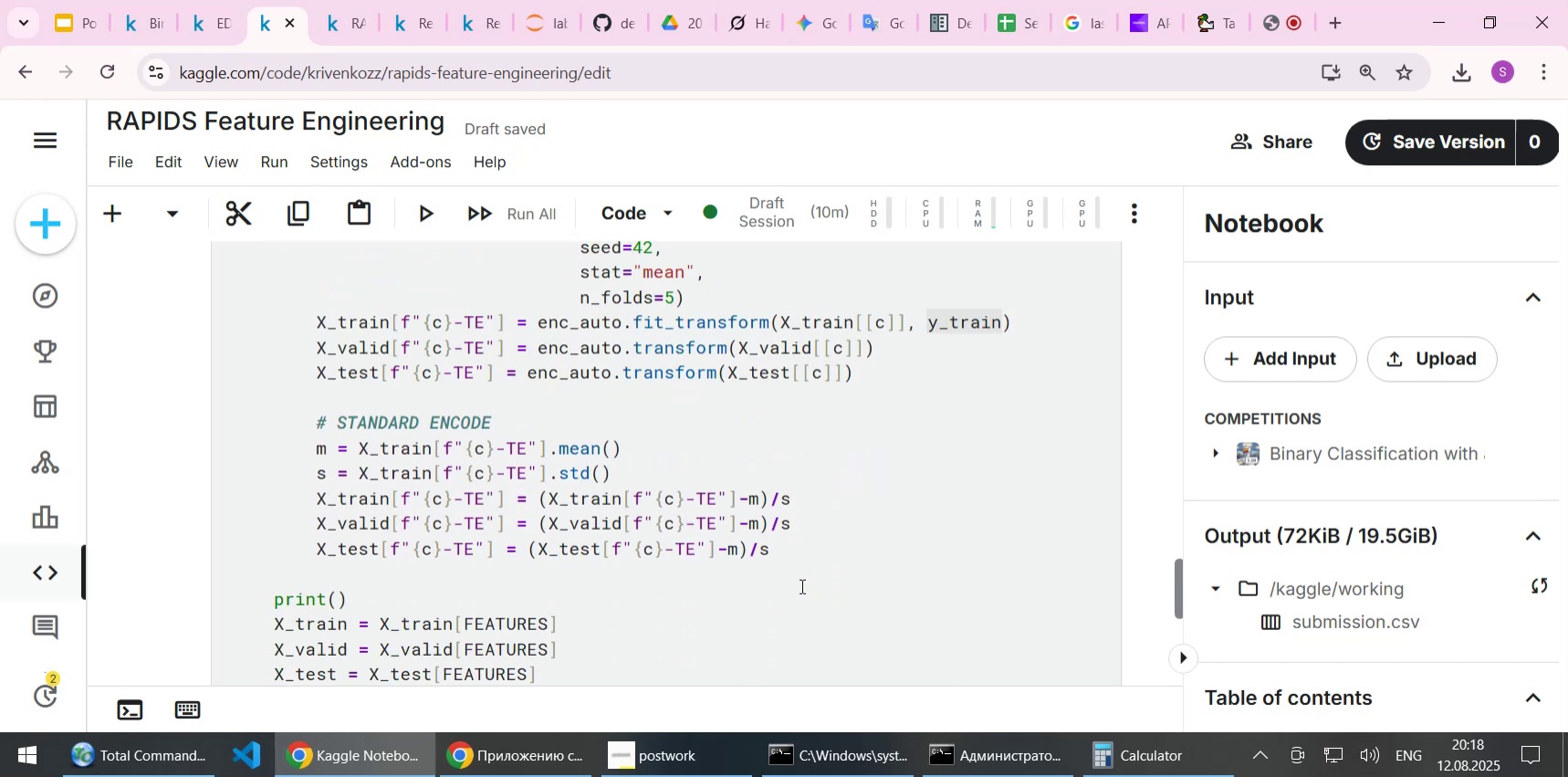 
scroll: coordinate [639, 580], scroll_direction: up, amount: 4.0
 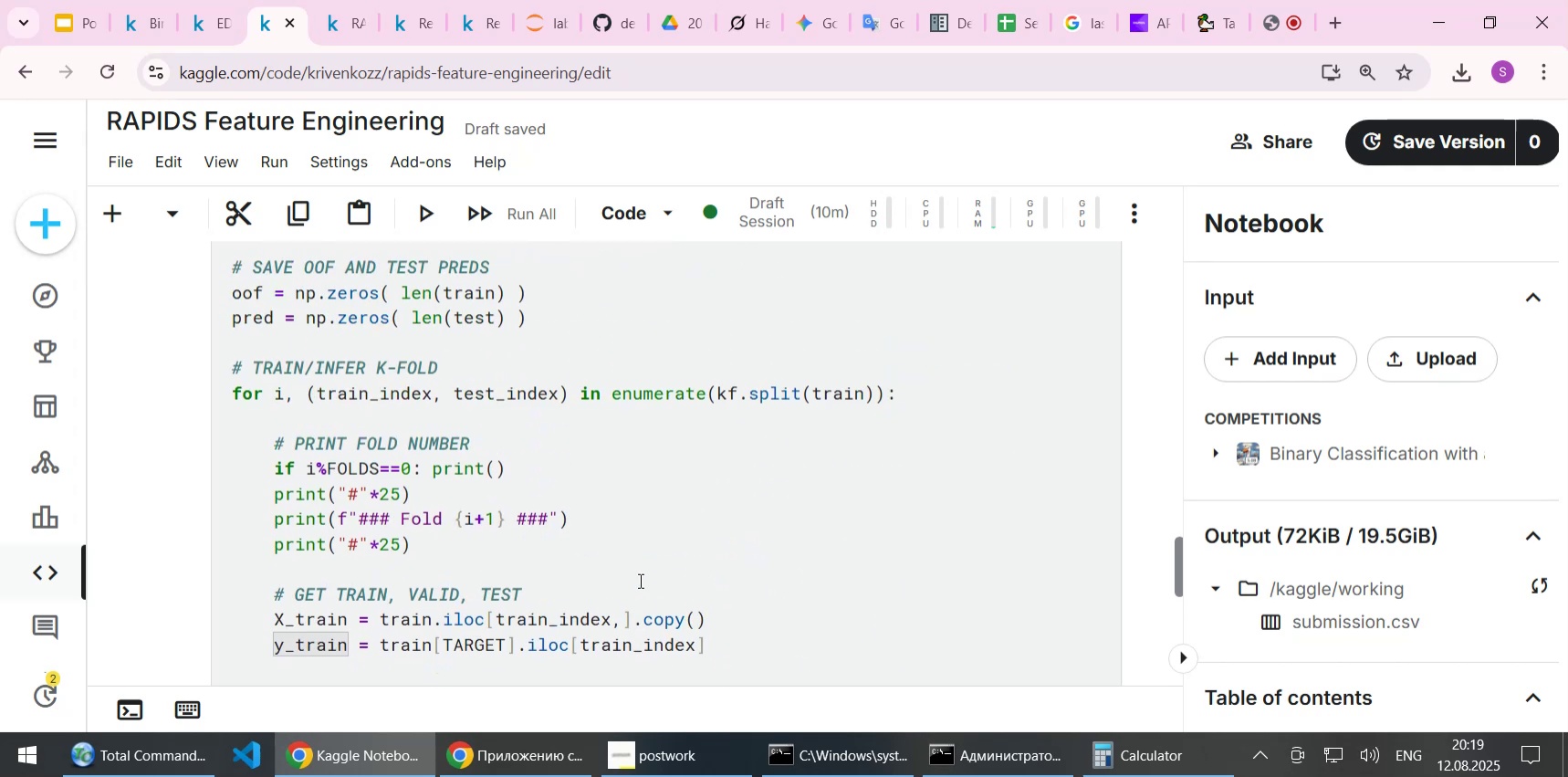 
scroll: coordinate [639, 580], scroll_direction: down, amount: 5.0
 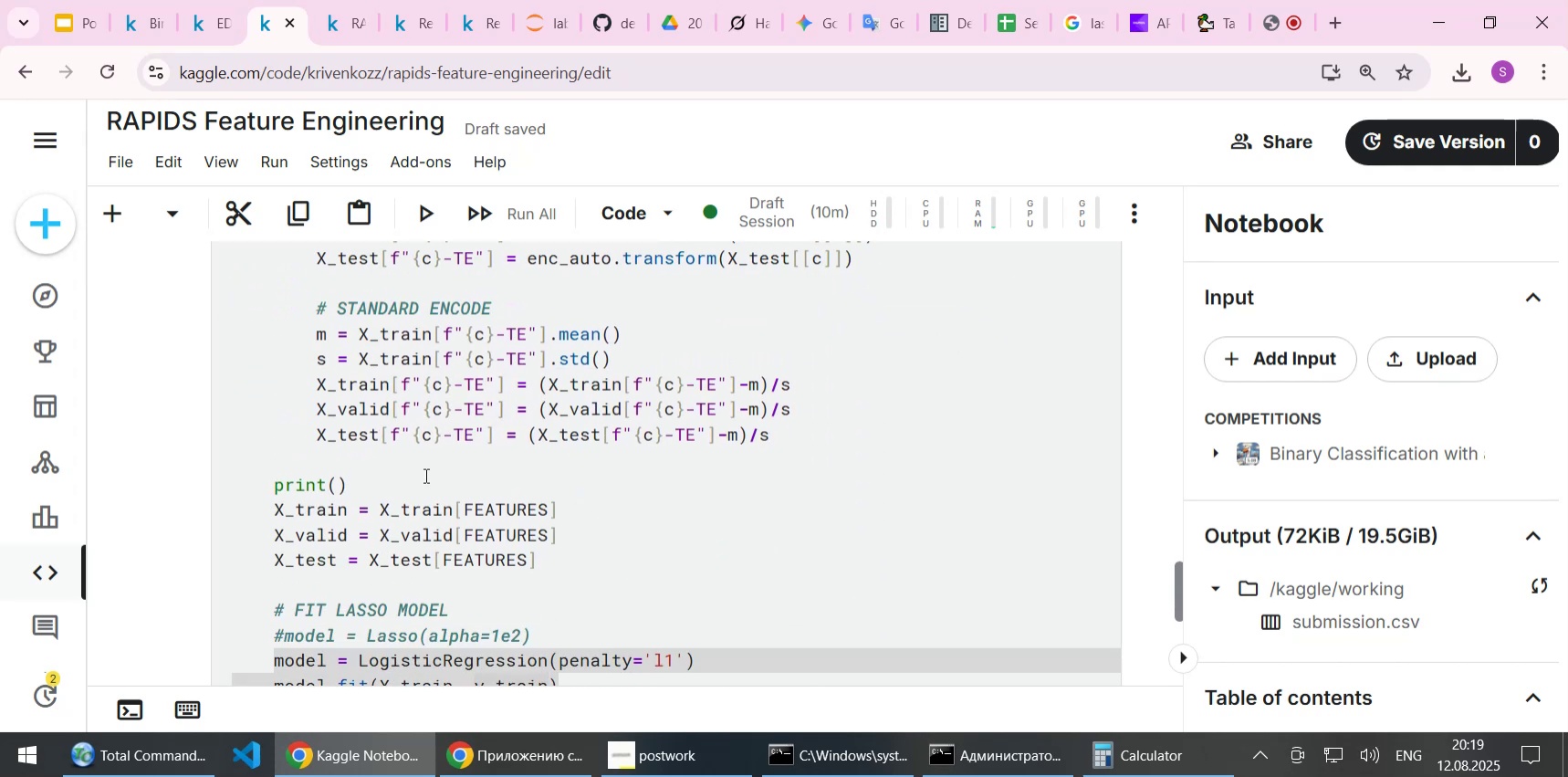 
left_click([402, 473])
 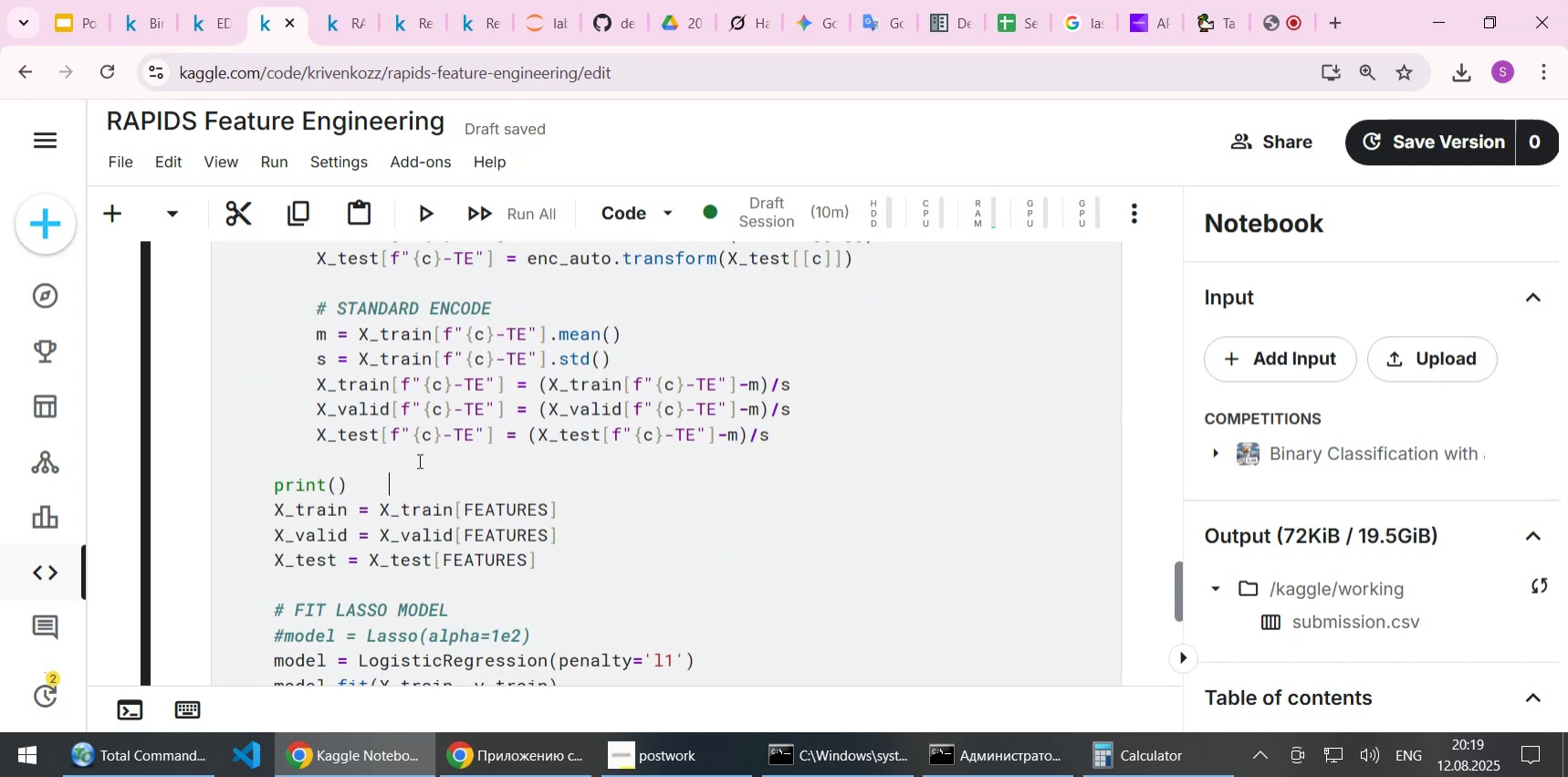 
left_click([309, 460])
 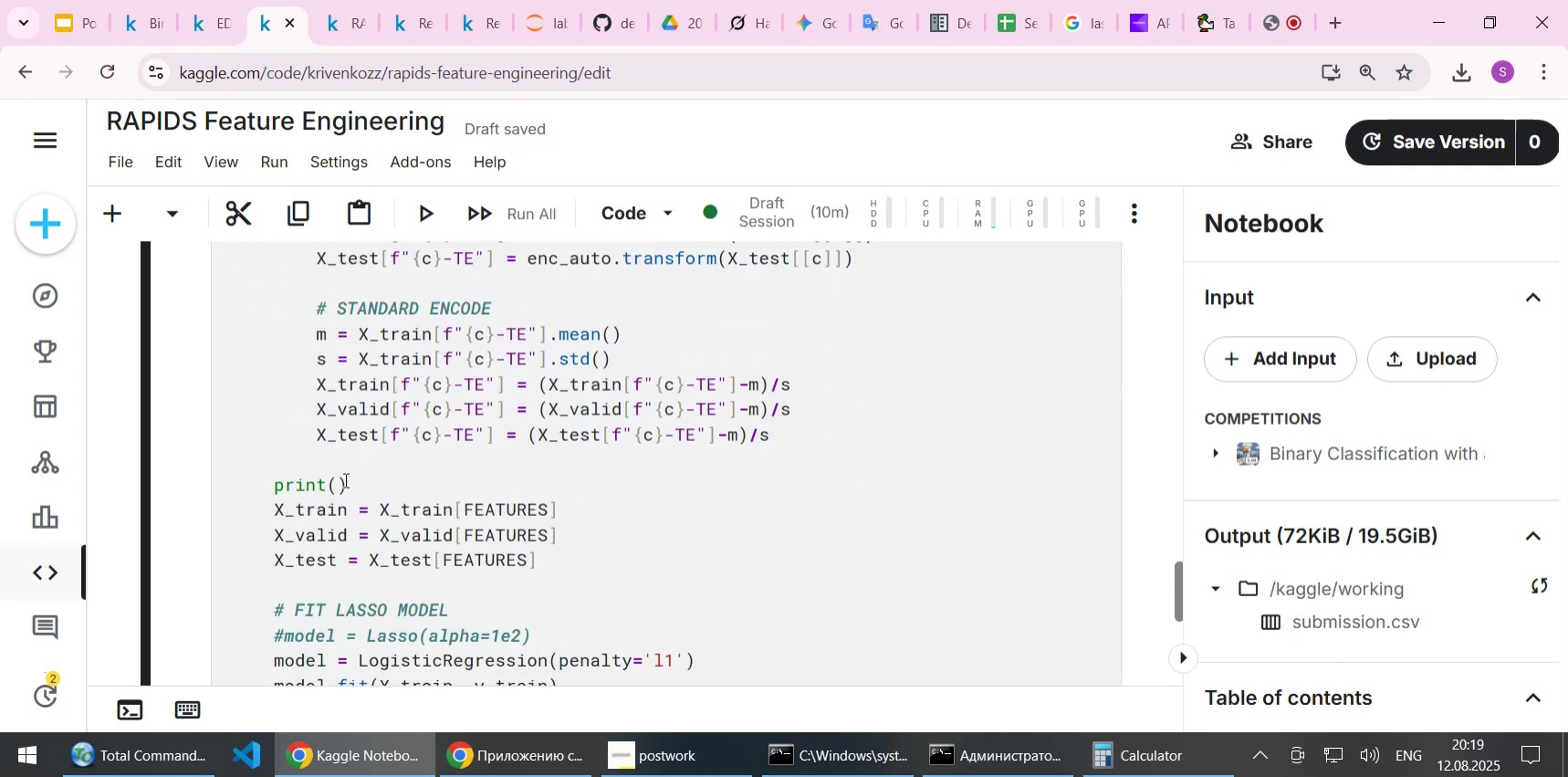 
key(ArrowLeft)
 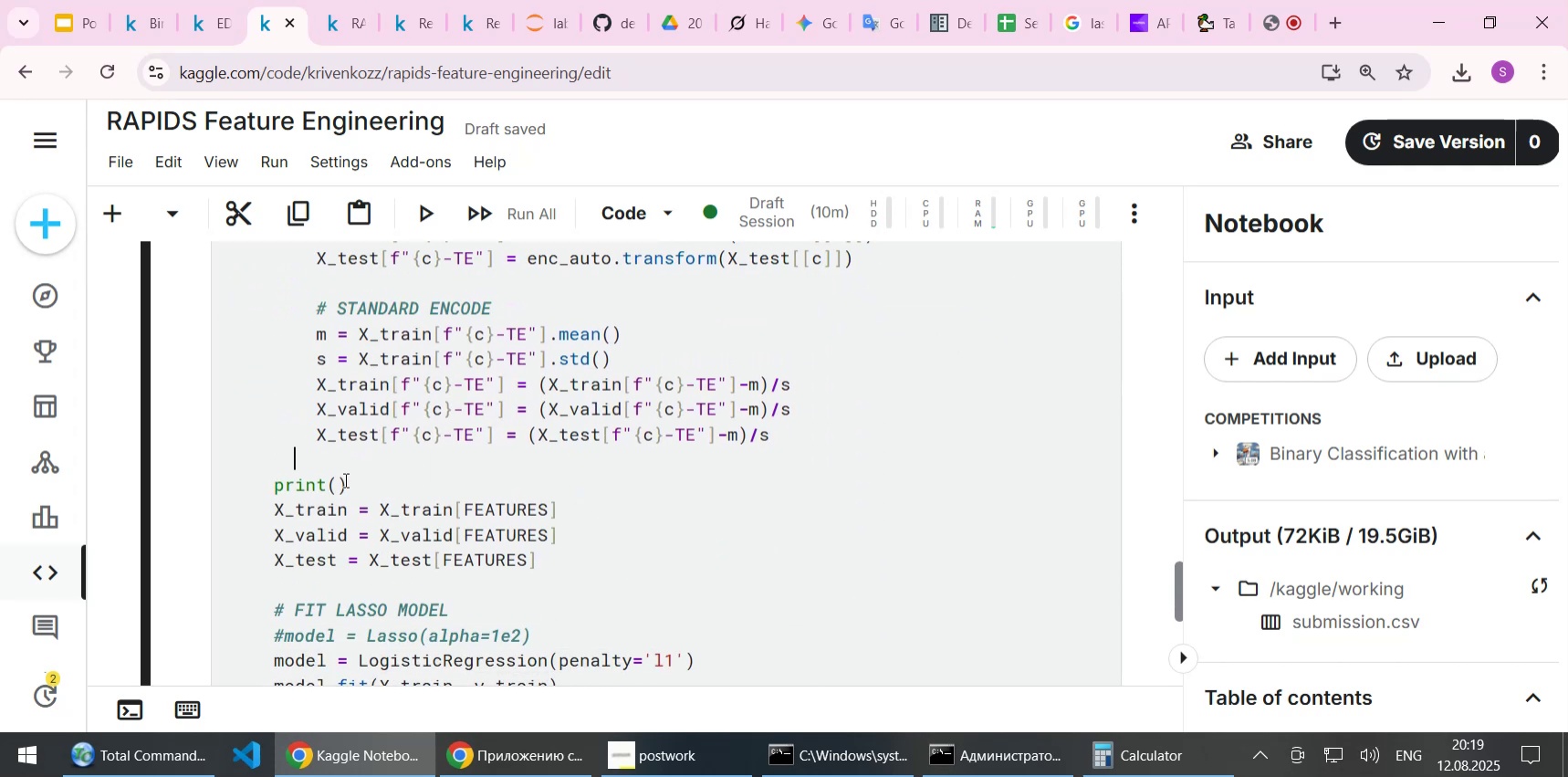 
key(ArrowLeft)
 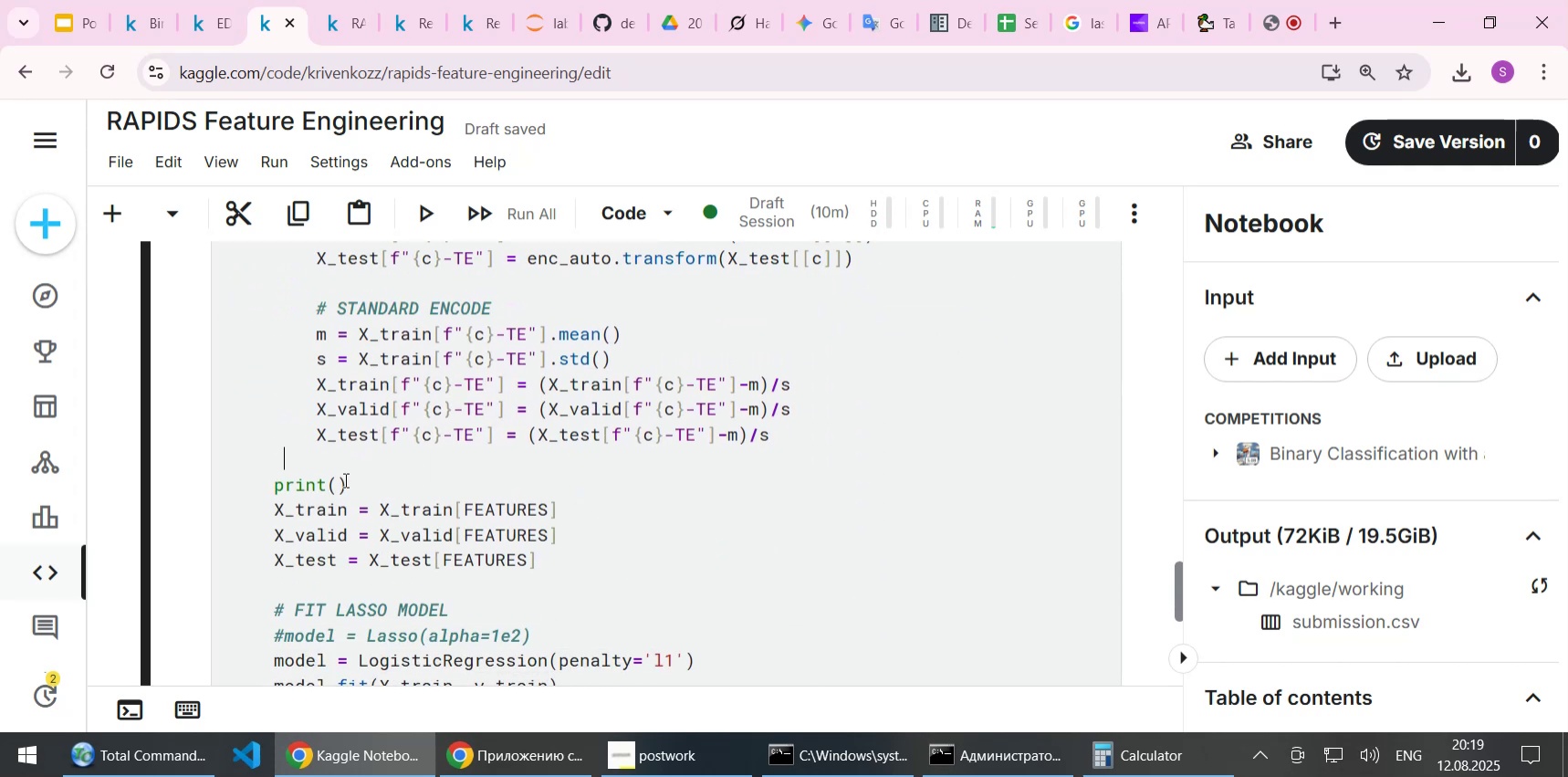 
key(ArrowLeft)
 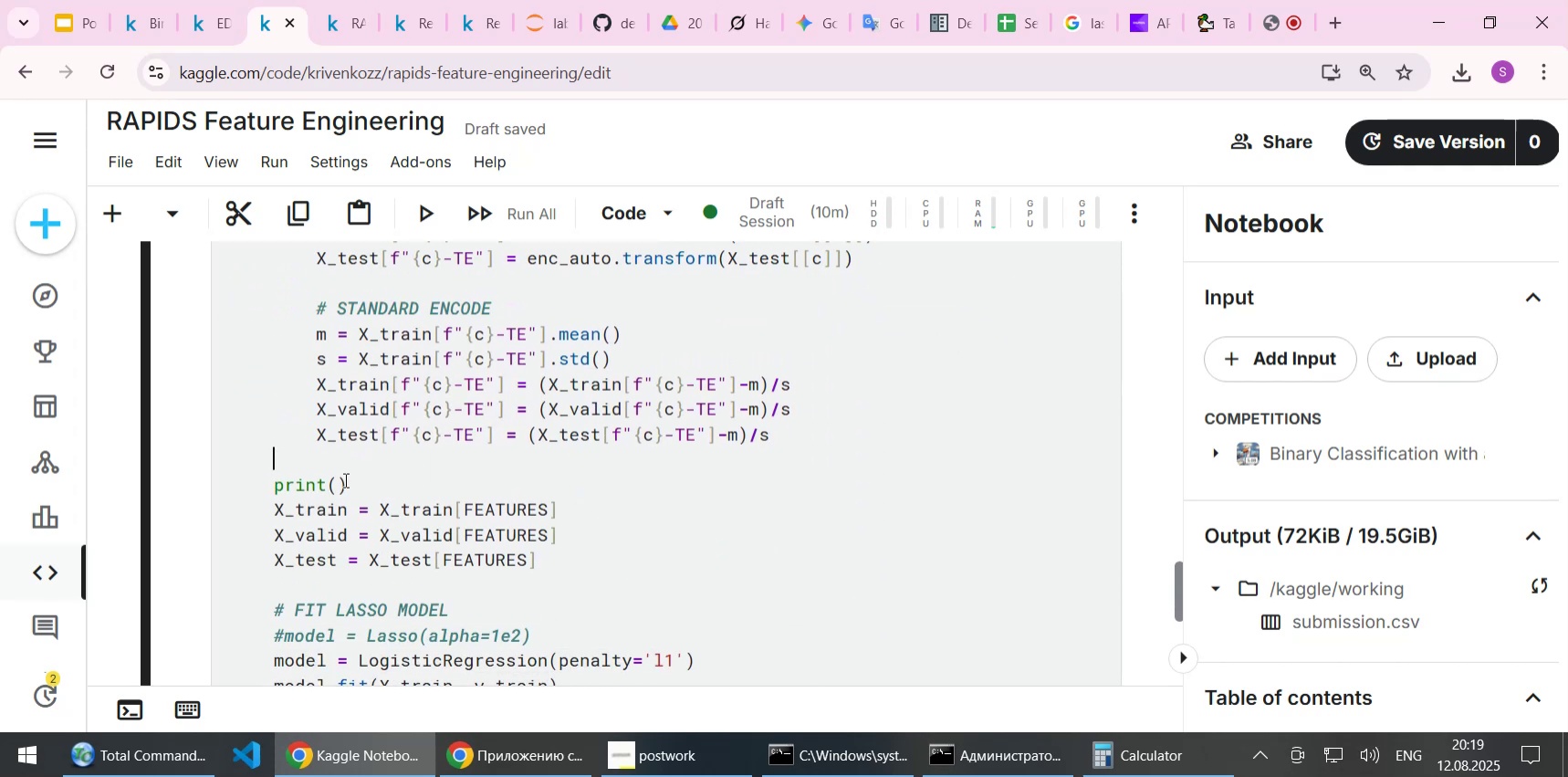 
key(Enter)
 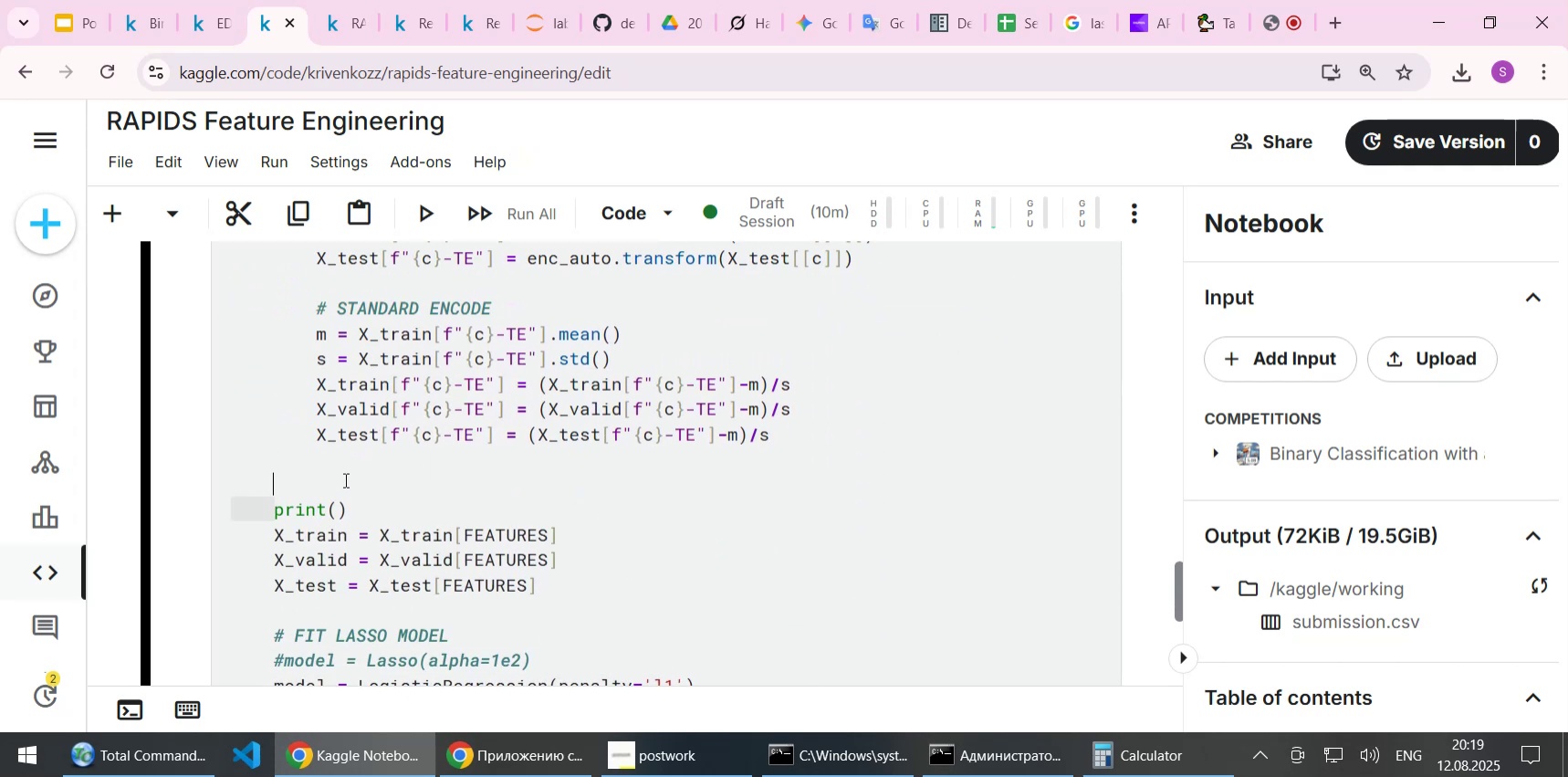 
key(A)
 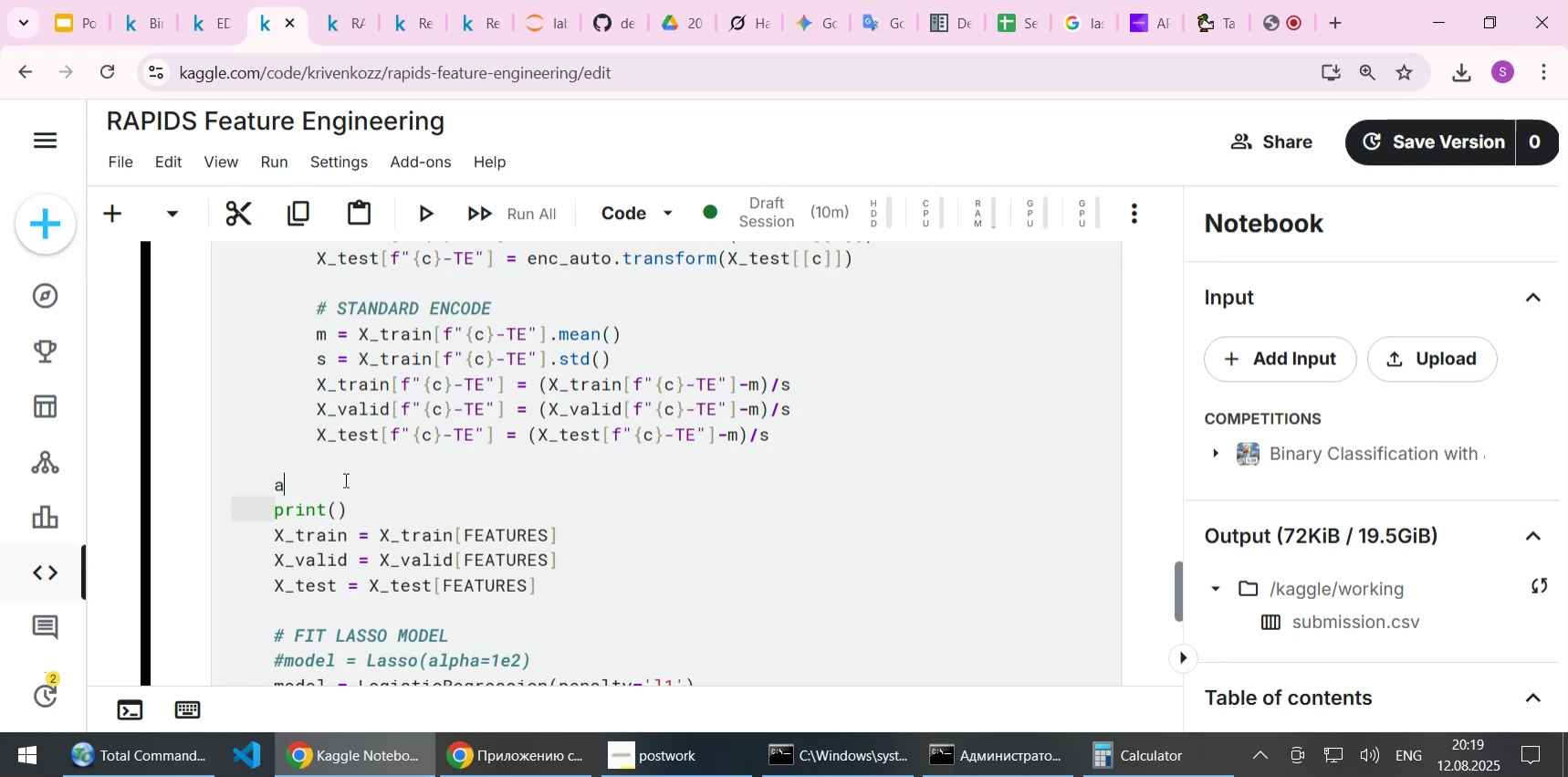 
key(Space)
 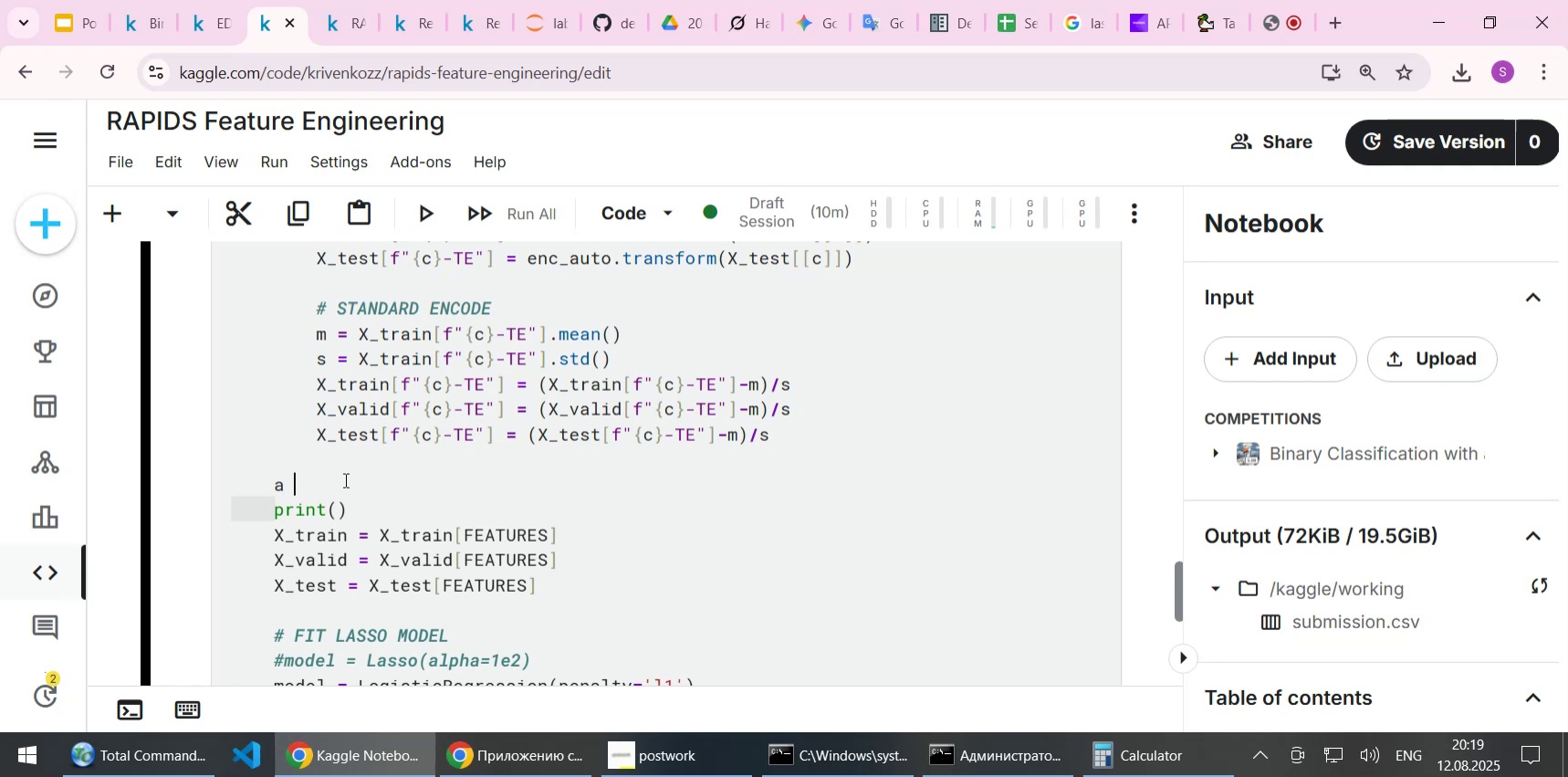 
key(Equal)
 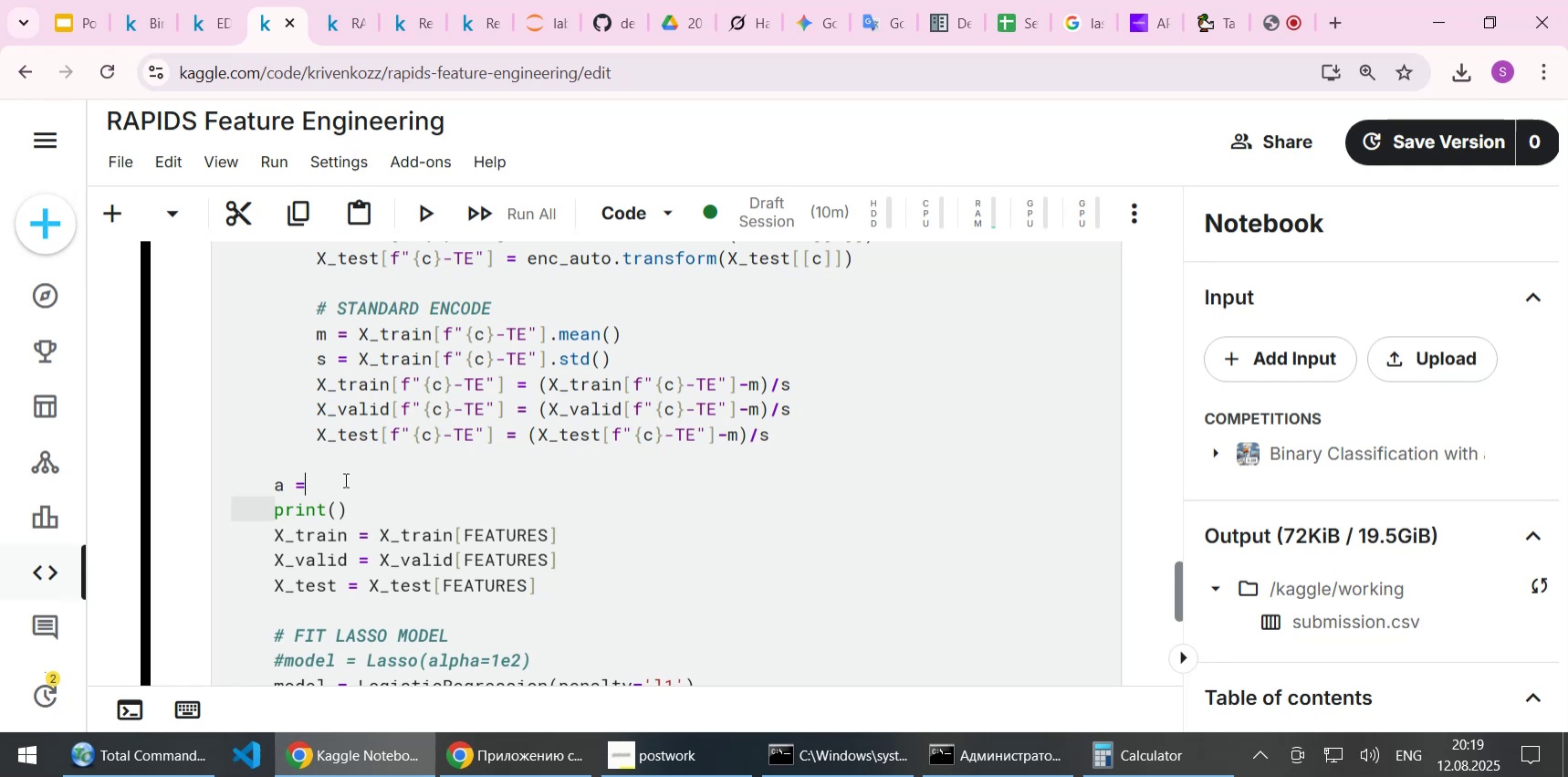 
key(Space)
 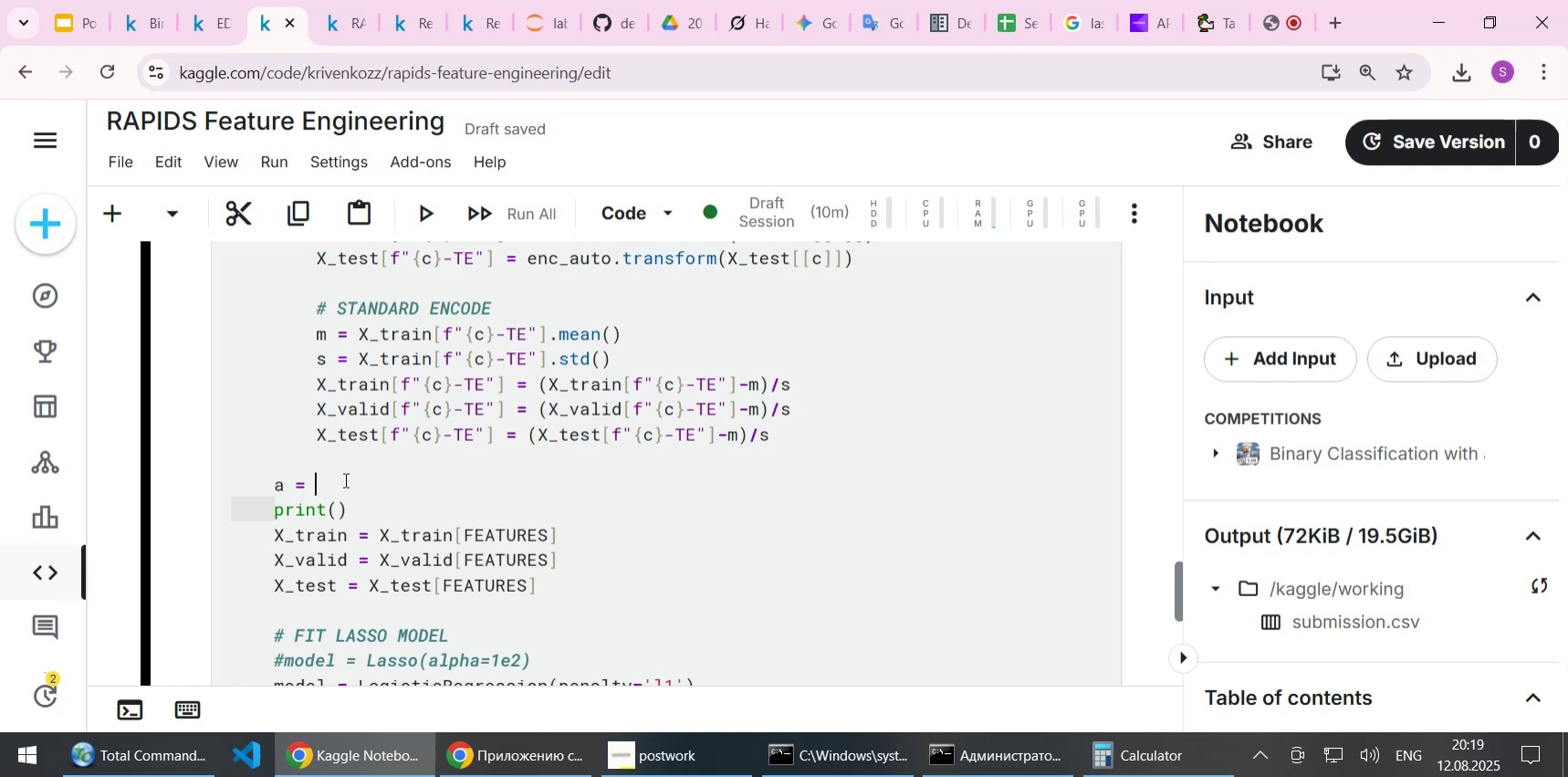 
key(B)
 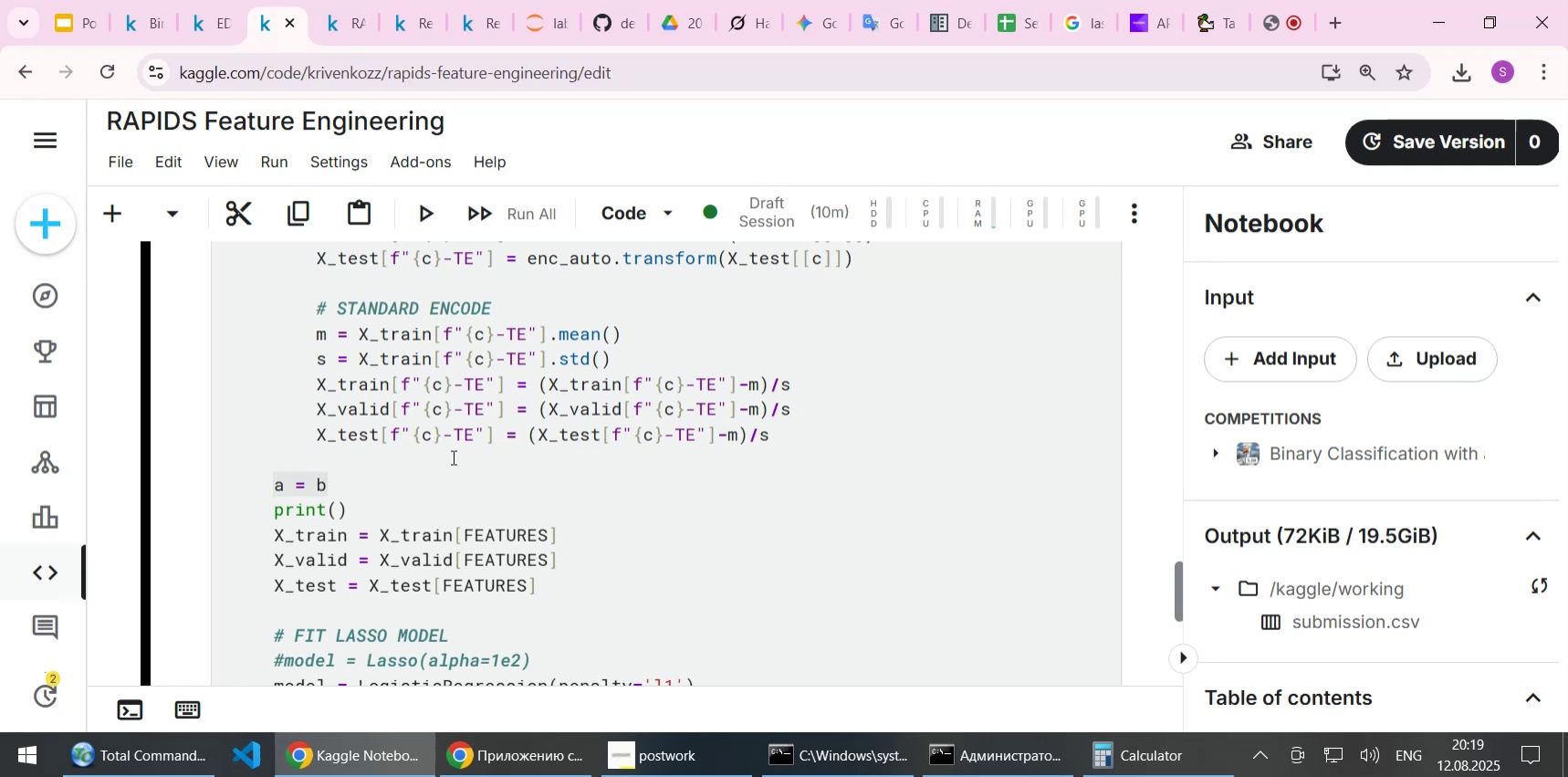 
left_click([318, 328])
 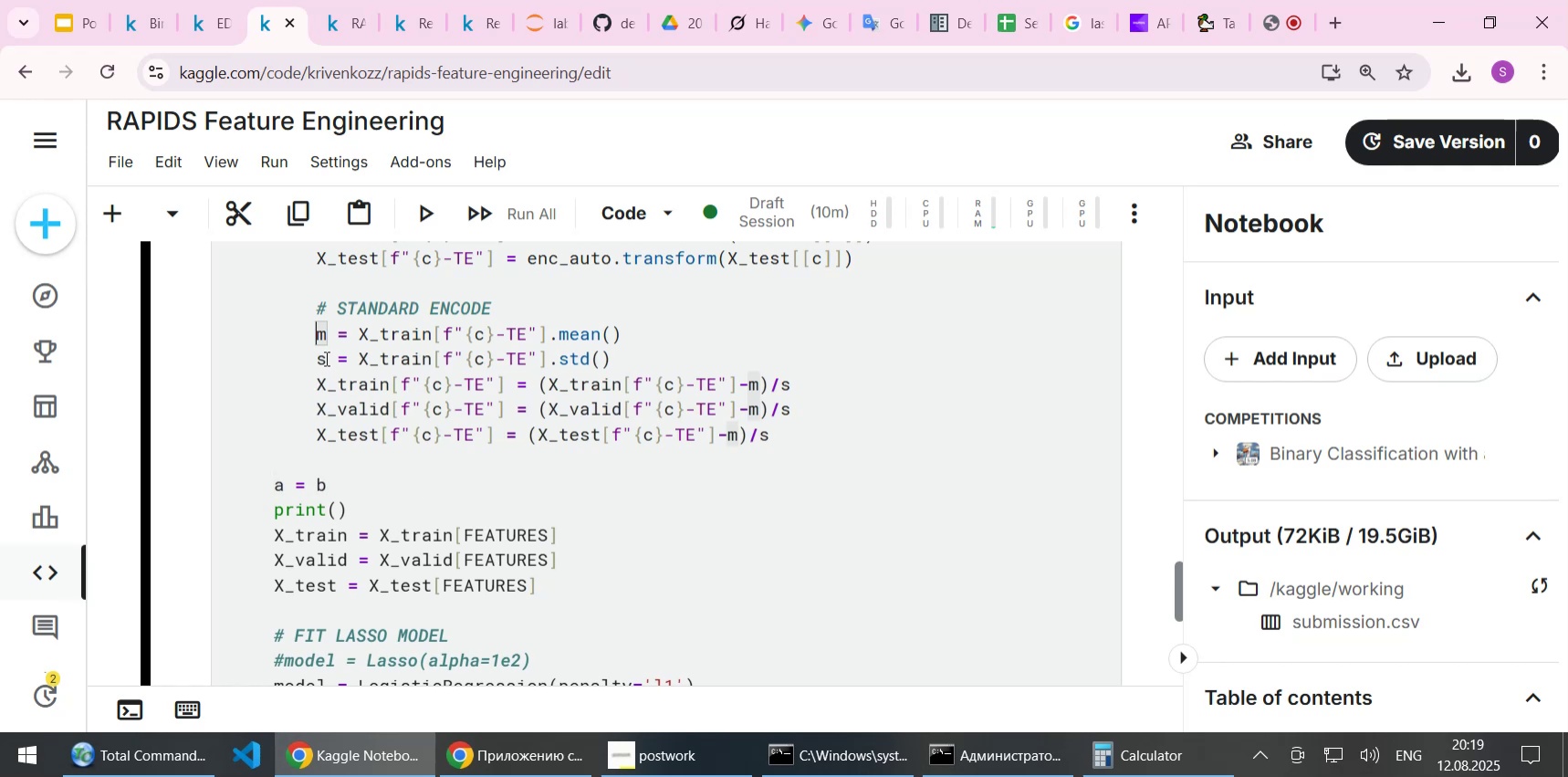 
key(Shift+3)
 